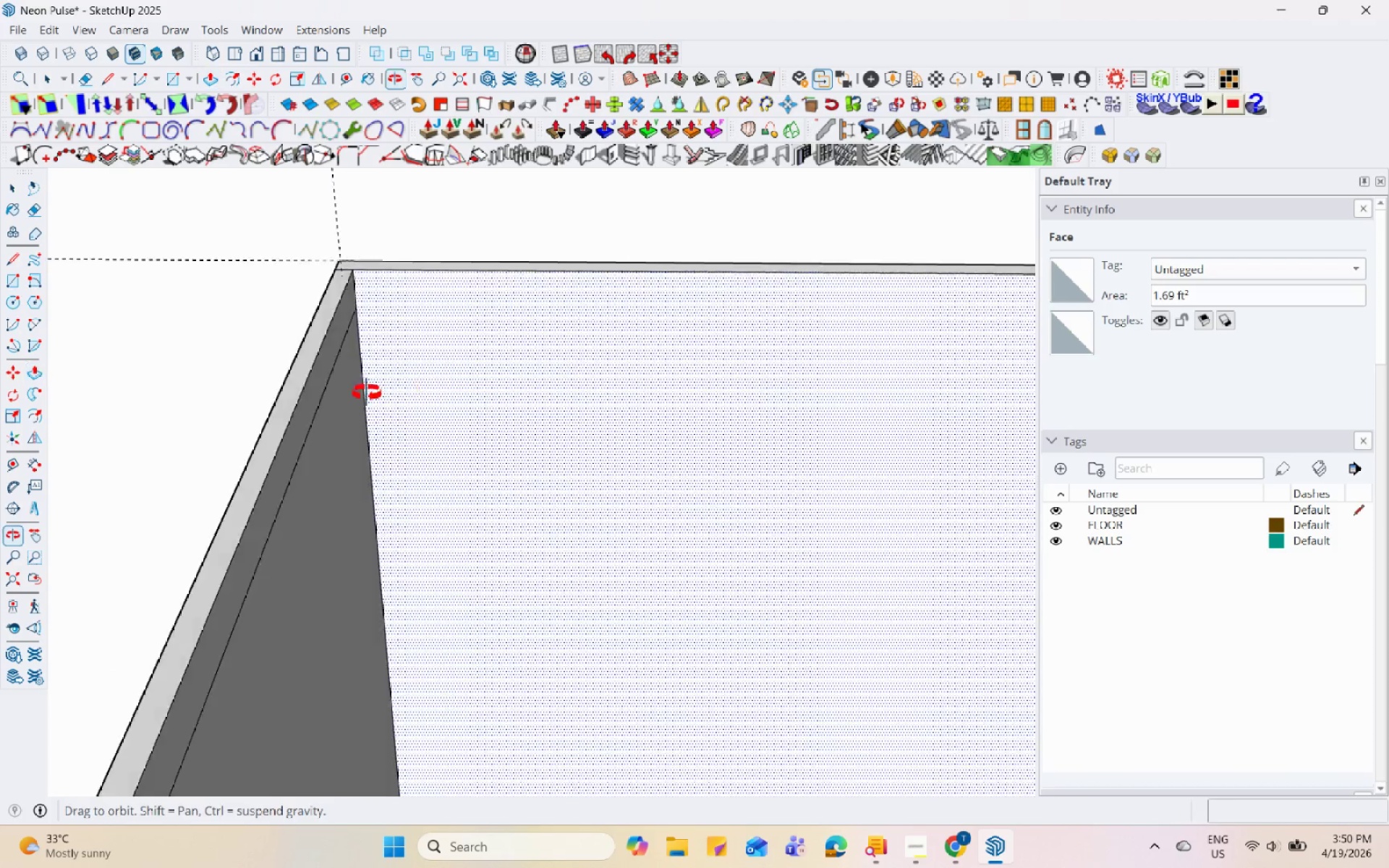 
key(Space)
 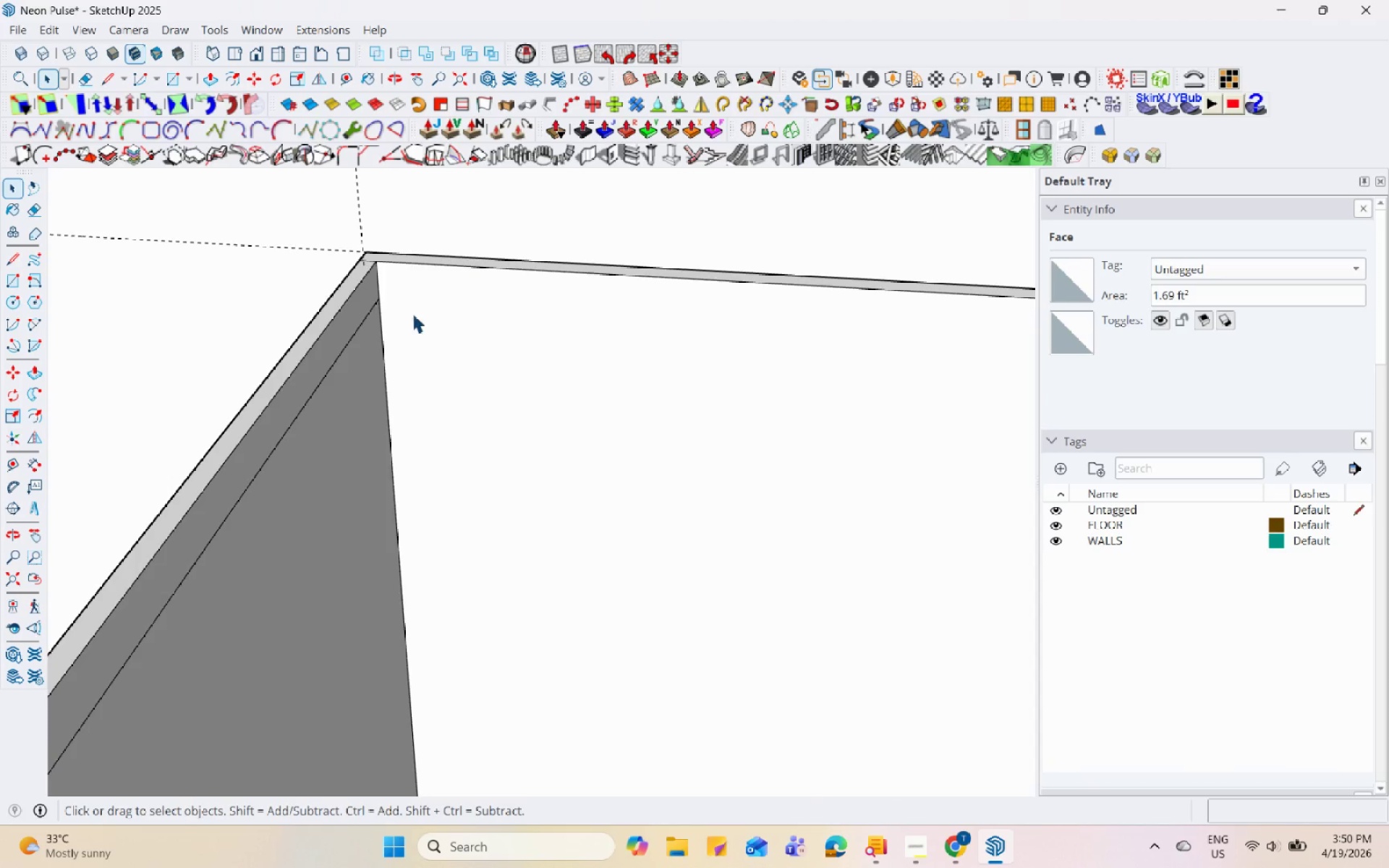 
left_click([508, 455])
 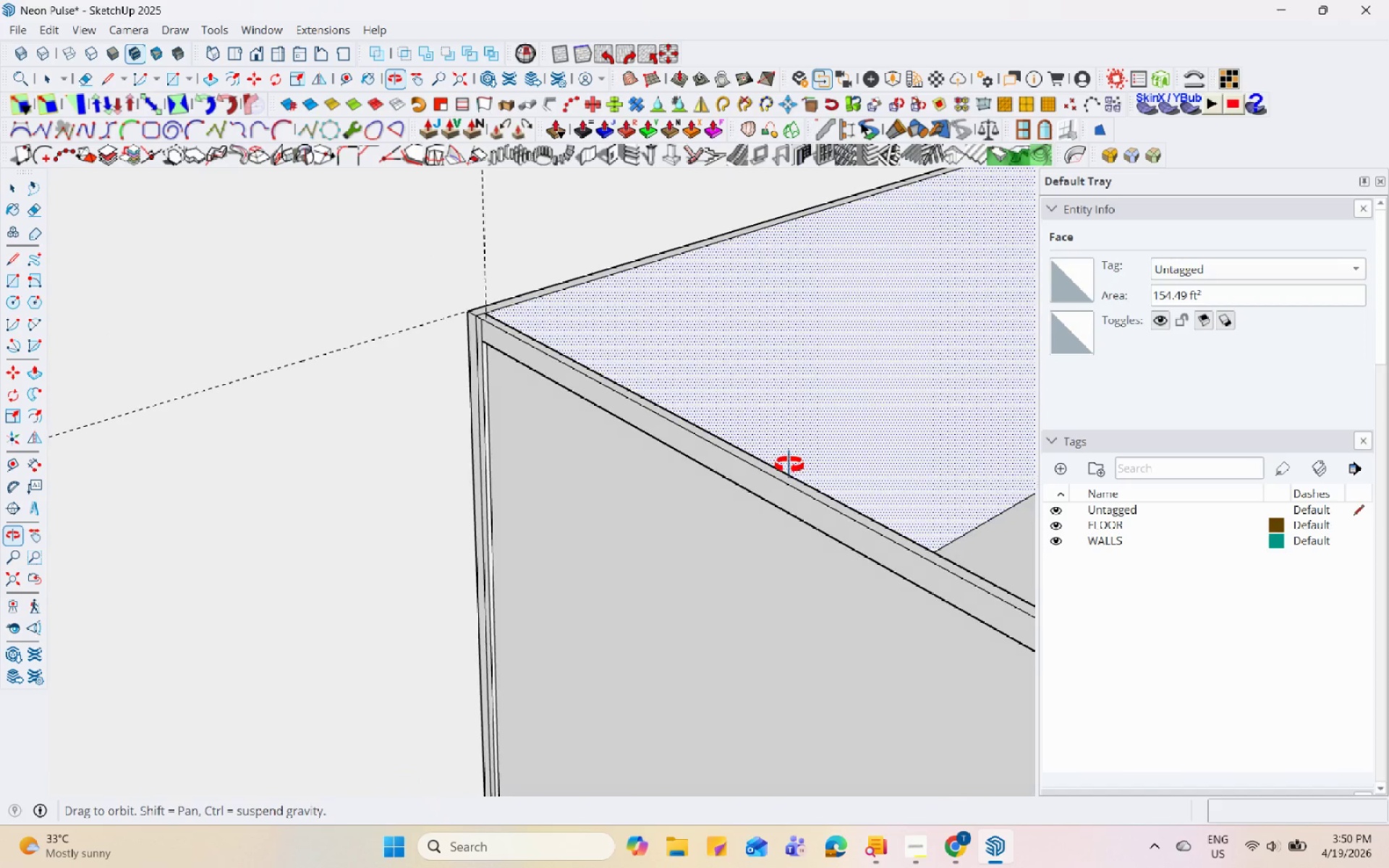 
scroll: coordinate [422, 302], scroll_direction: down, amount: 6.0
 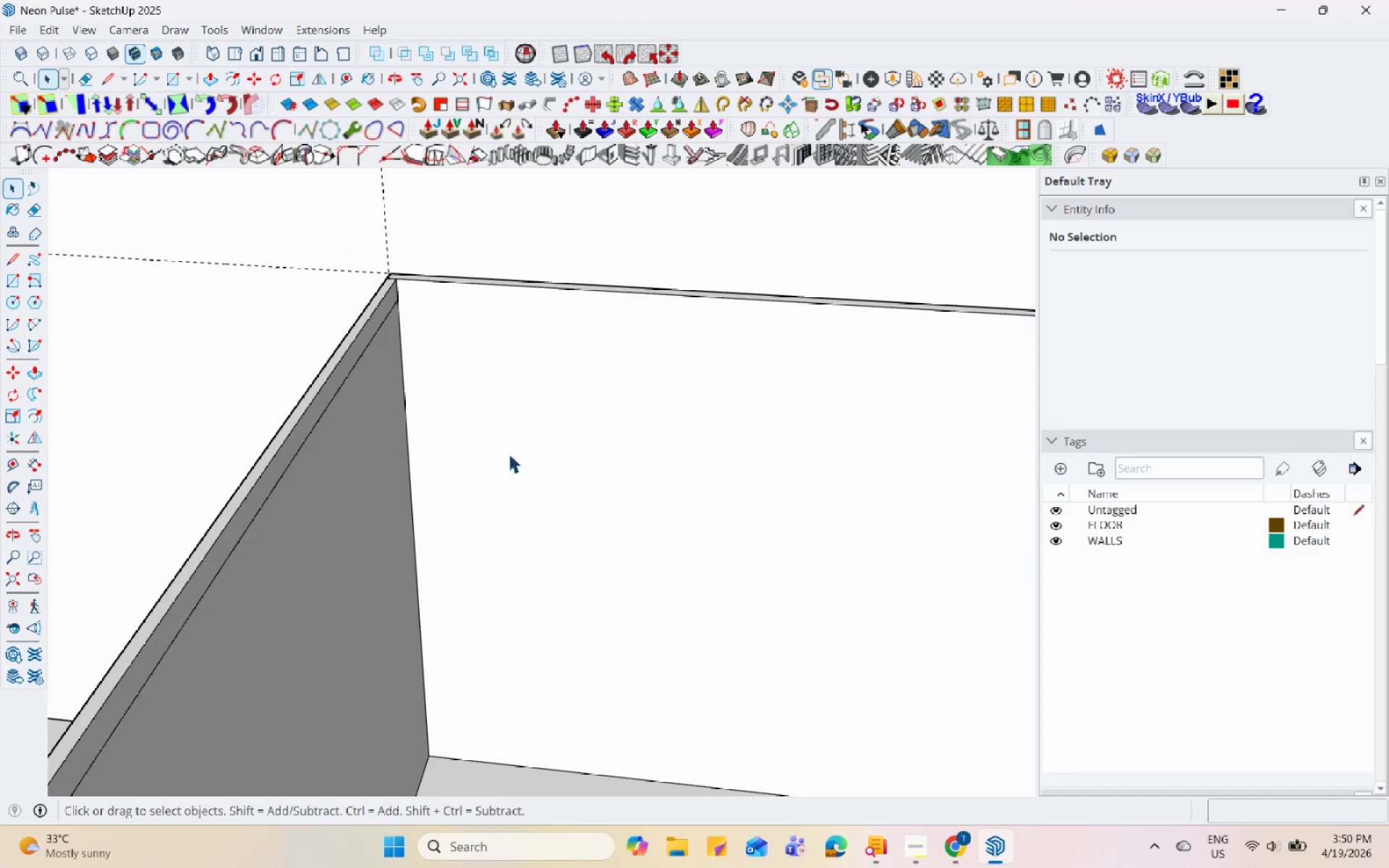 
left_click([350, 265])
 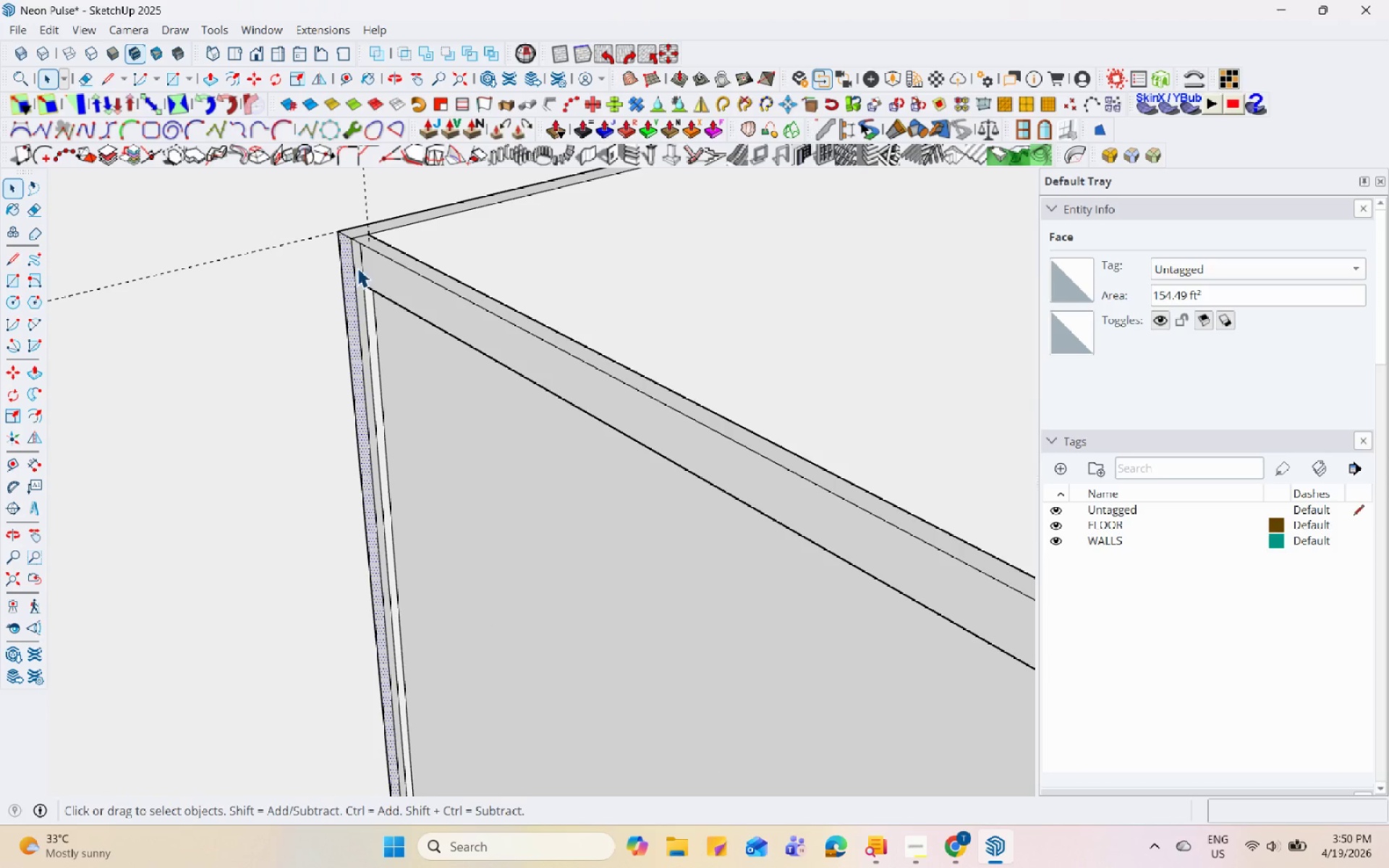 
scroll: coordinate [334, 285], scroll_direction: up, amount: 4.0
 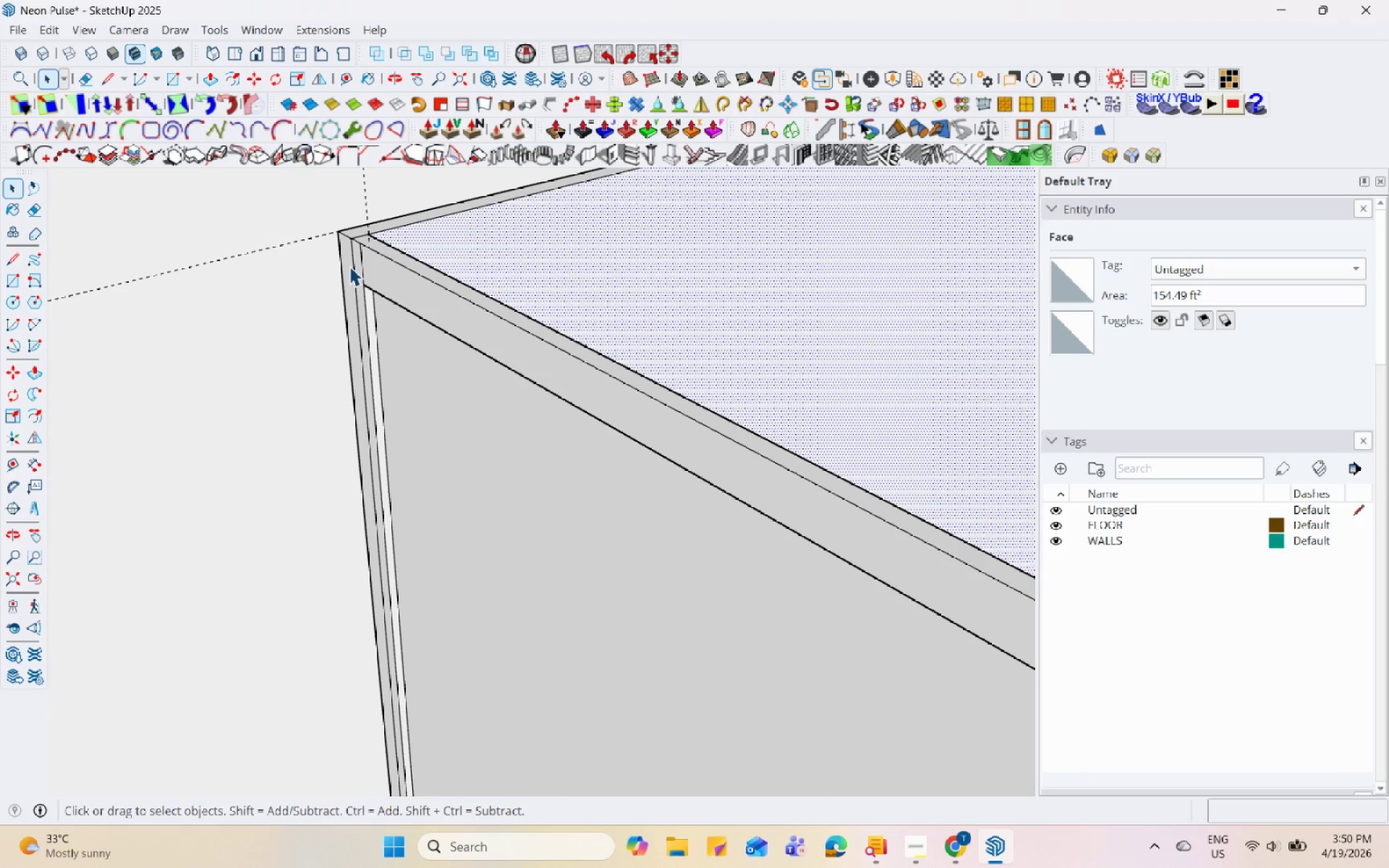 
left_click([354, 268])
 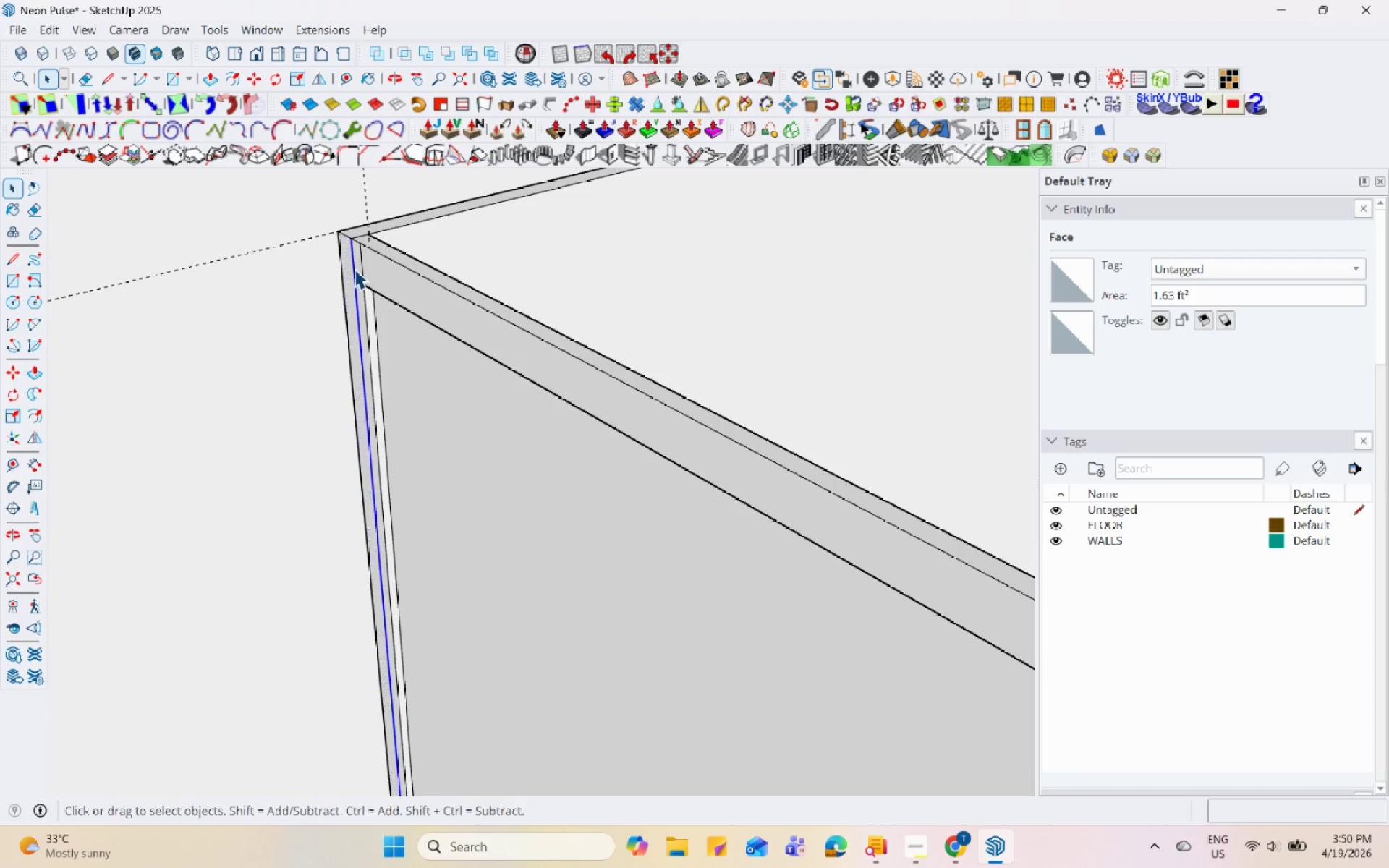 
right_click([354, 269])
 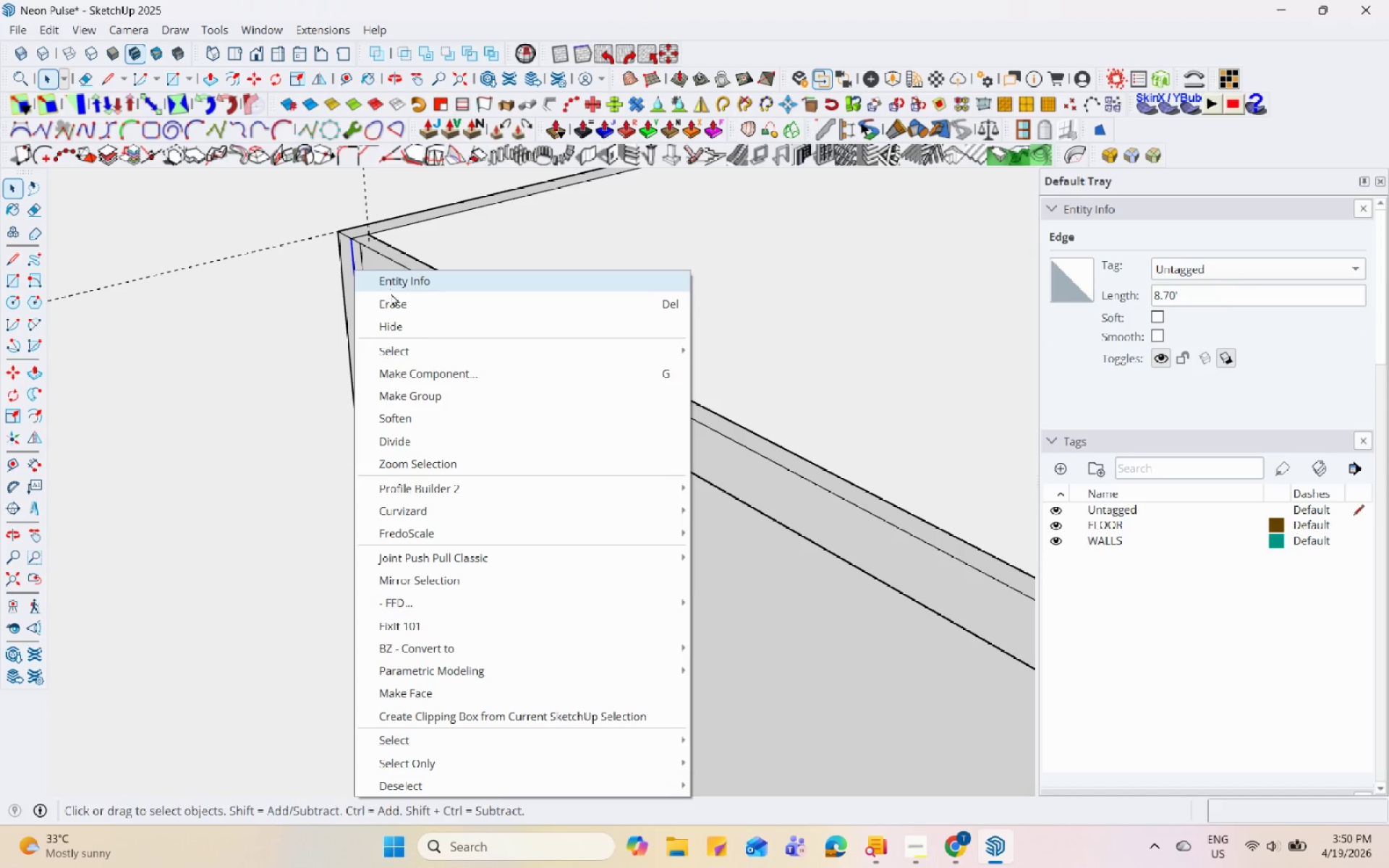 
left_click([391, 305])
 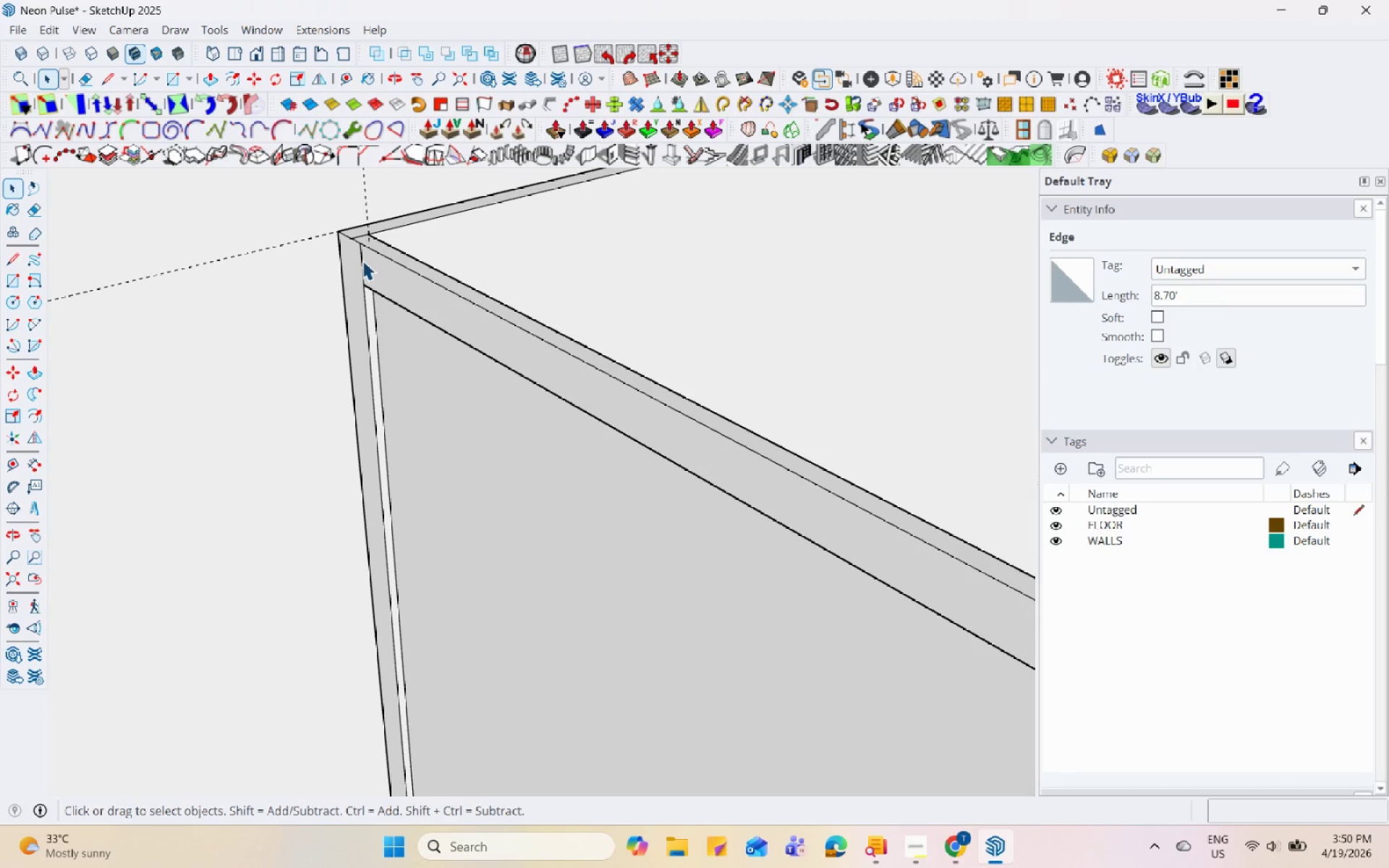 
scroll: coordinate [391, 313], scroll_direction: down, amount: 28.0
 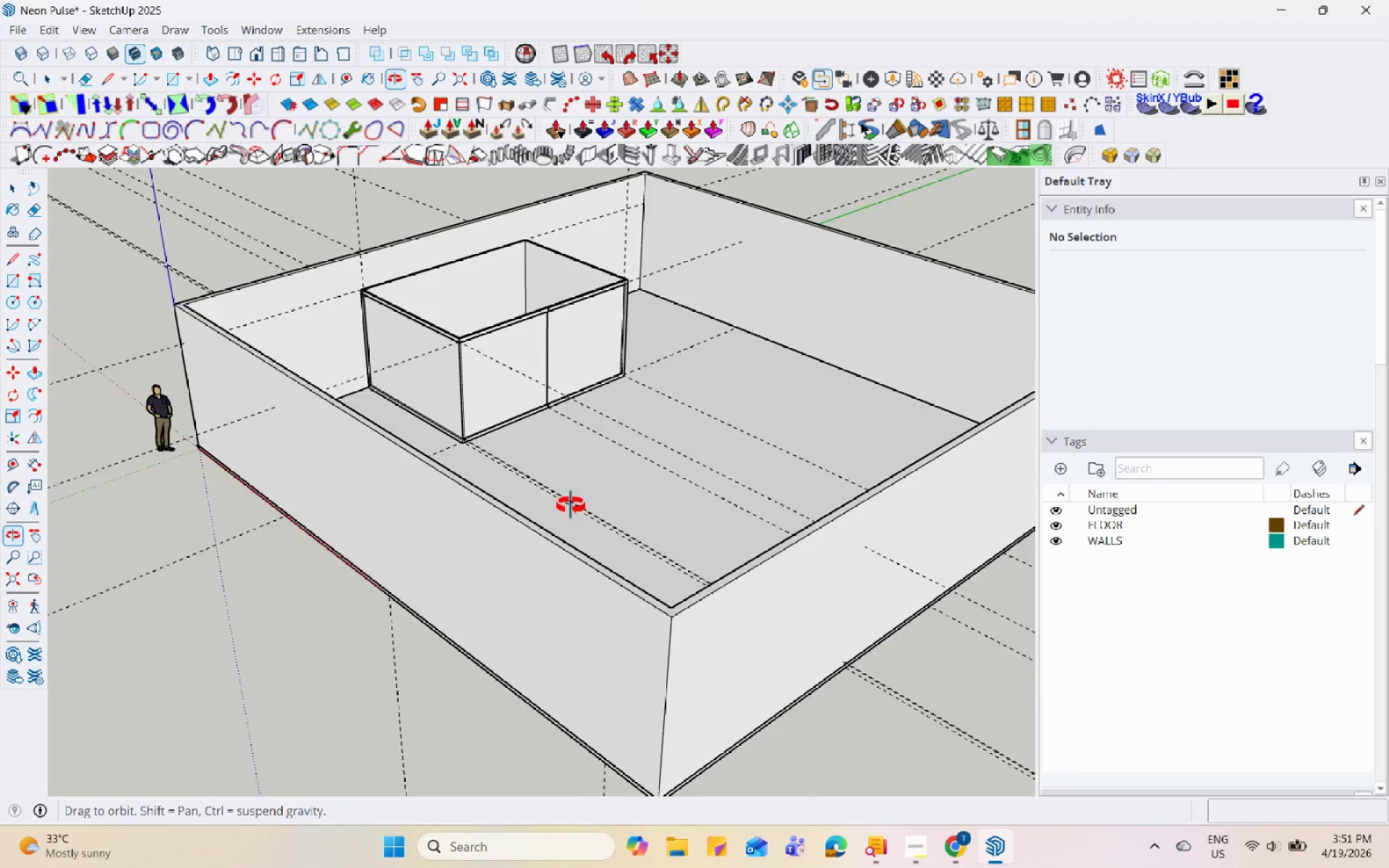 
scroll: coordinate [425, 333], scroll_direction: up, amount: 11.0
 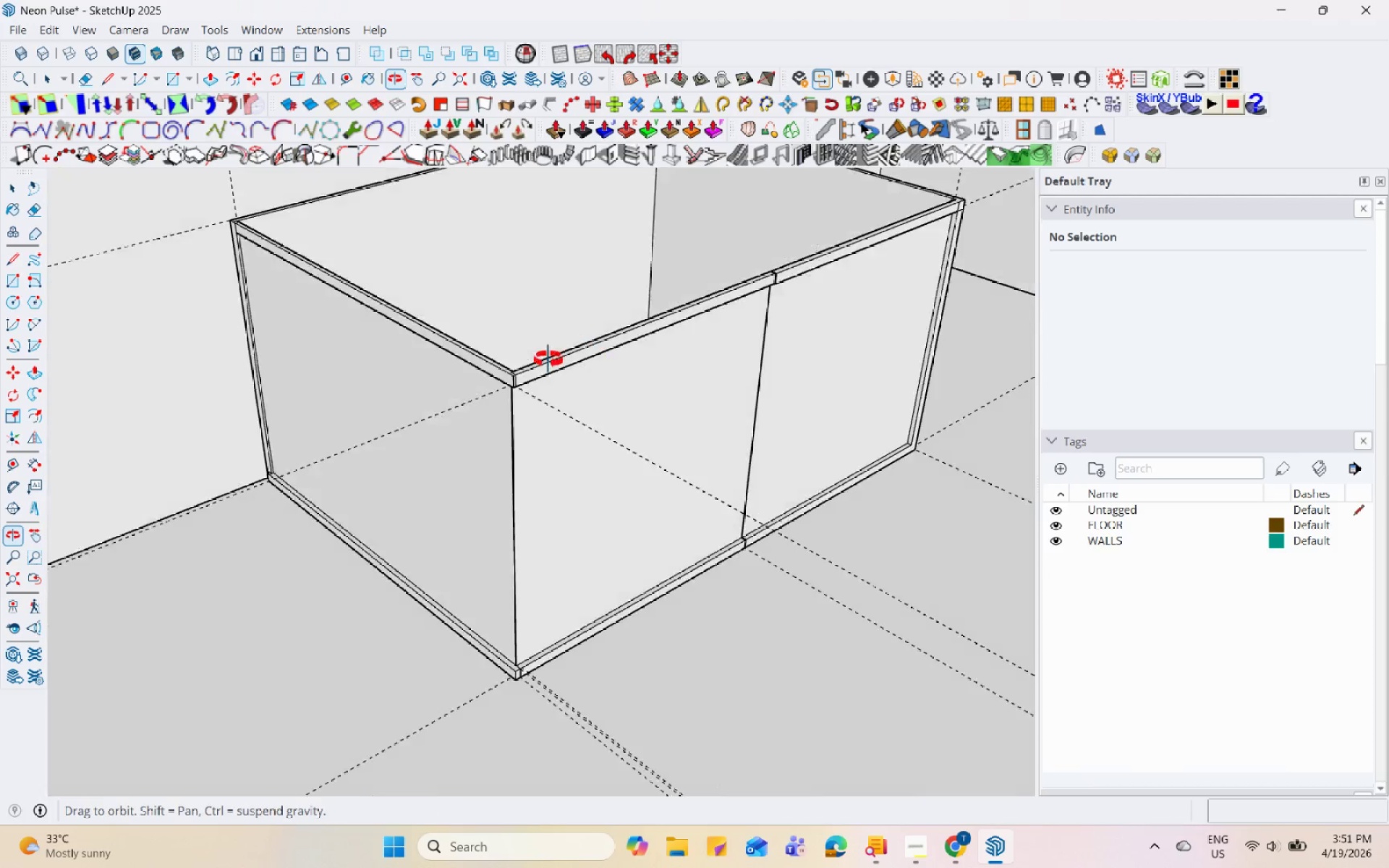 
scroll: coordinate [486, 432], scroll_direction: down, amount: 10.0
 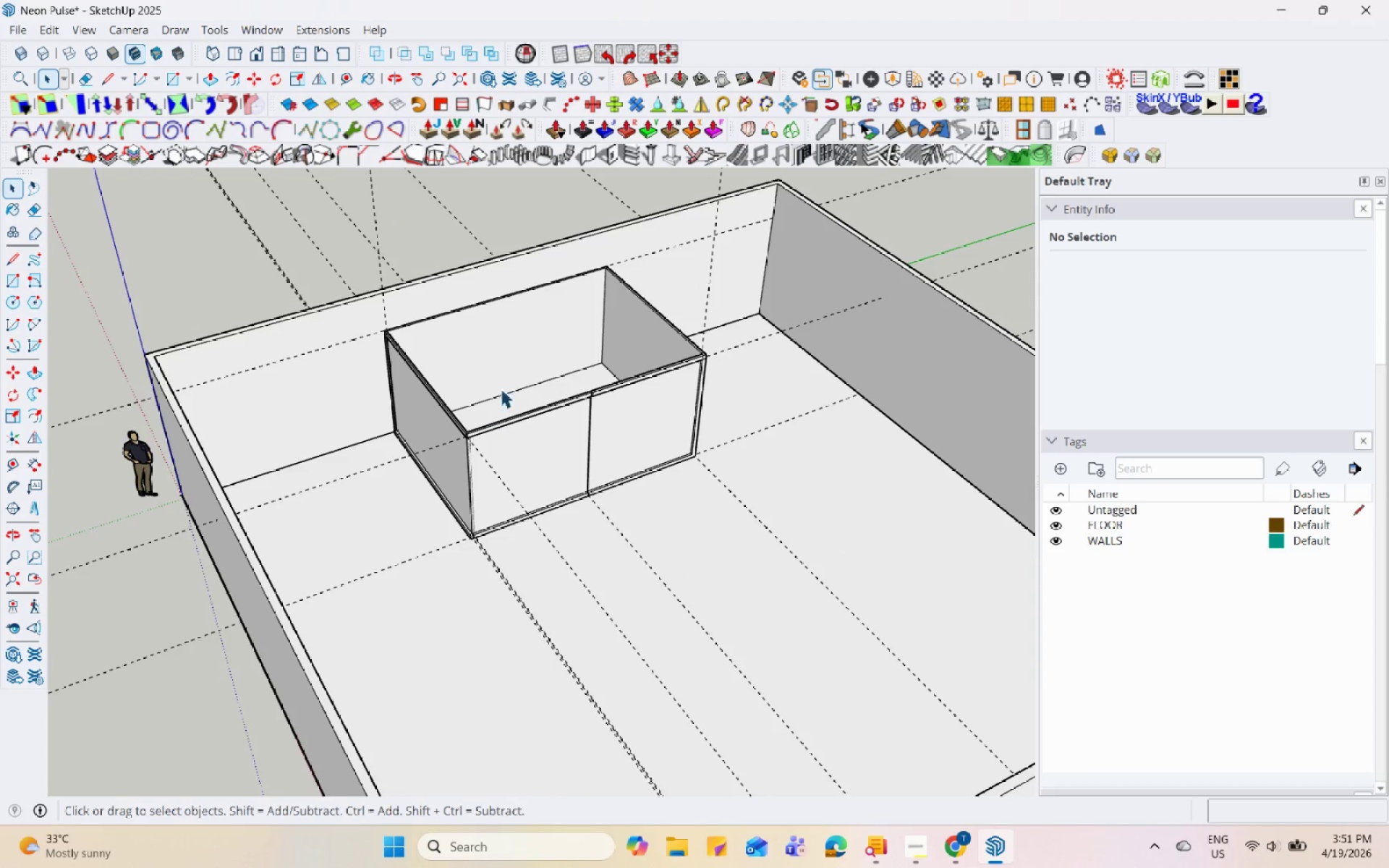 
scroll: coordinate [503, 332], scroll_direction: up, amount: 9.0
 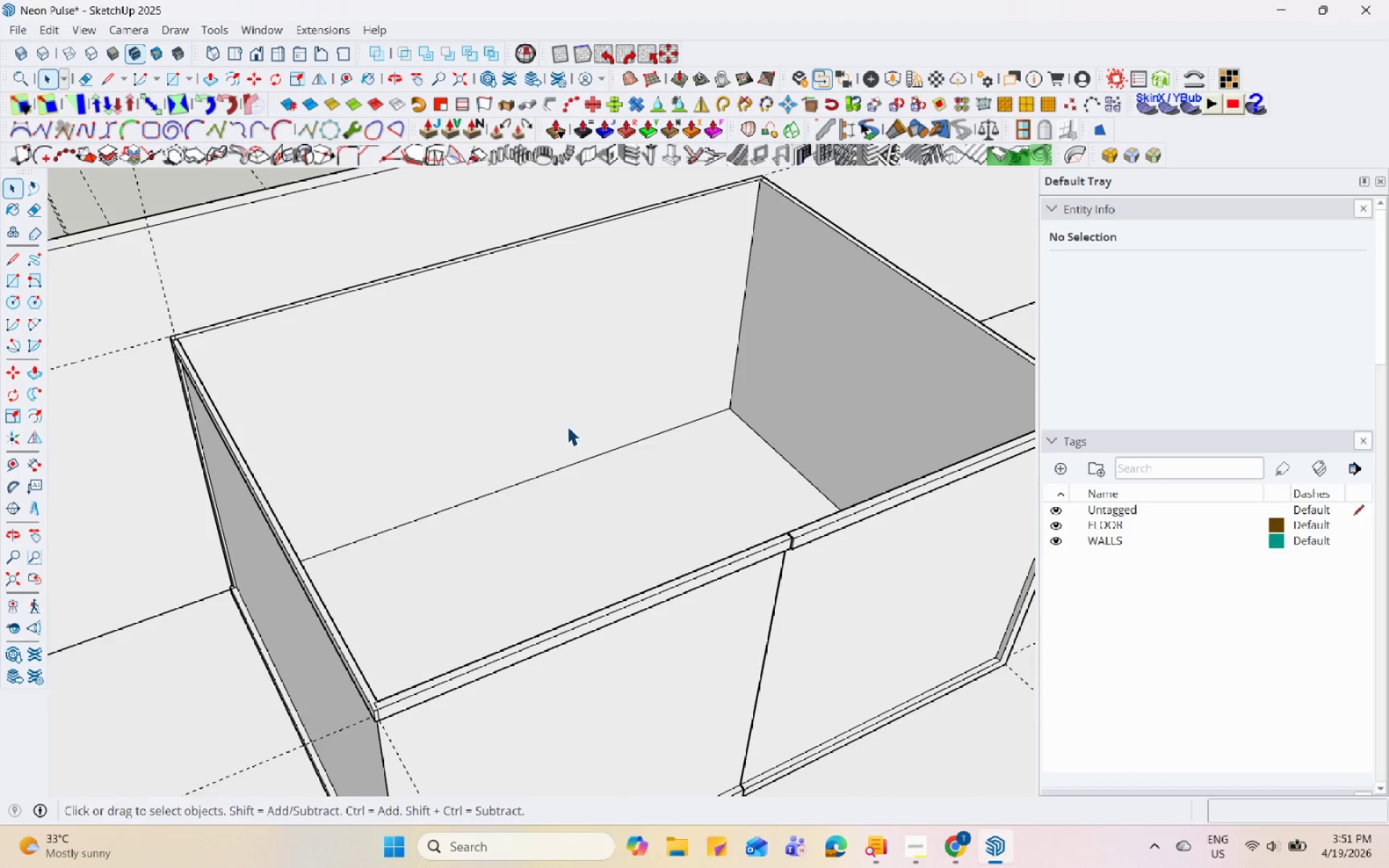 
scroll: coordinate [386, 414], scroll_direction: none, amount: 0.0
 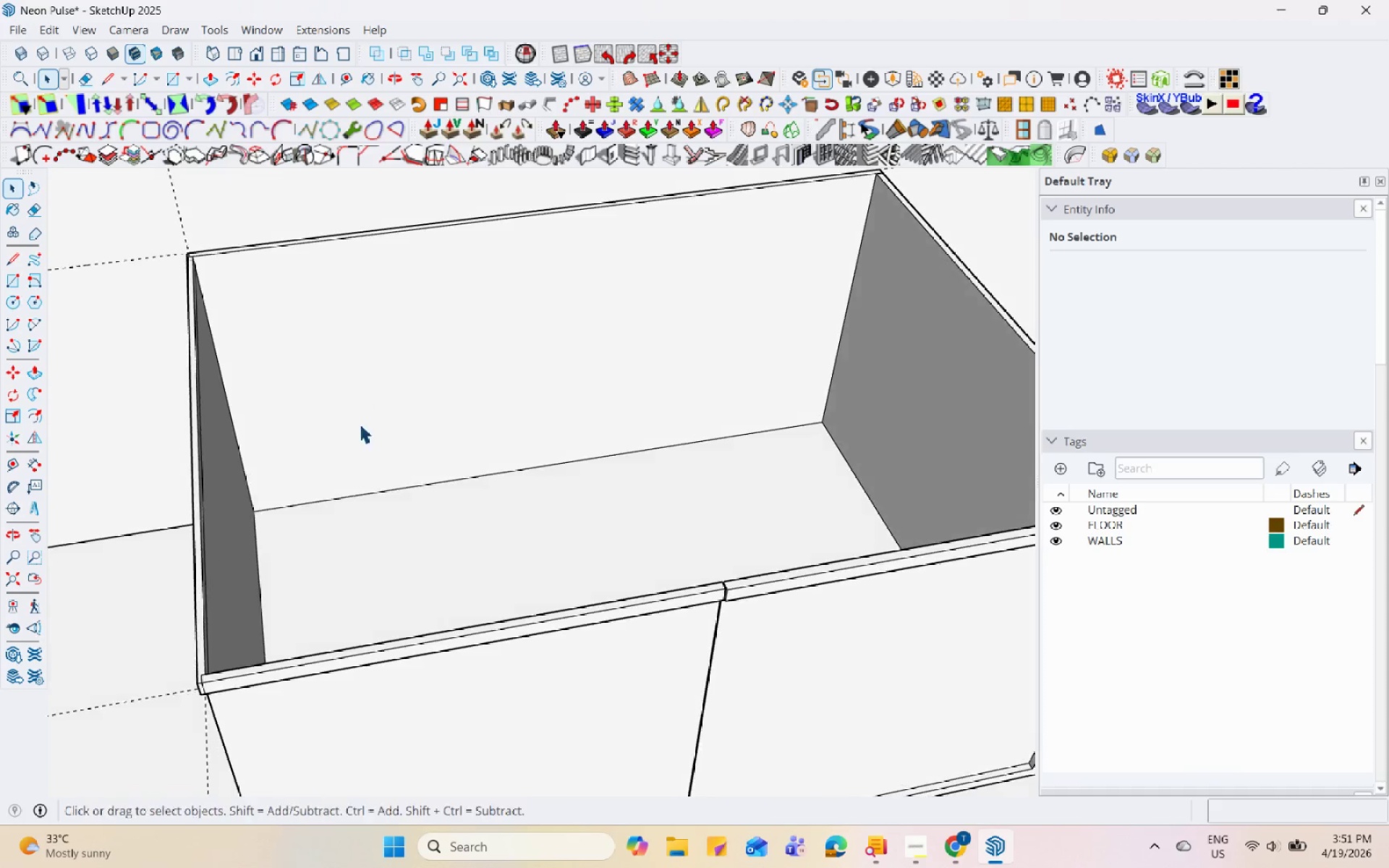 
left_click([355, 404])
 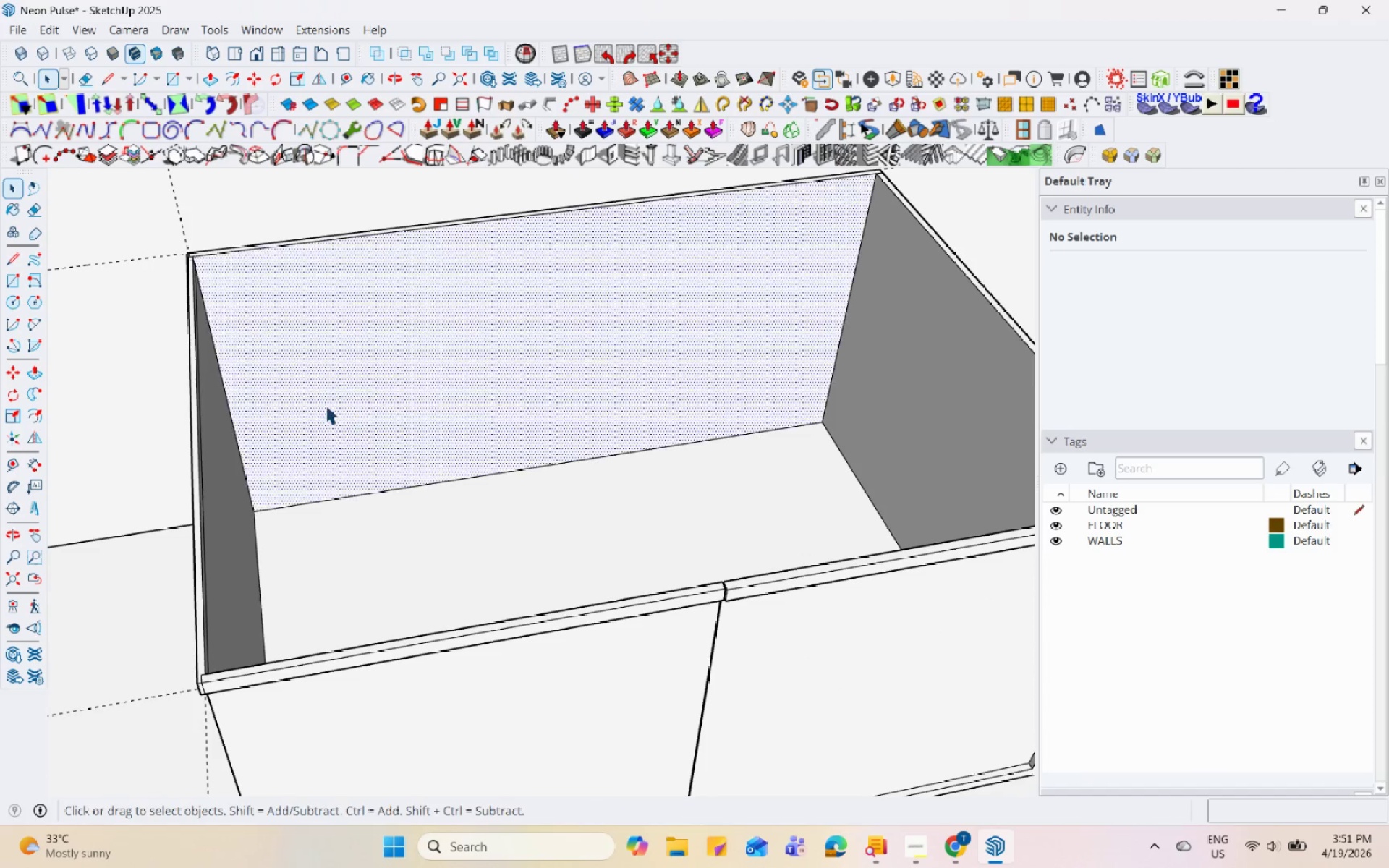 
scroll: coordinate [276, 465], scroll_direction: down, amount: 7.0
 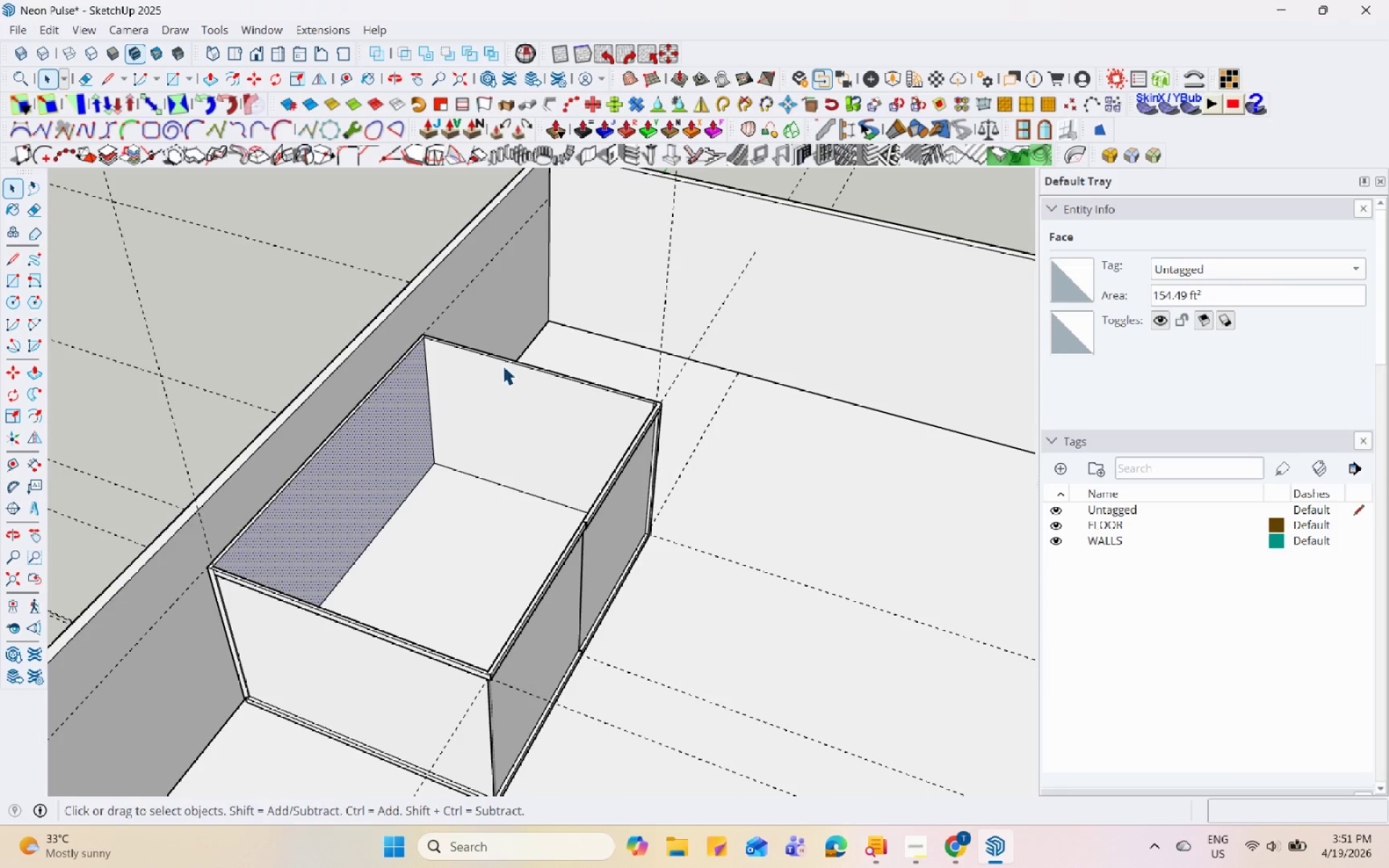 
wait(6.91)
 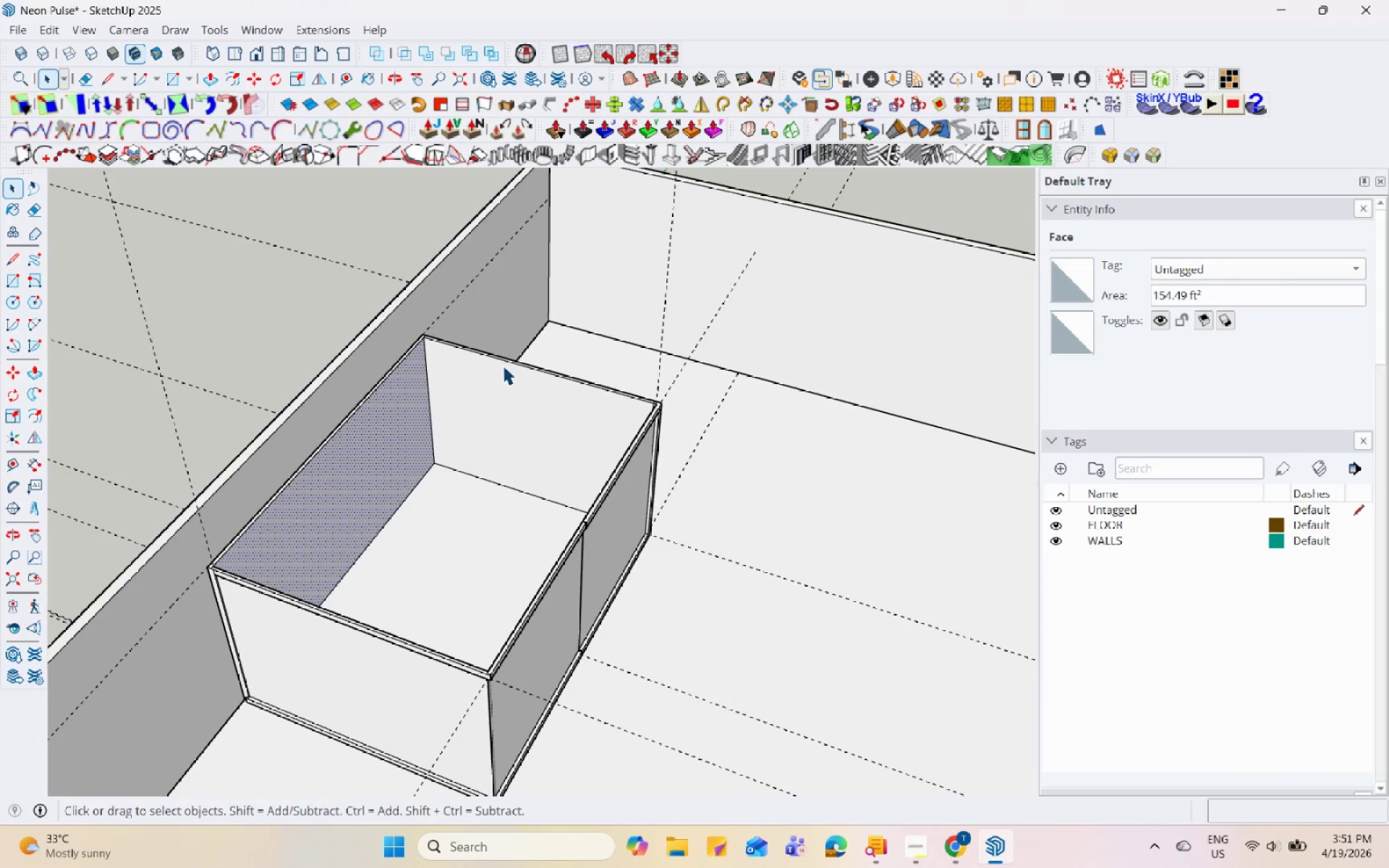 
double_click([503, 365])
 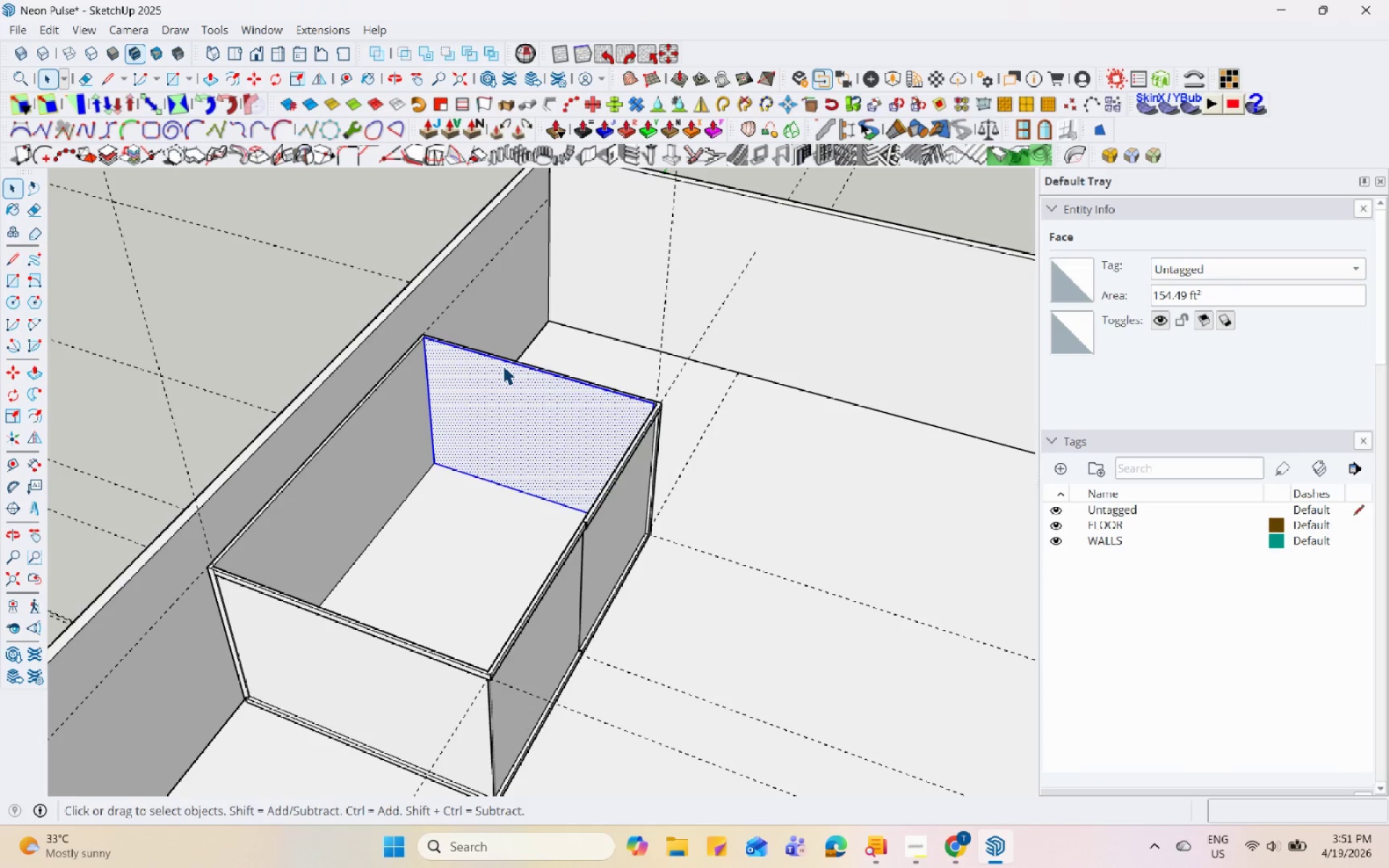 
triple_click([503, 365])
 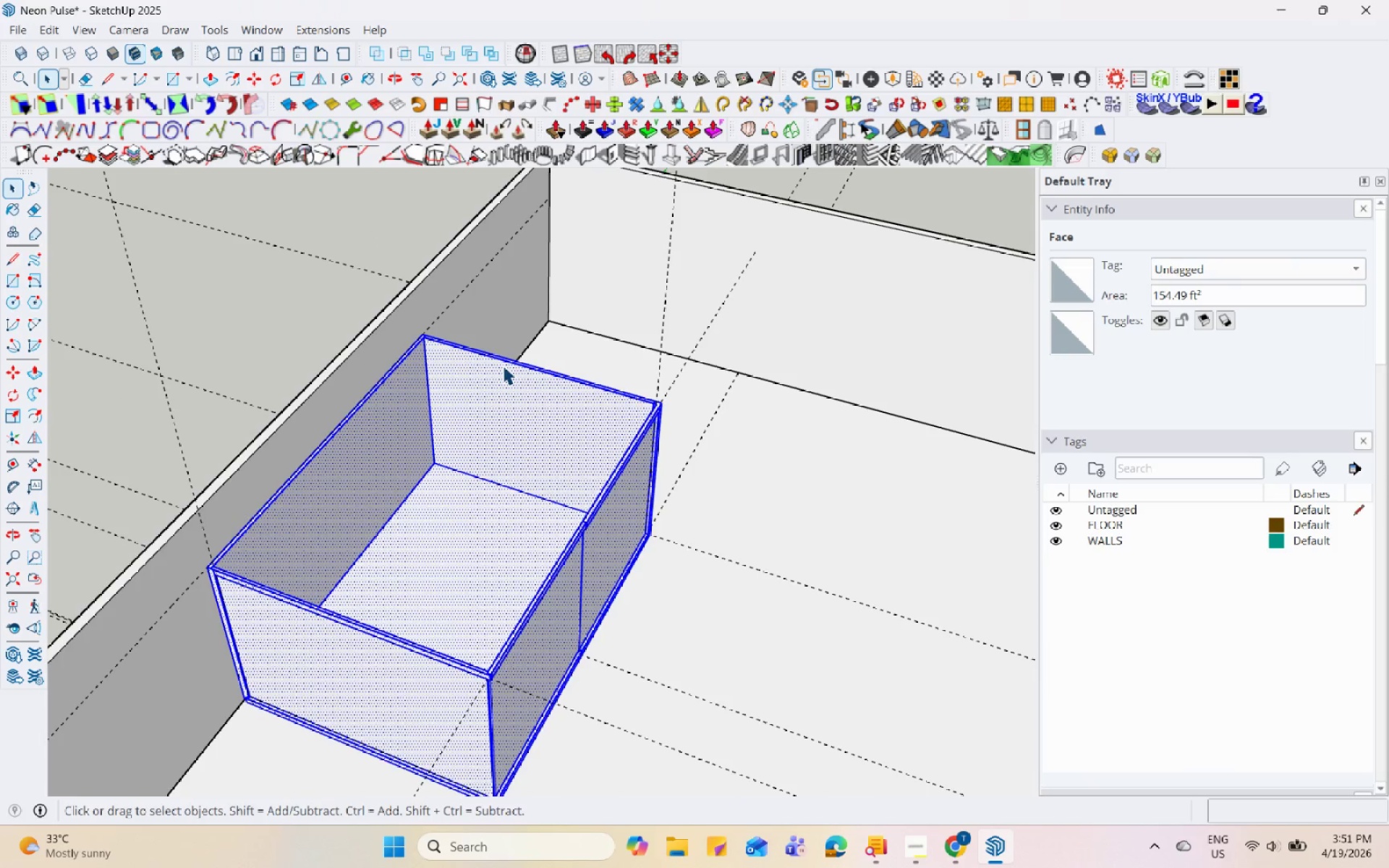 
right_click([503, 365])
 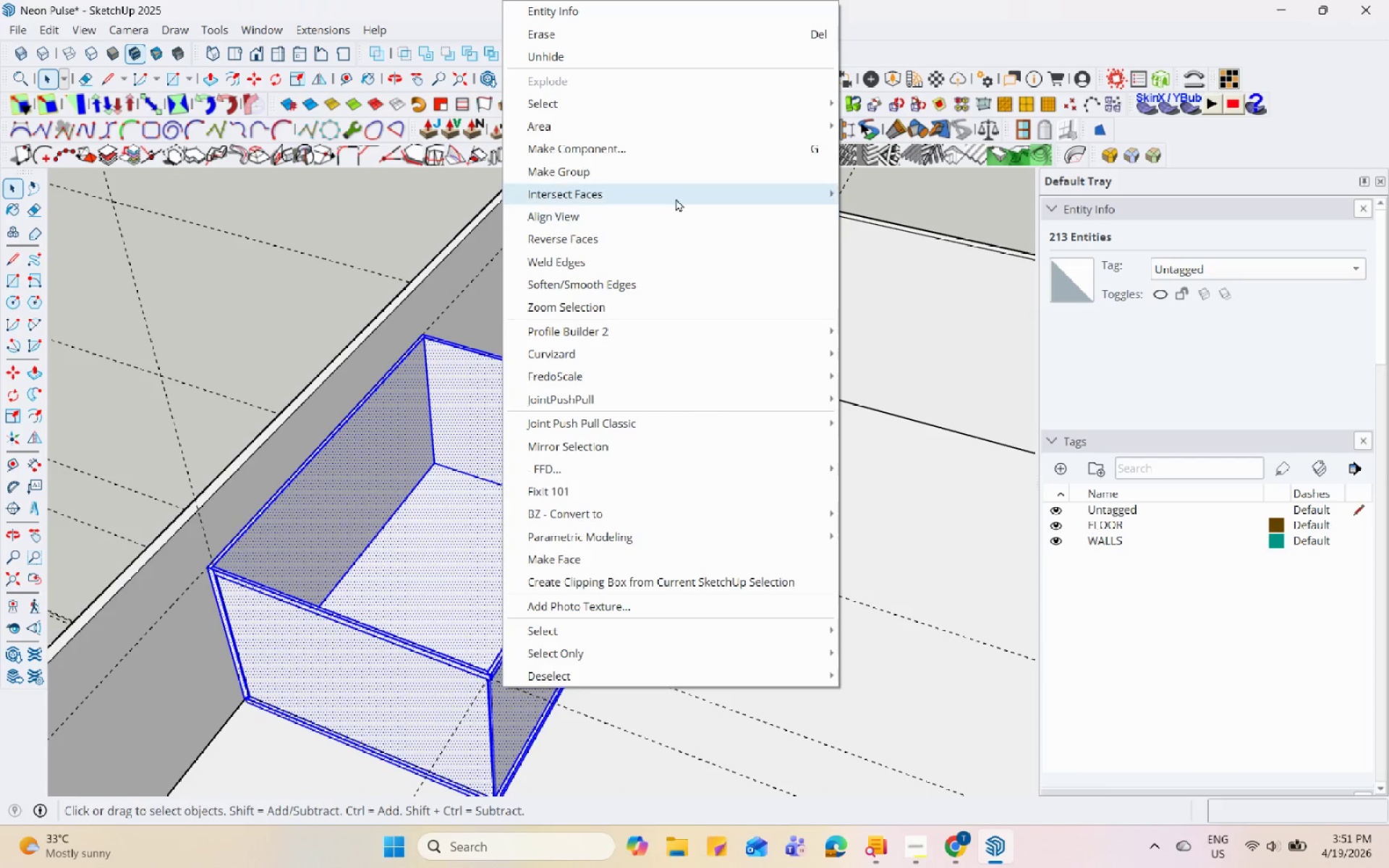 
left_click([683, 174])
 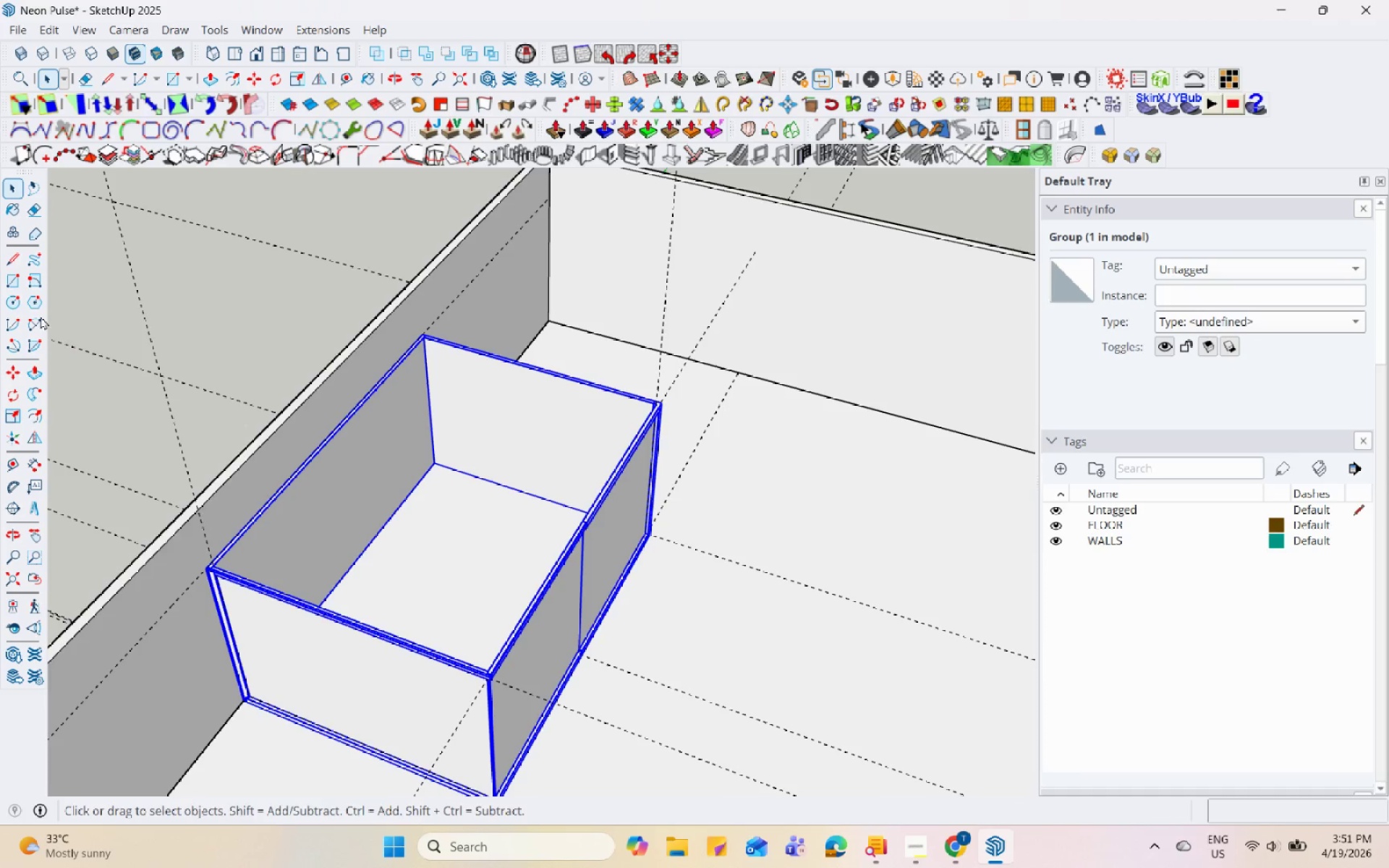 
left_click([11, 280])
 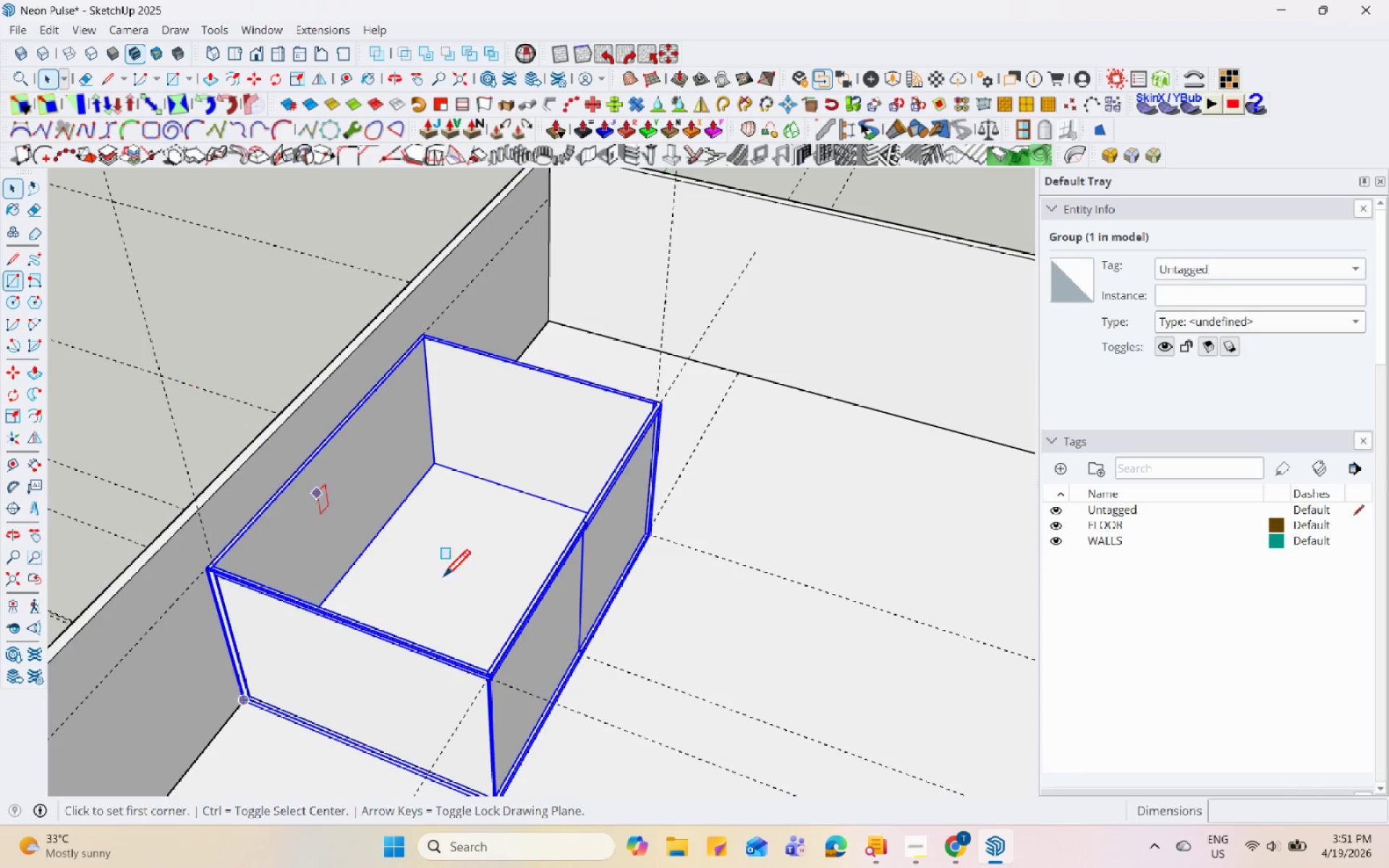 
left_click([89, 562])
 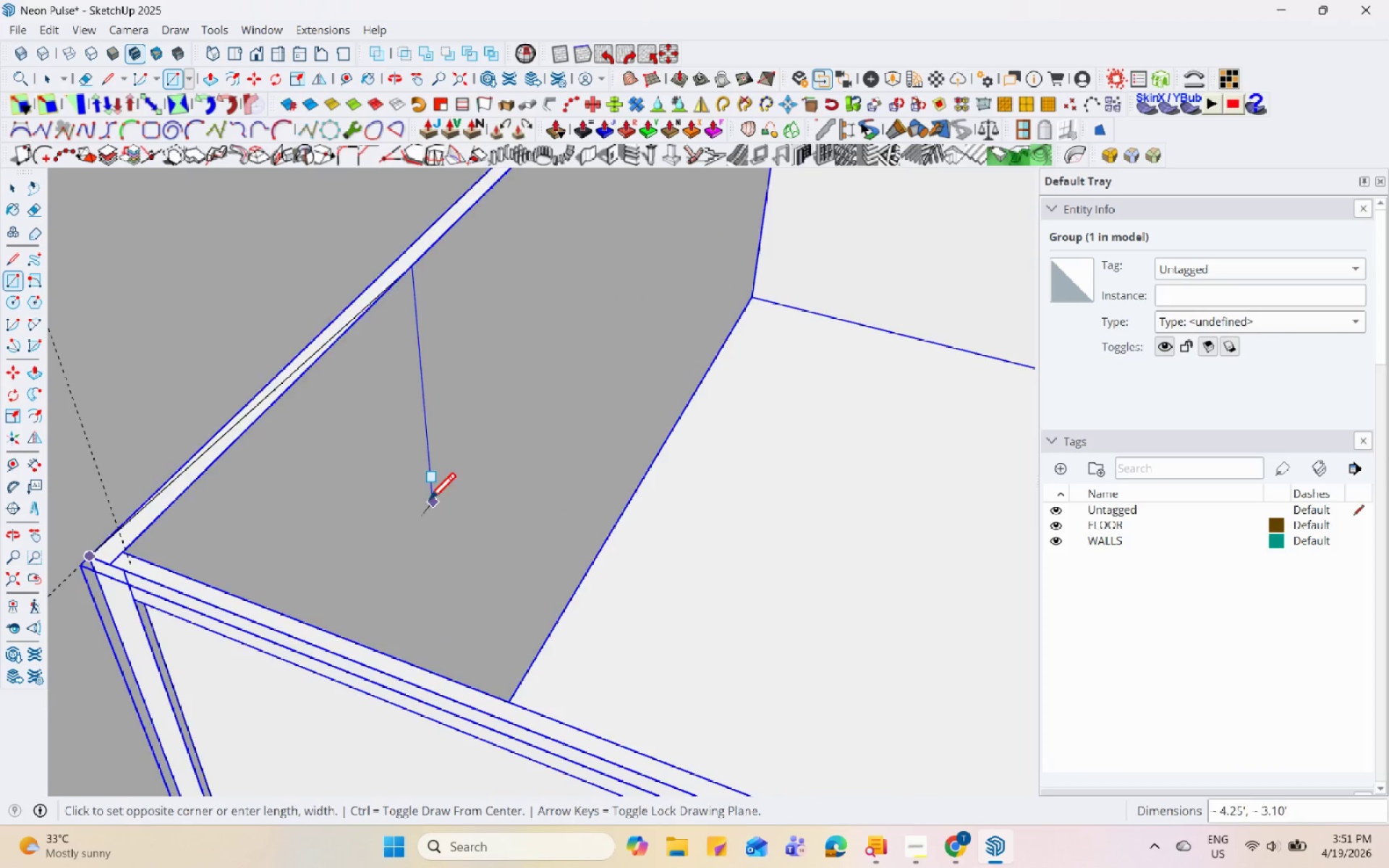 
scroll: coordinate [90, 563], scroll_direction: up, amount: 17.0
 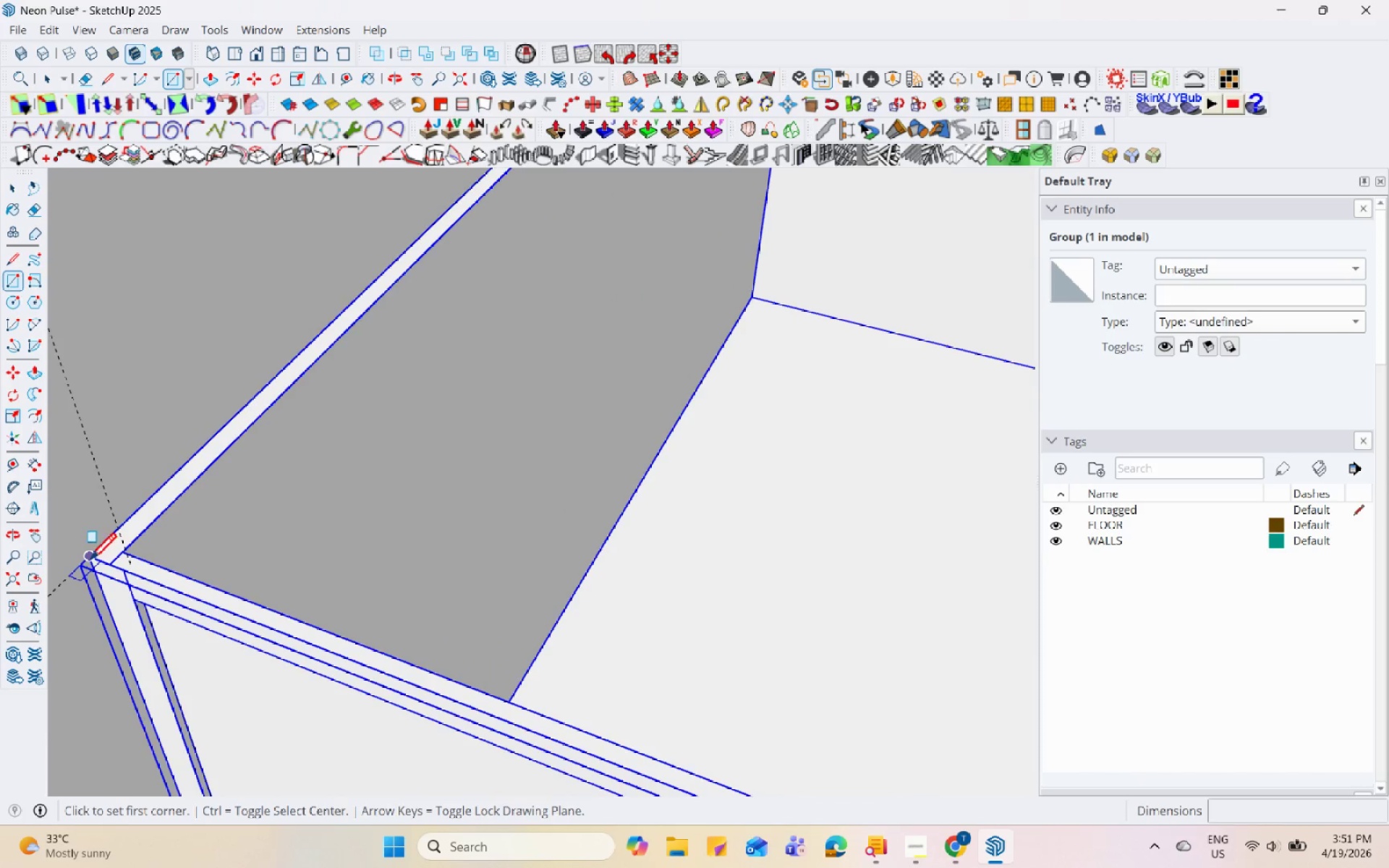 
scroll: coordinate [72, 650], scroll_direction: down, amount: 36.0
 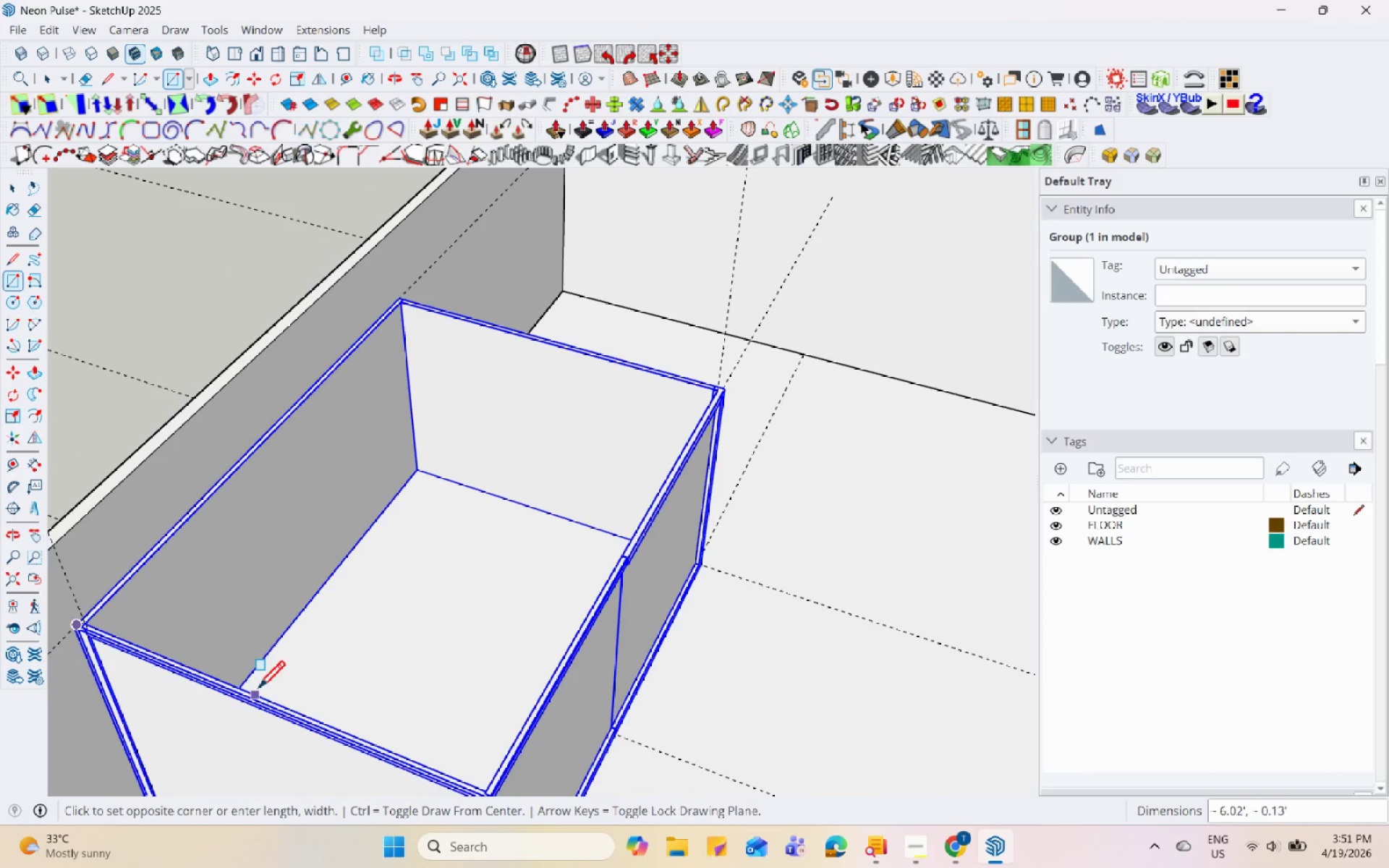 
scroll: coordinate [825, 329], scroll_direction: up, amount: 12.0
 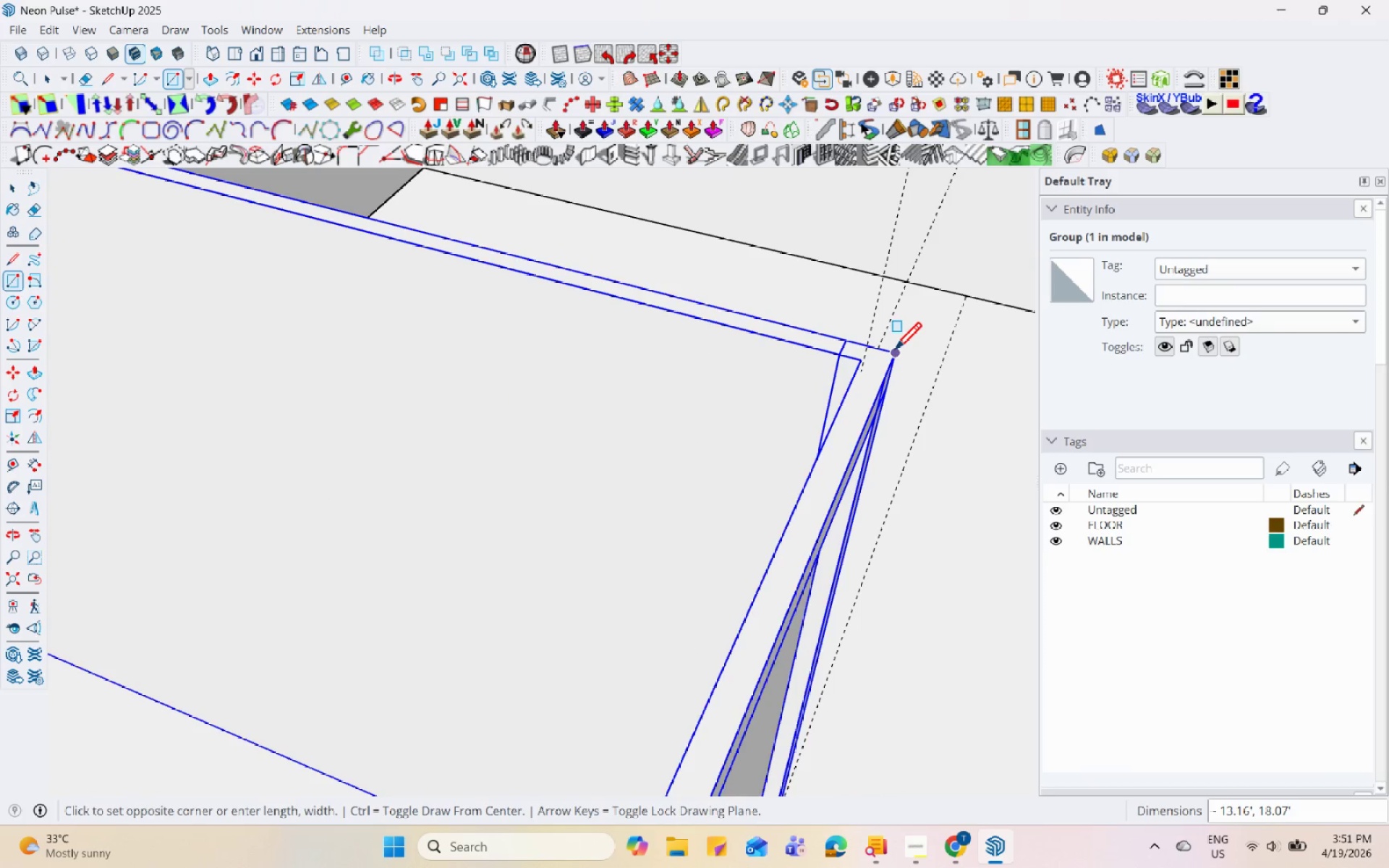 
left_click([895, 352])
 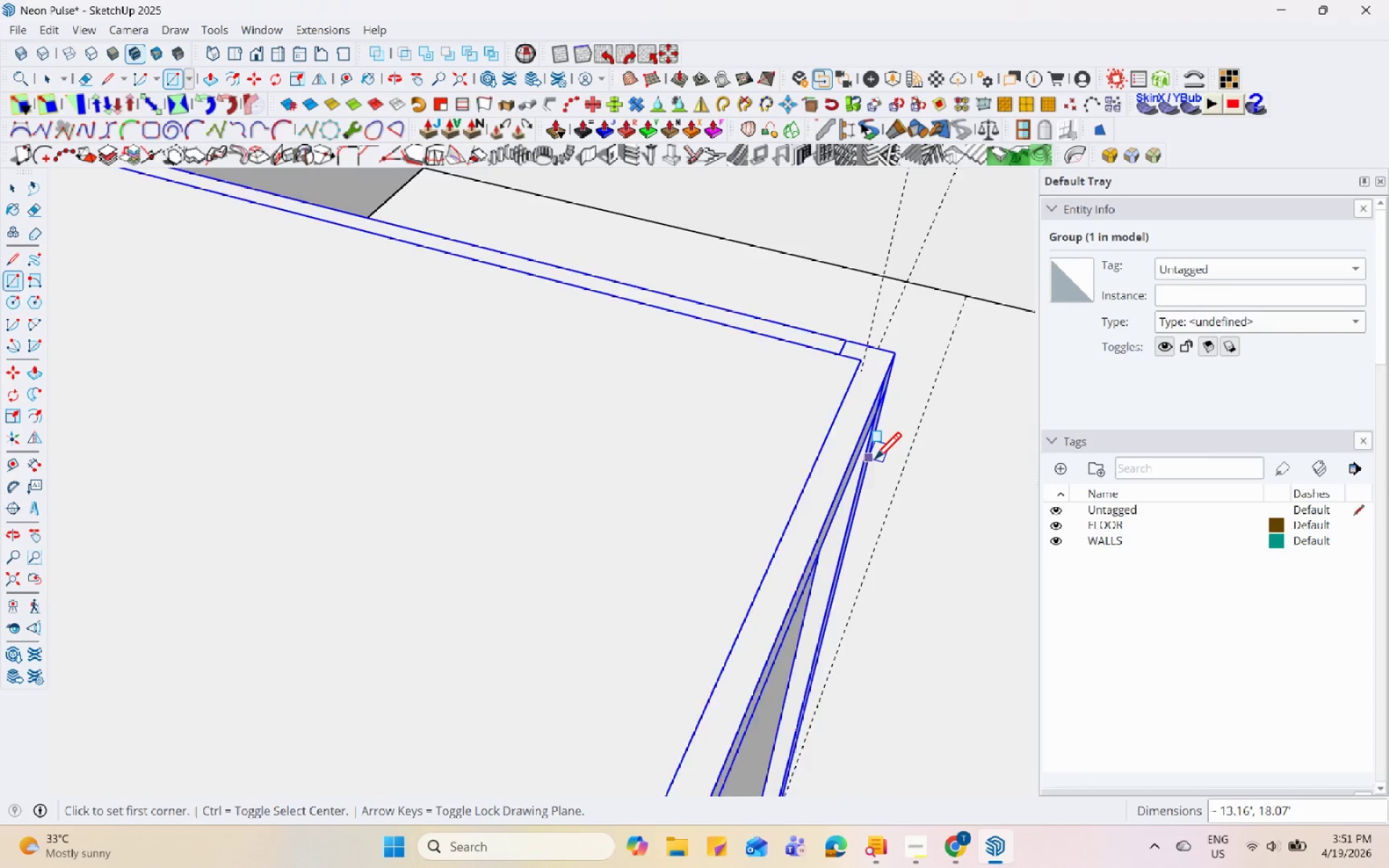 
key(Space)
 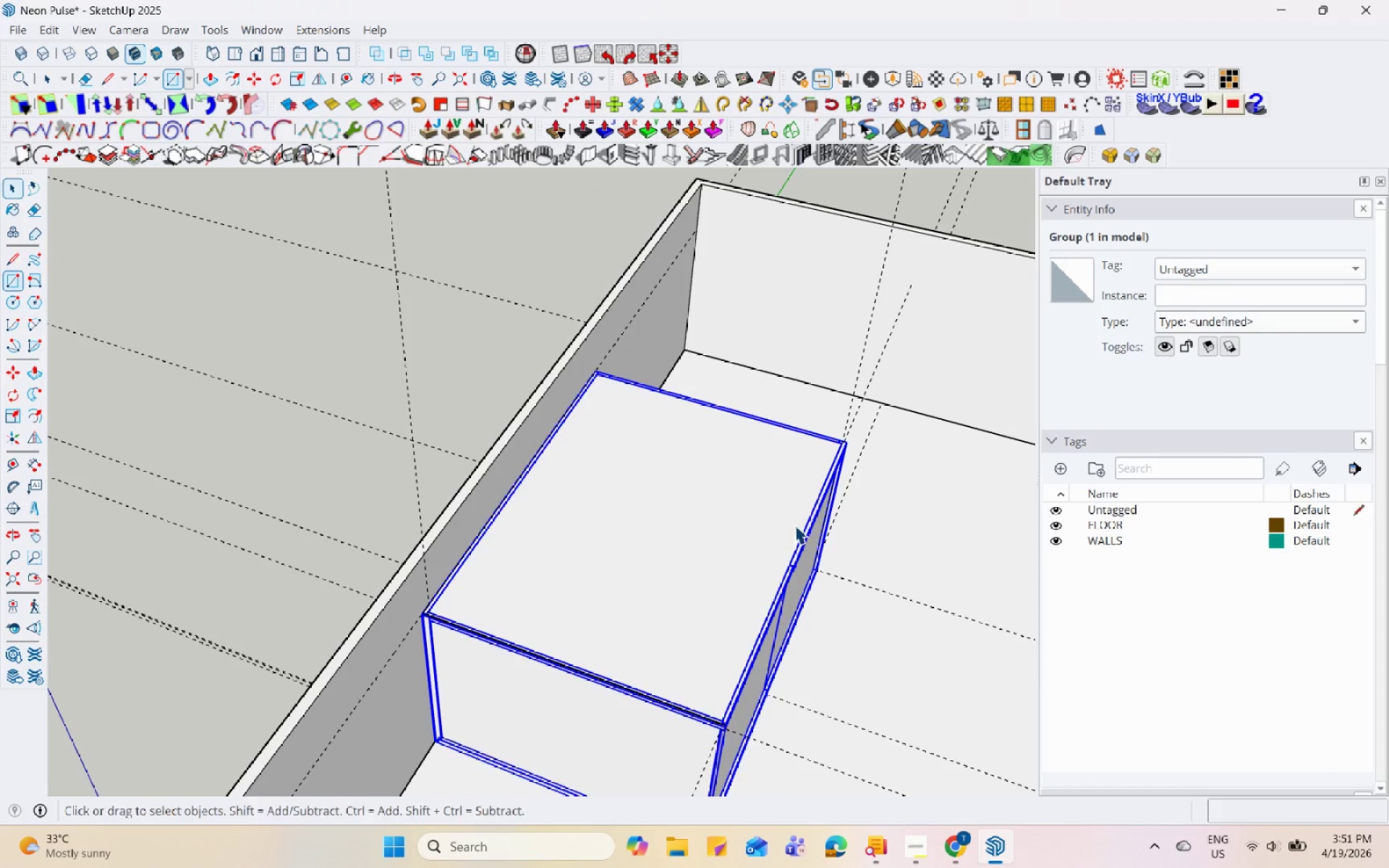 
left_click([794, 524])
 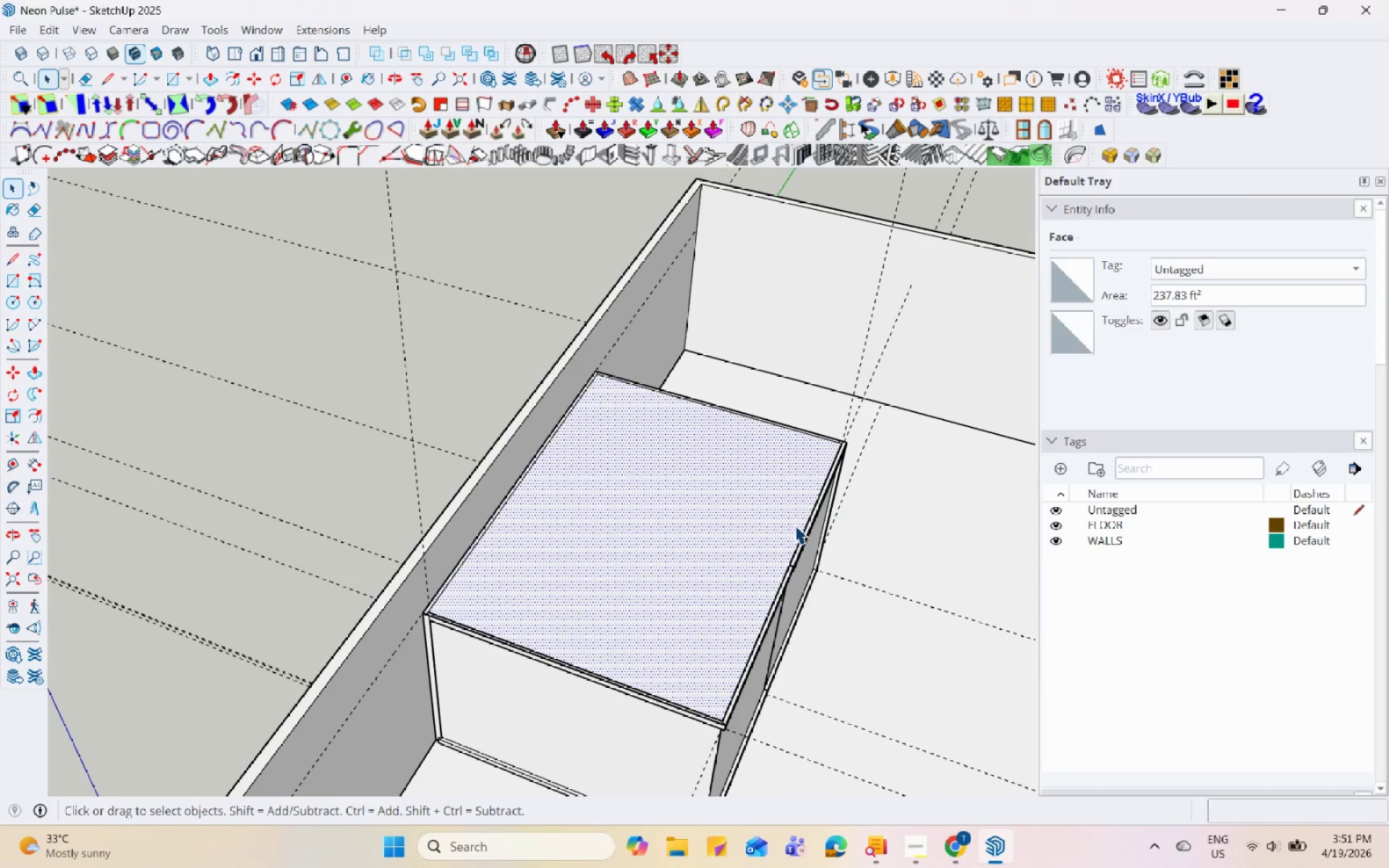 
scroll: coordinate [822, 420], scroll_direction: down, amount: 13.0
 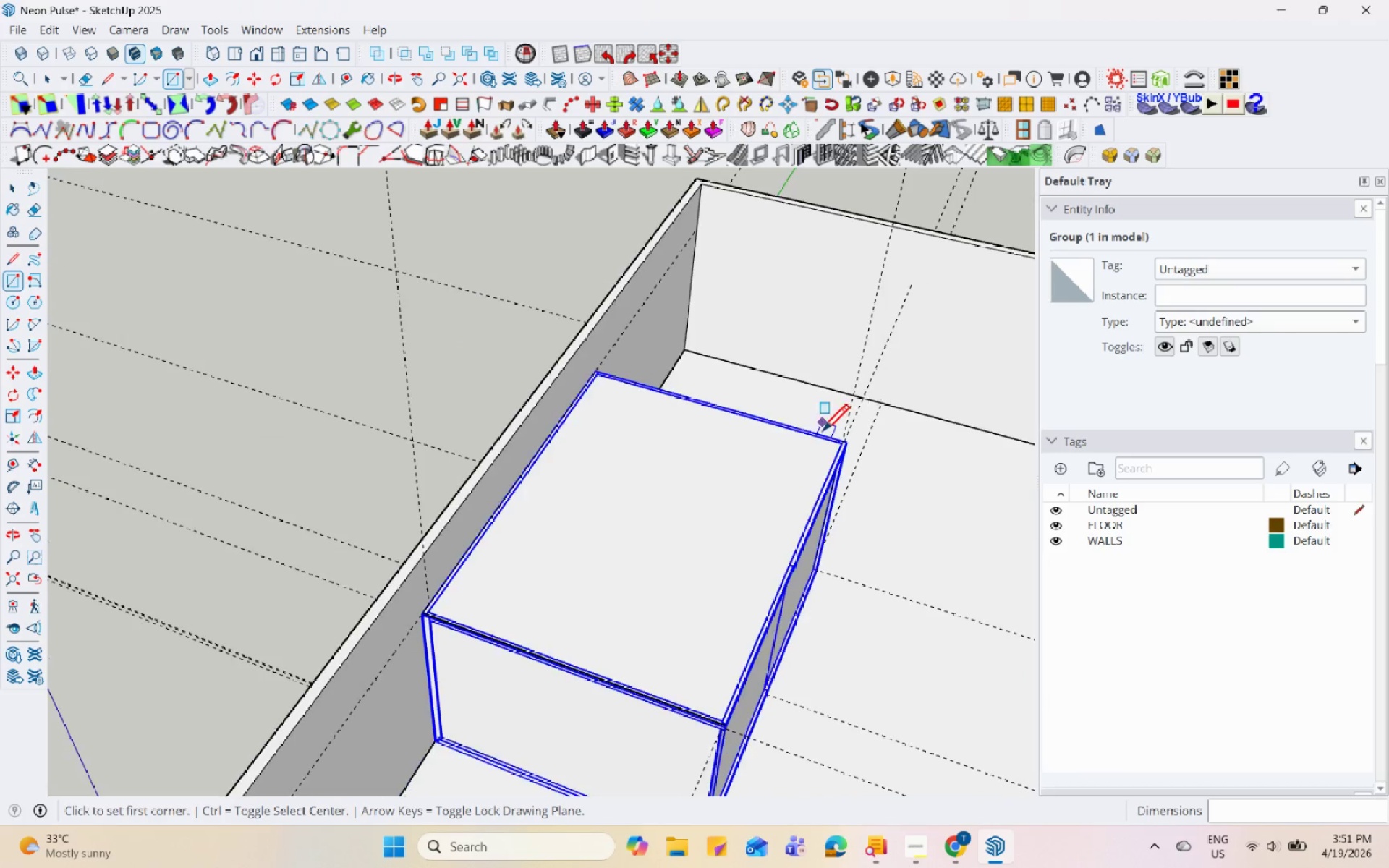 
key(P)
 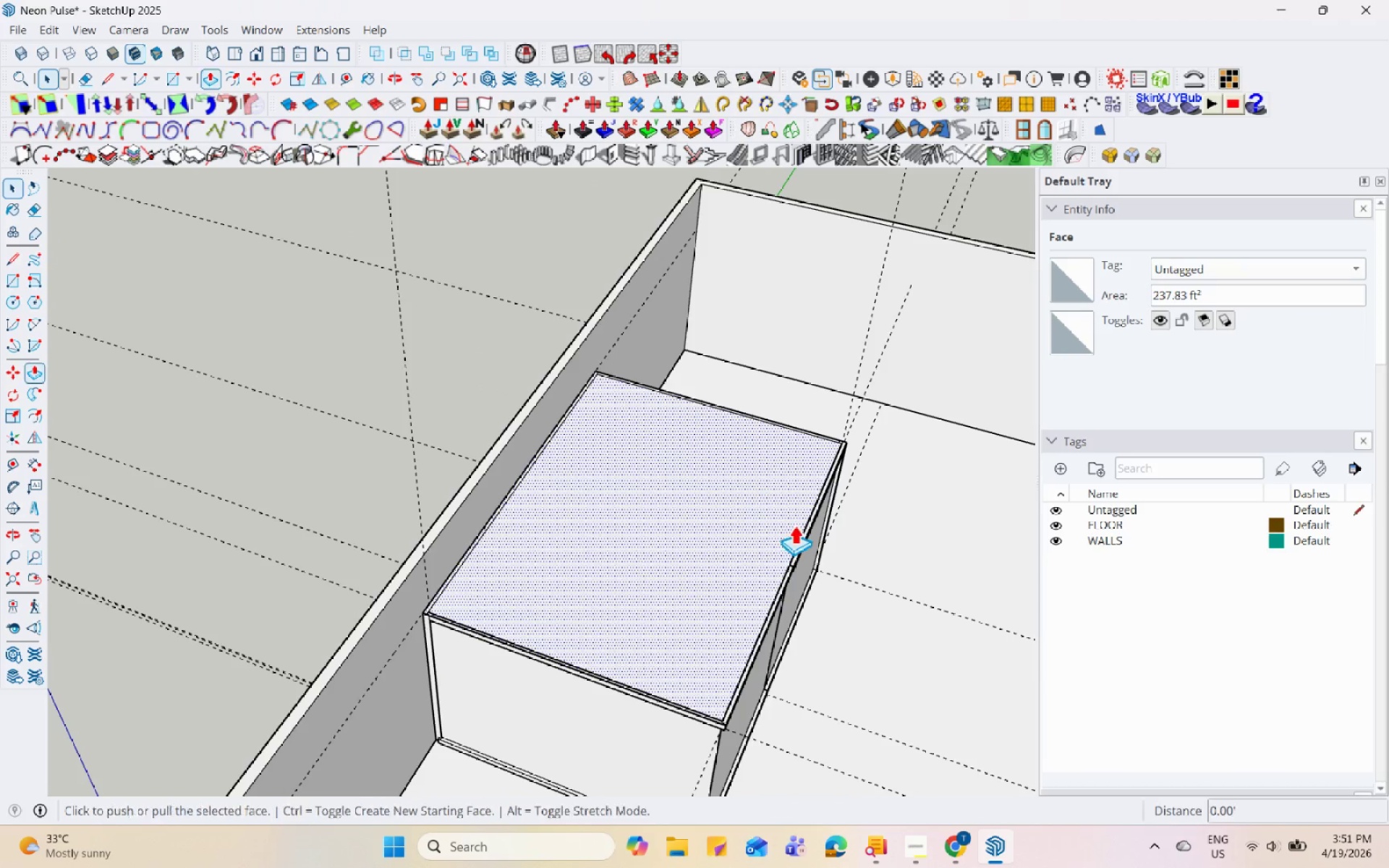 
left_click([794, 524])
 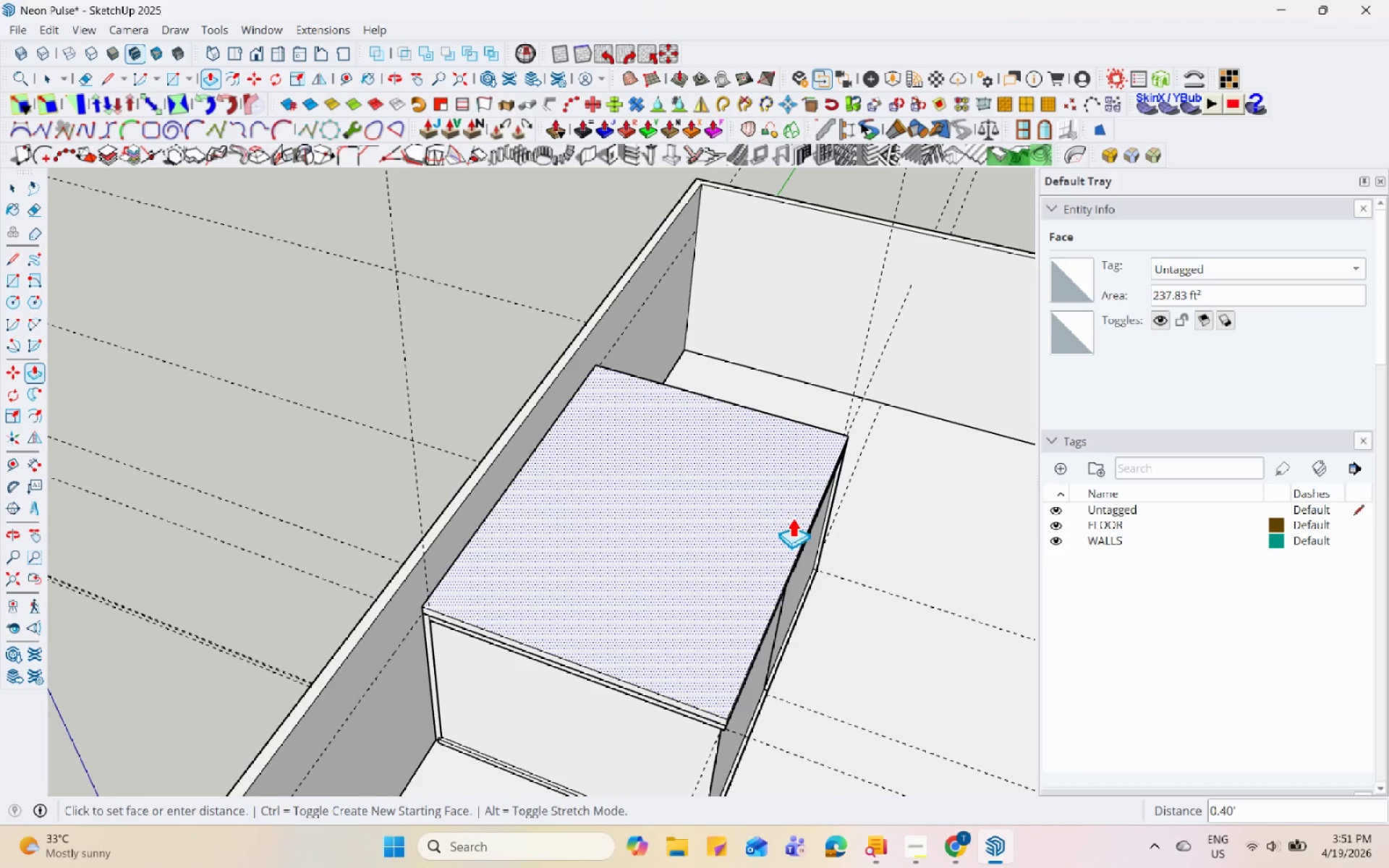 
scroll: coordinate [792, 517], scroll_direction: down, amount: 1.0
 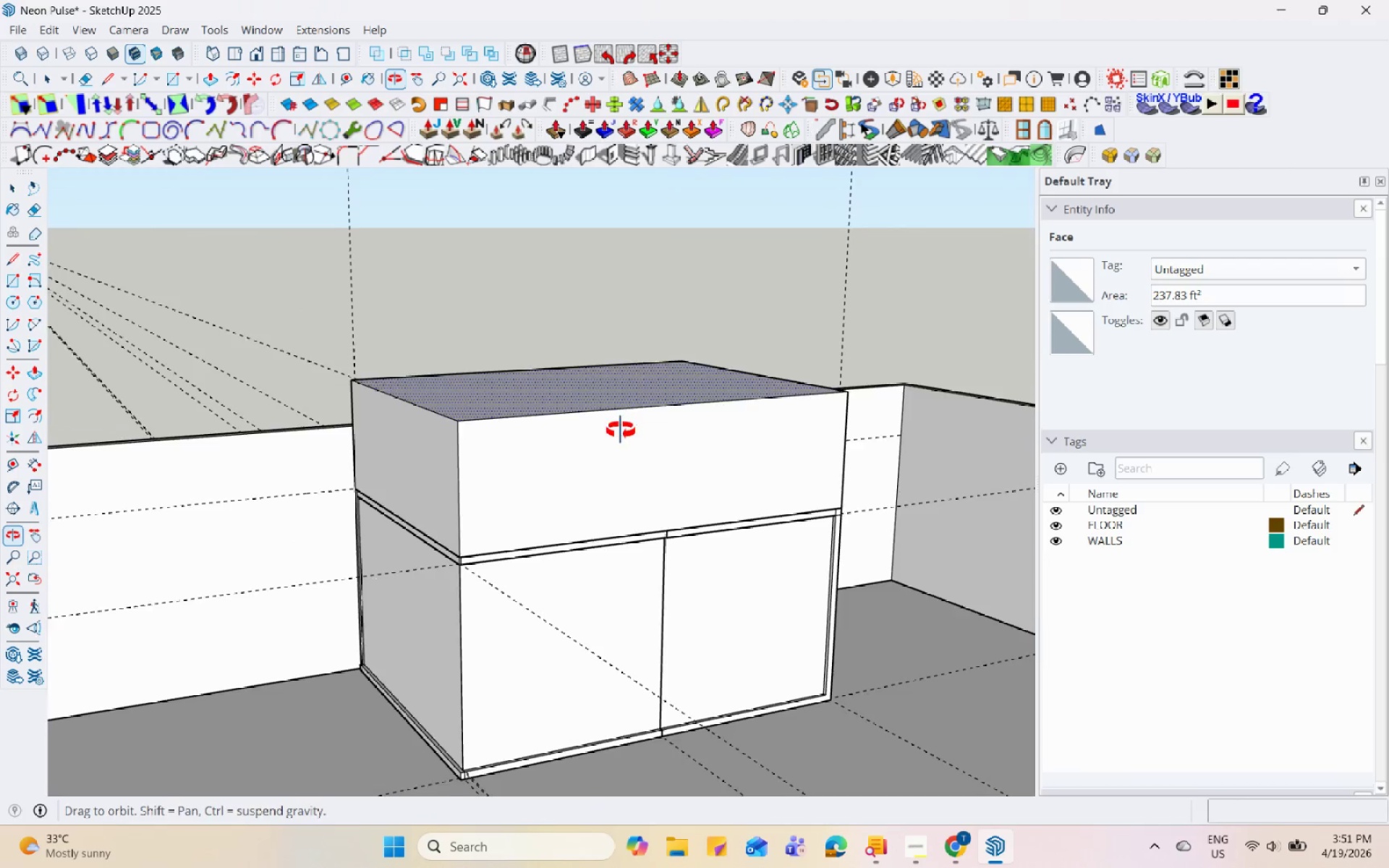 
scroll: coordinate [528, 516], scroll_direction: up, amount: 6.0
 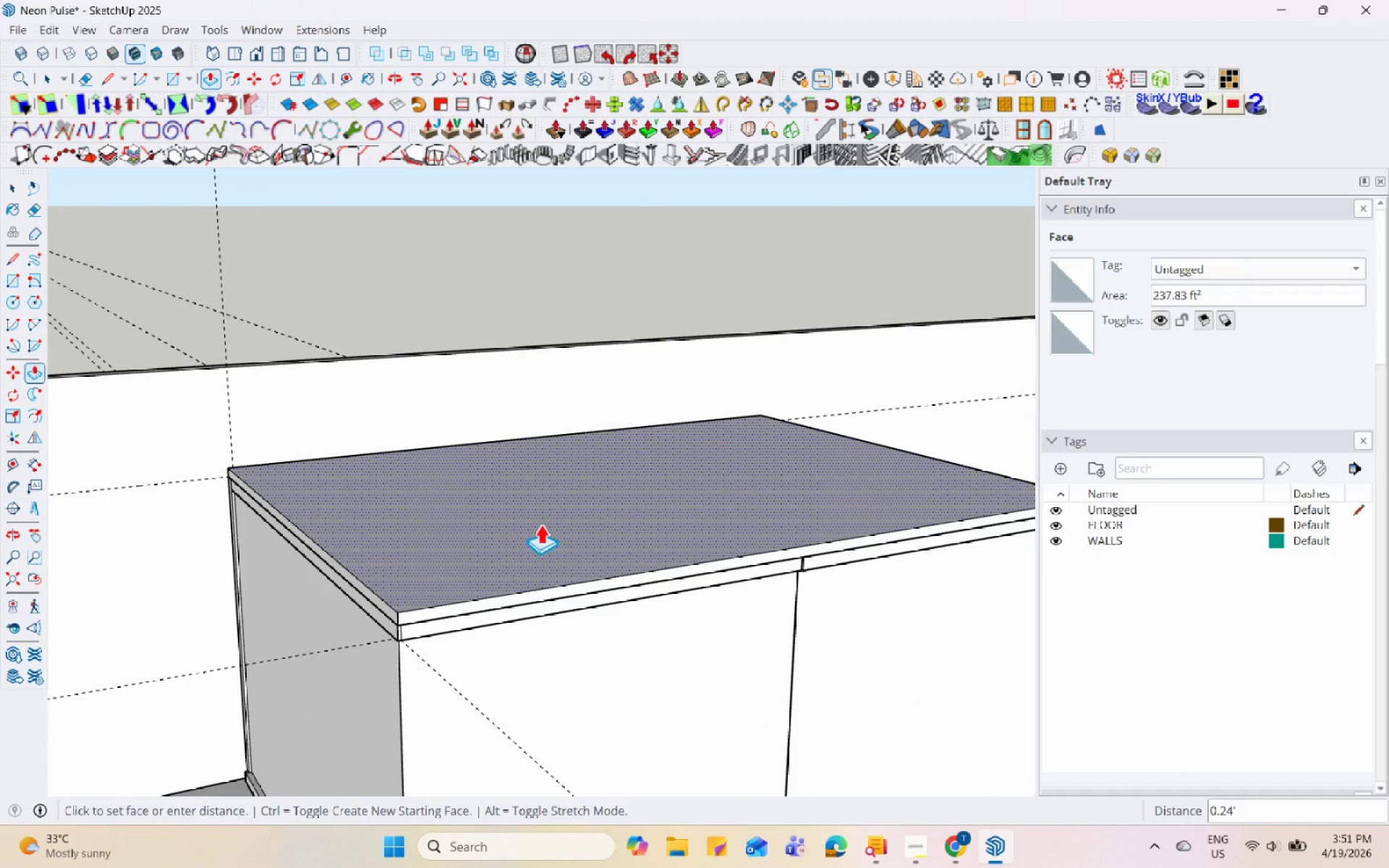 
key(Numpad0)
 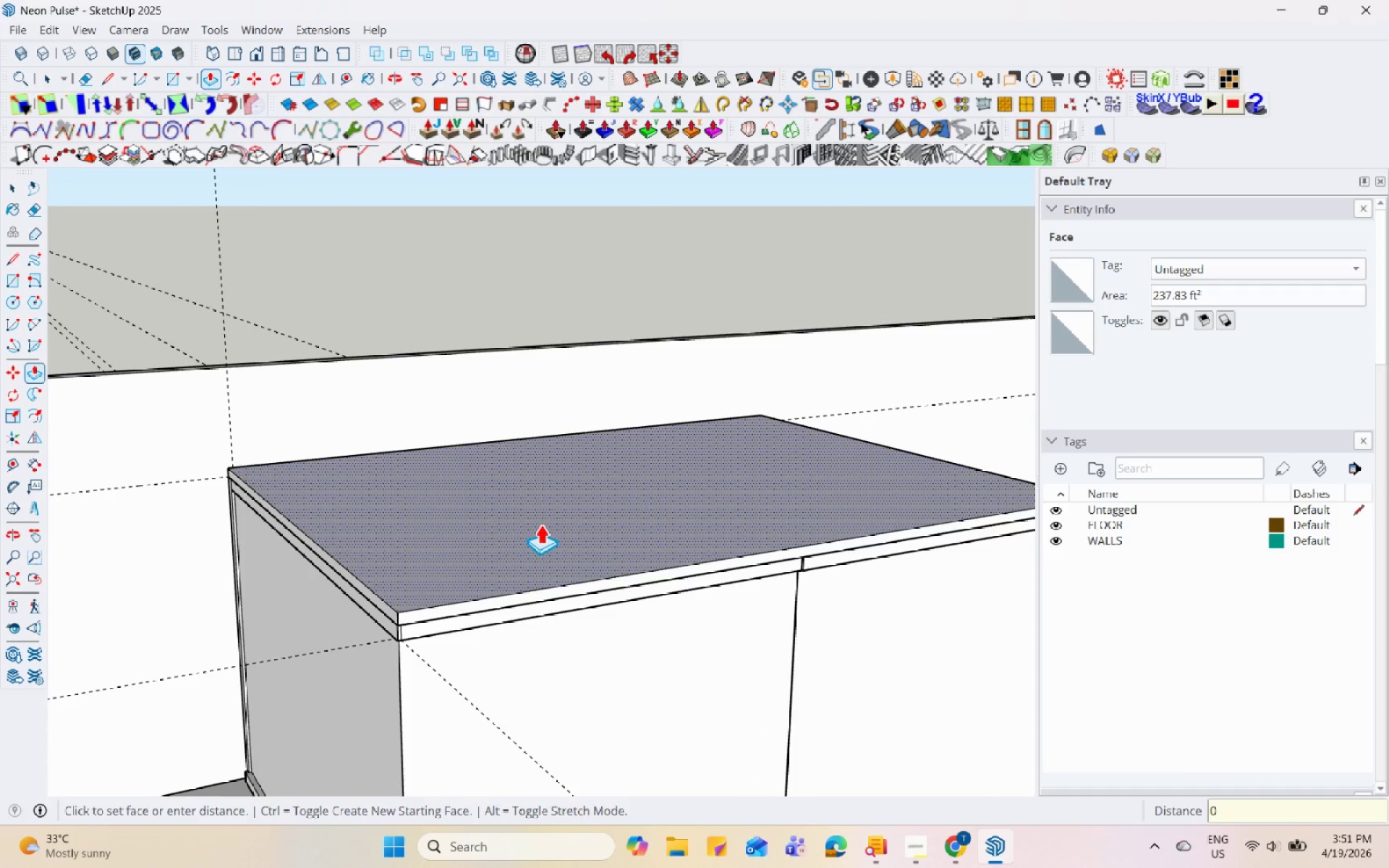 
key(NumpadDecimal)
 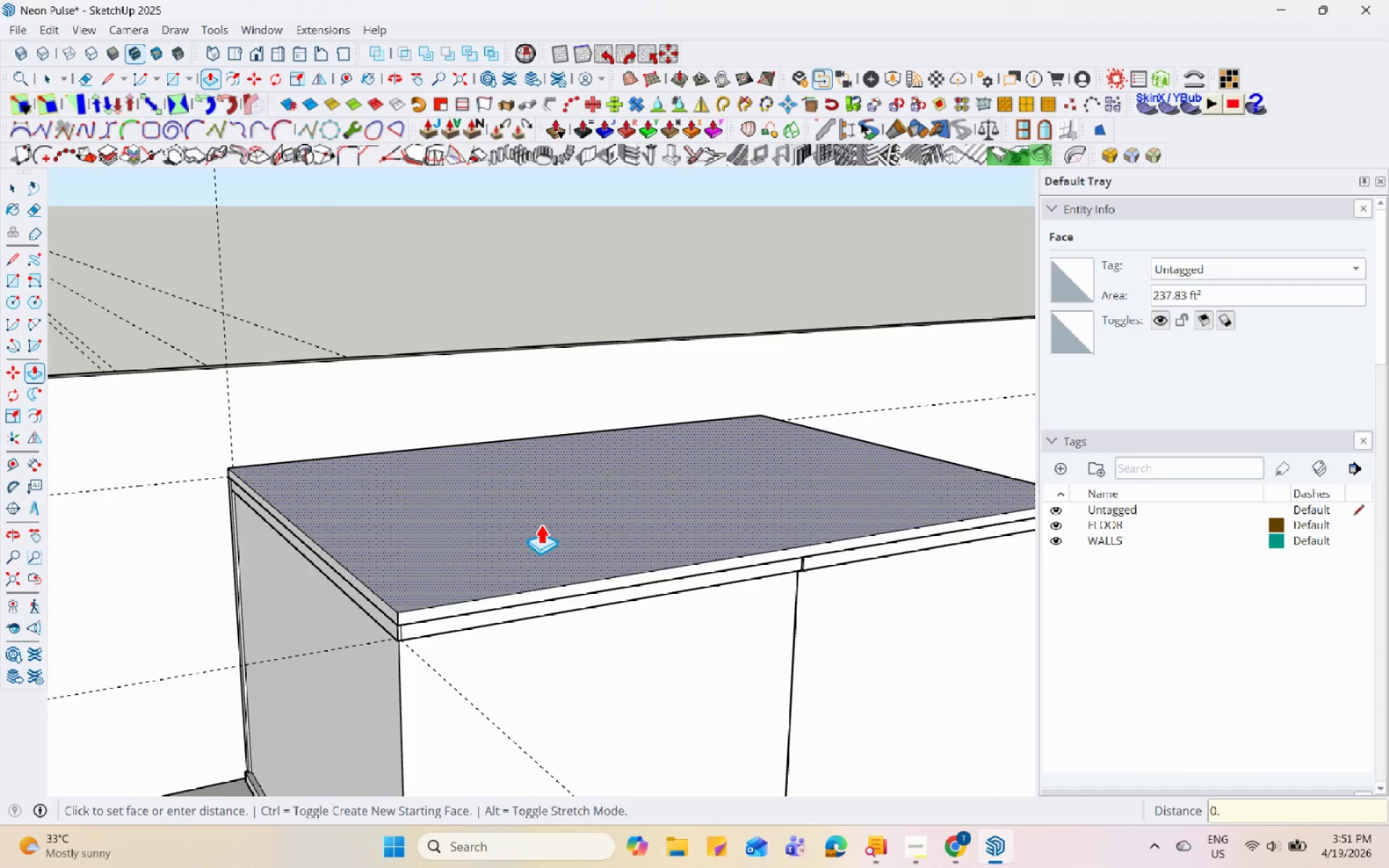 
key(Numpad3)
 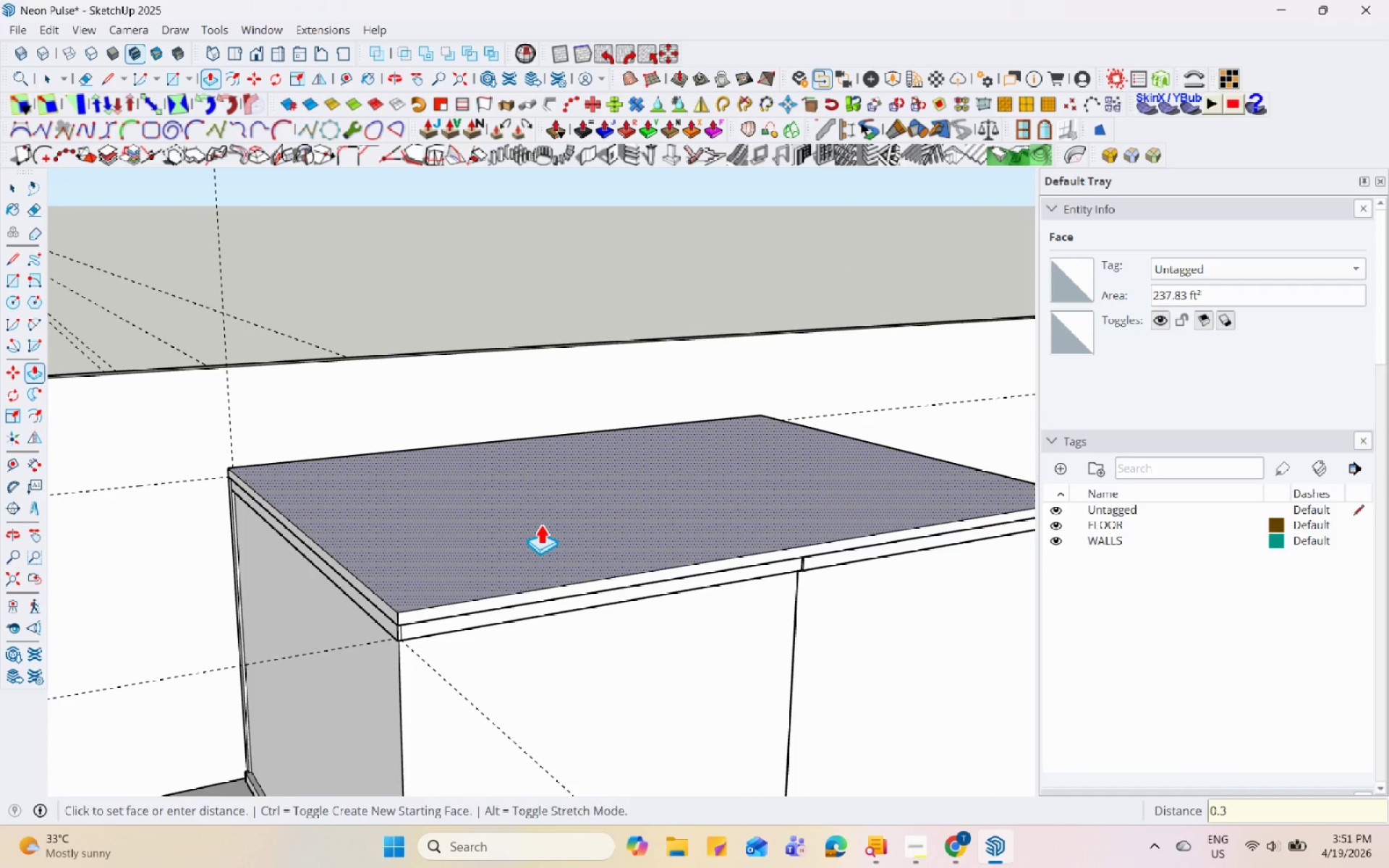 
key(Enter)
 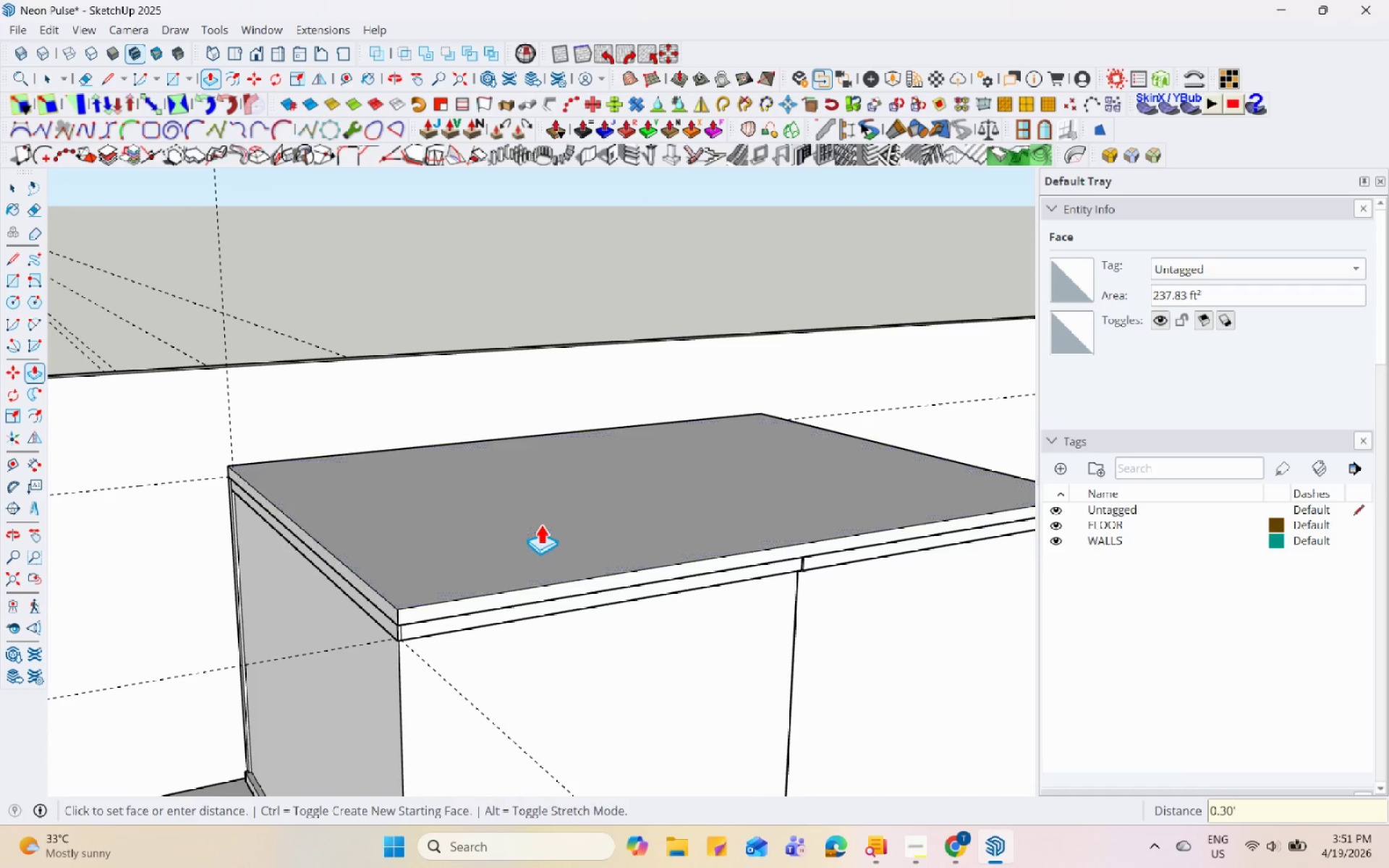 
key(Space)
 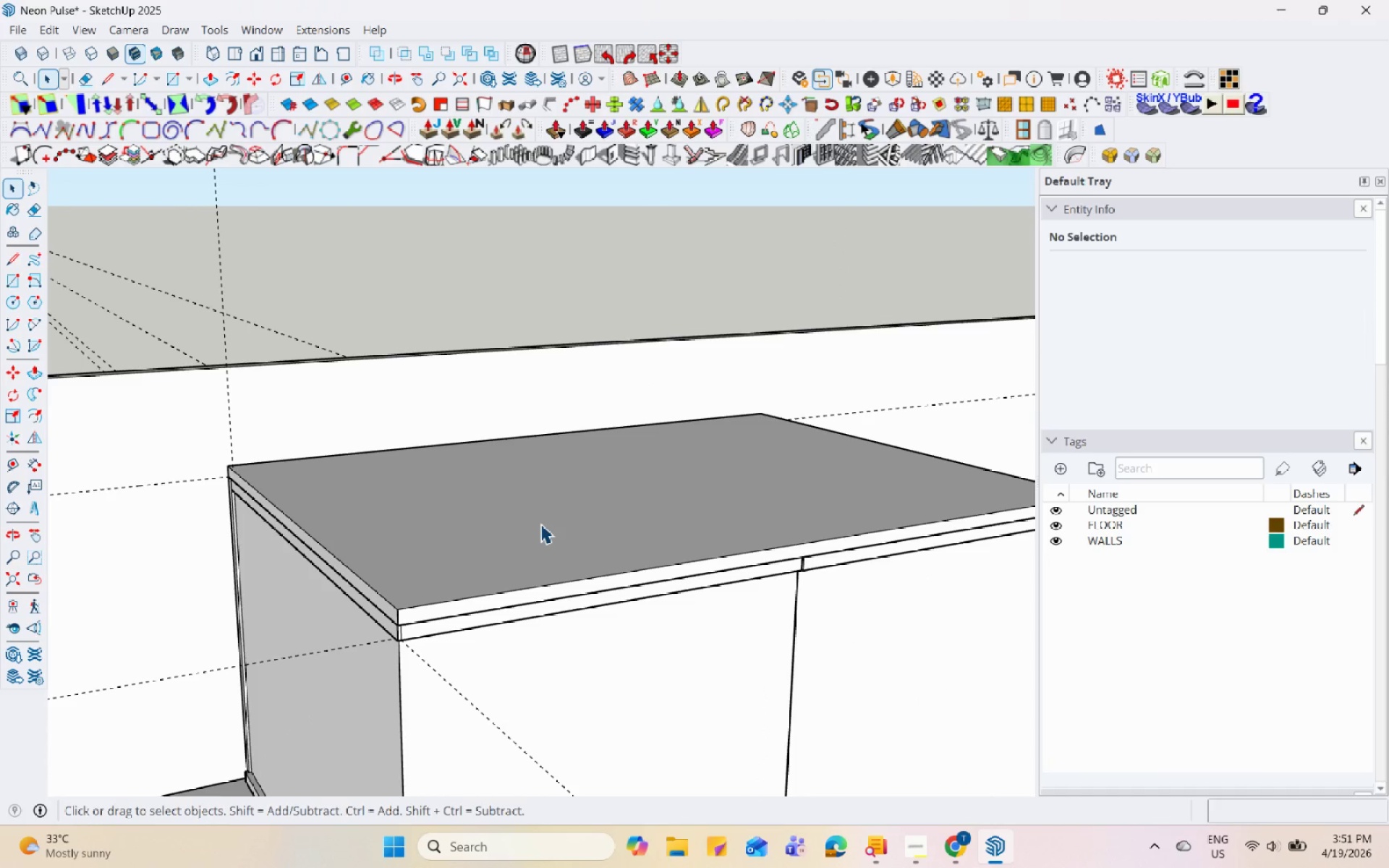 
double_click([540, 524])
 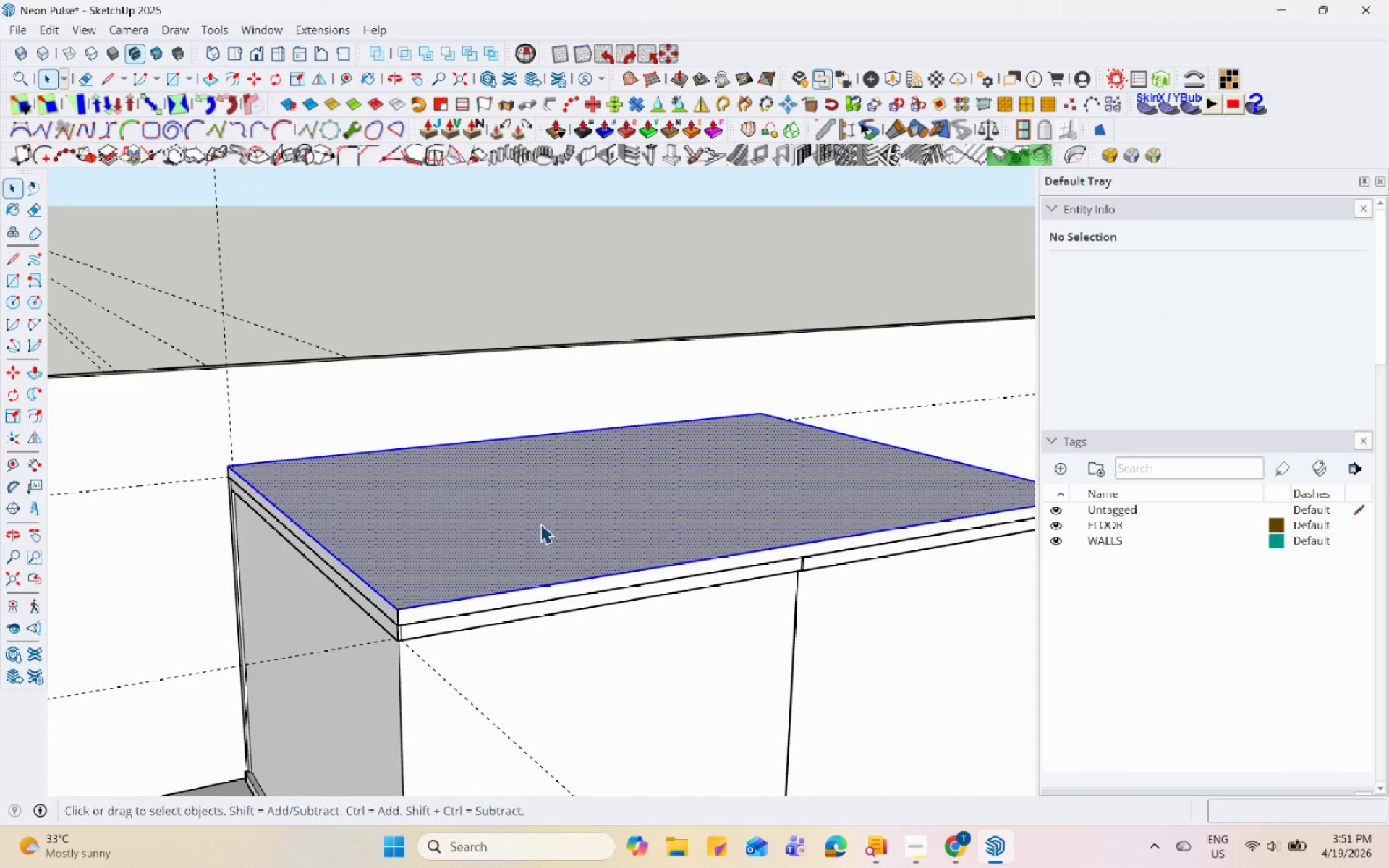 
triple_click([540, 524])
 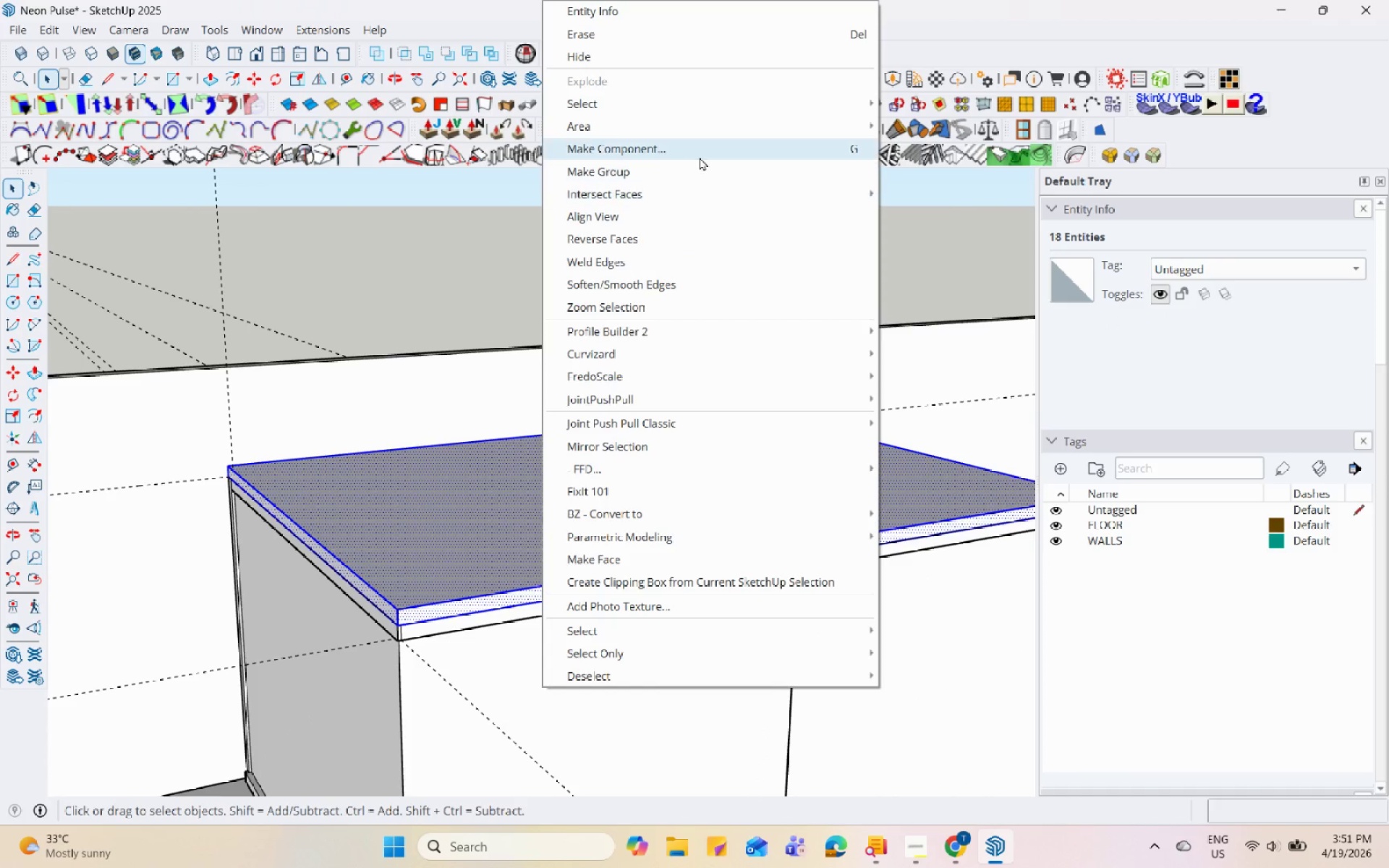 
left_click([710, 175])
 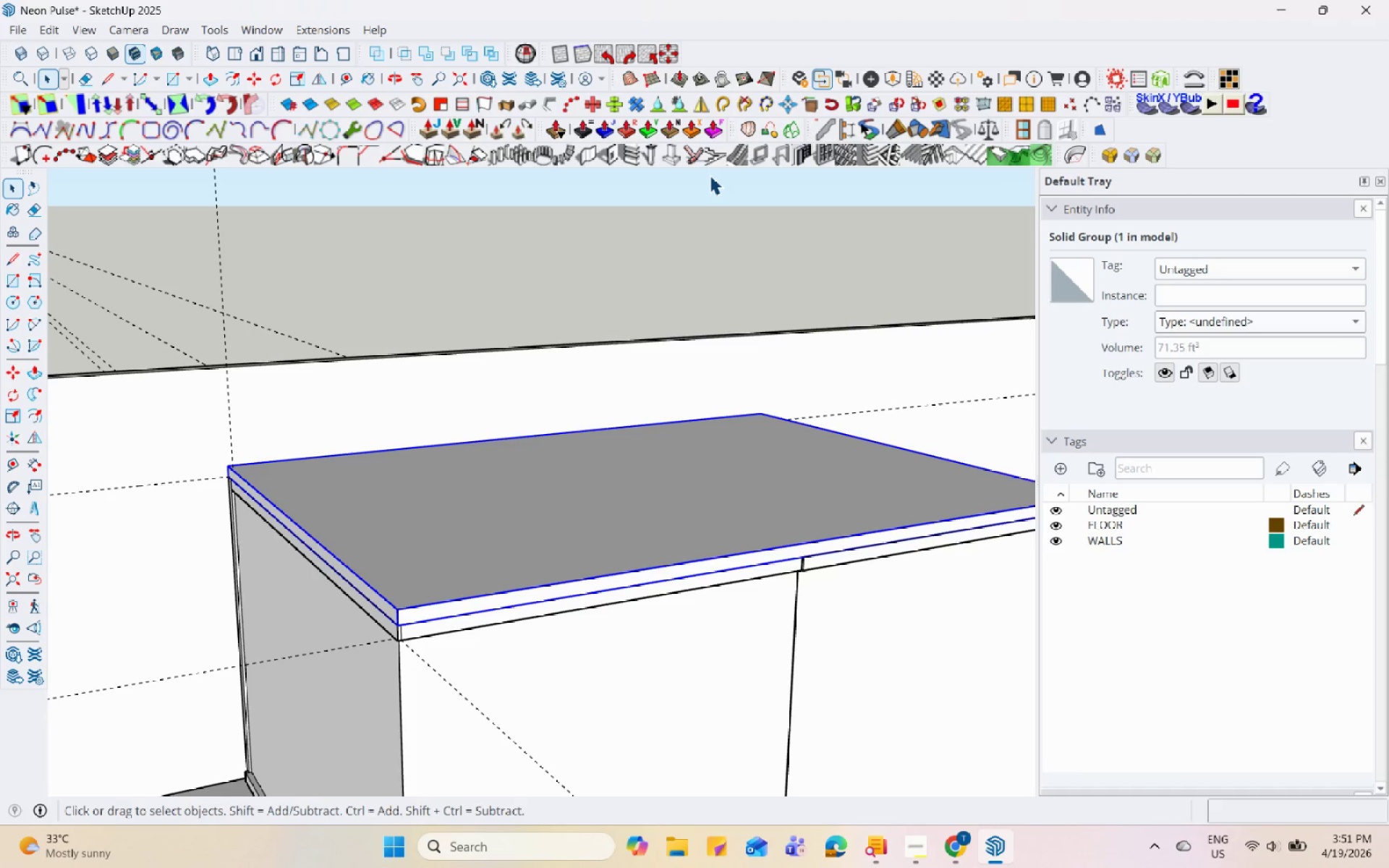 
wait(26.48)
 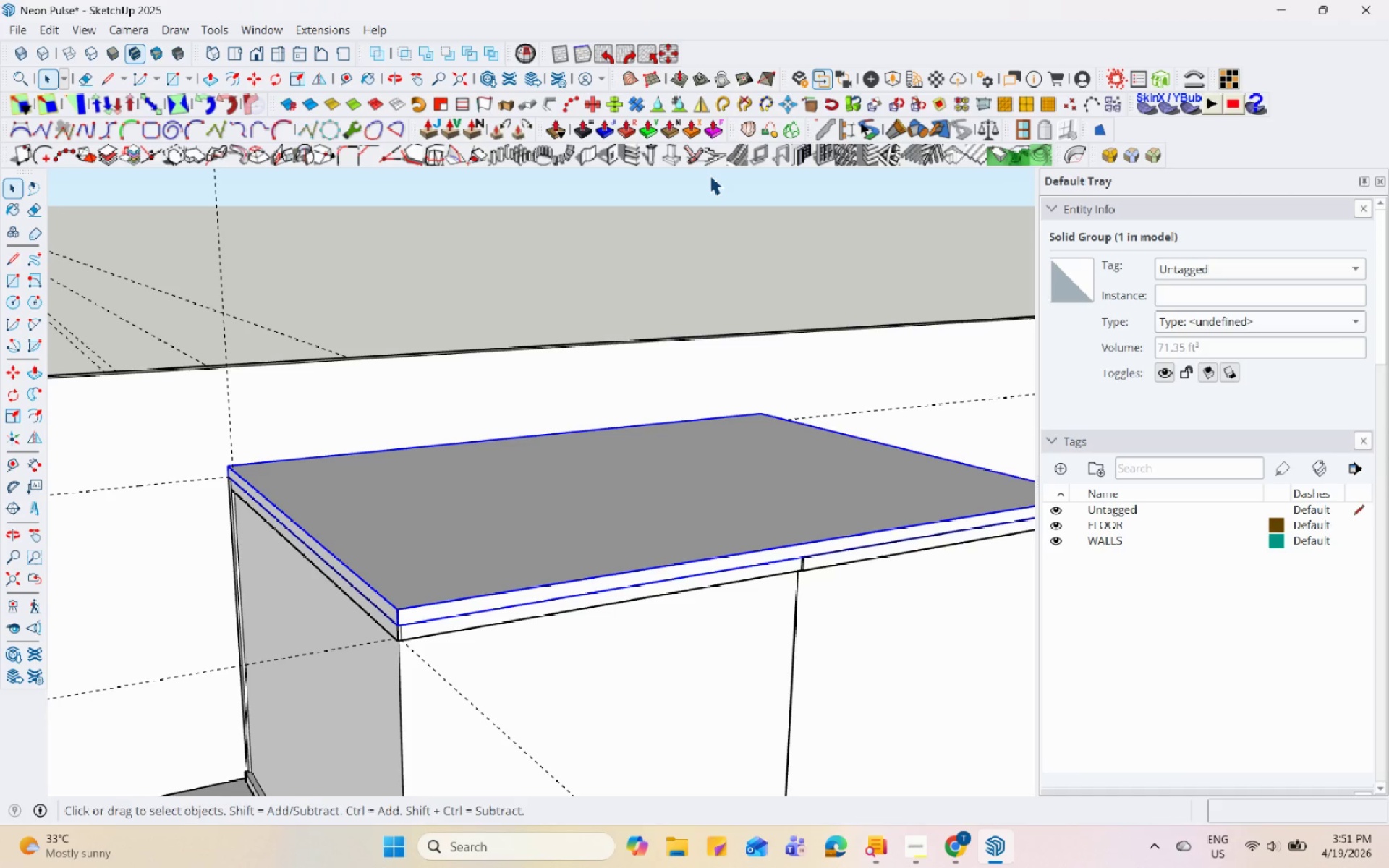 
scroll: coordinate [527, 522], scroll_direction: down, amount: 7.0
 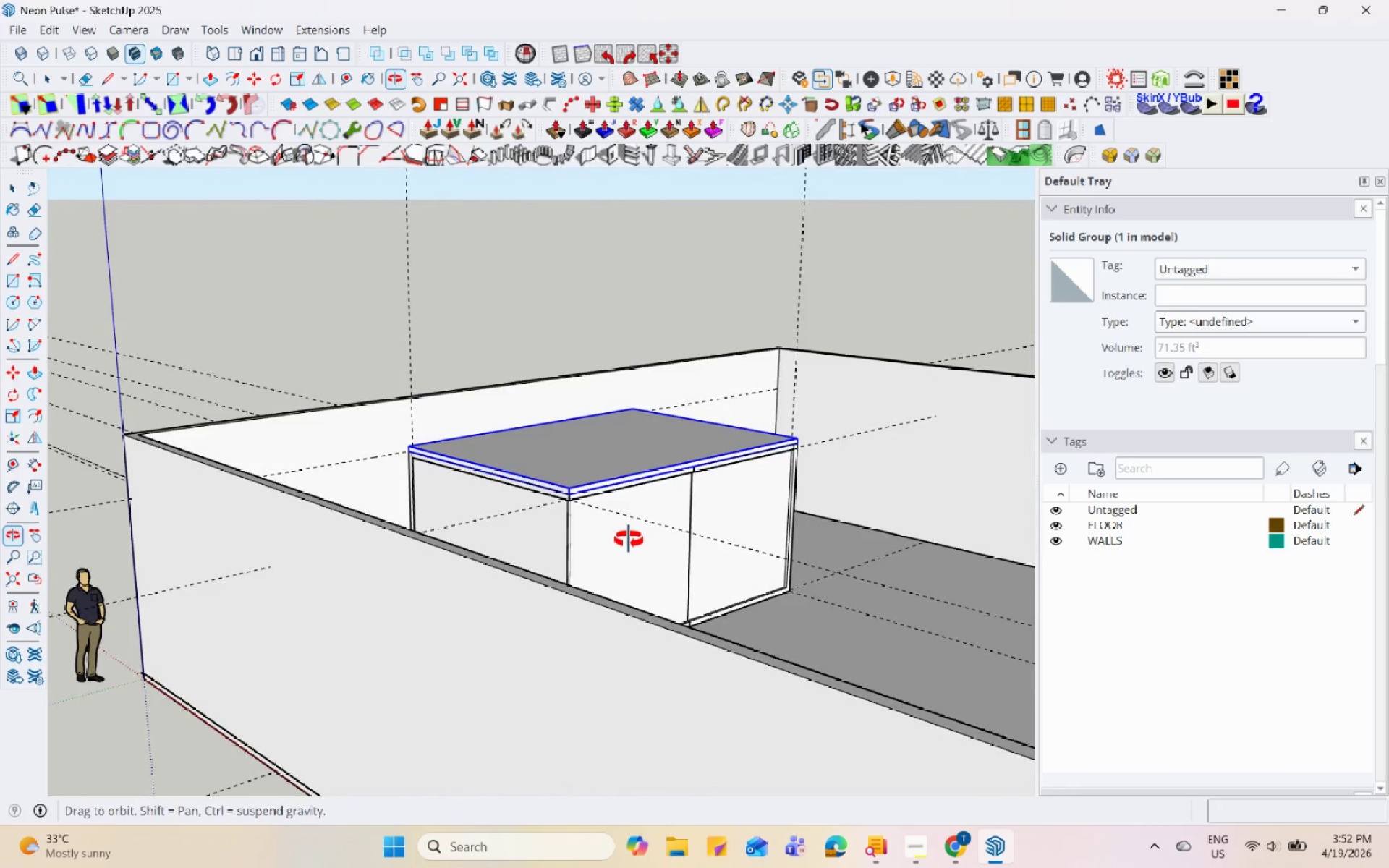 
scroll: coordinate [443, 370], scroll_direction: up, amount: 6.0
 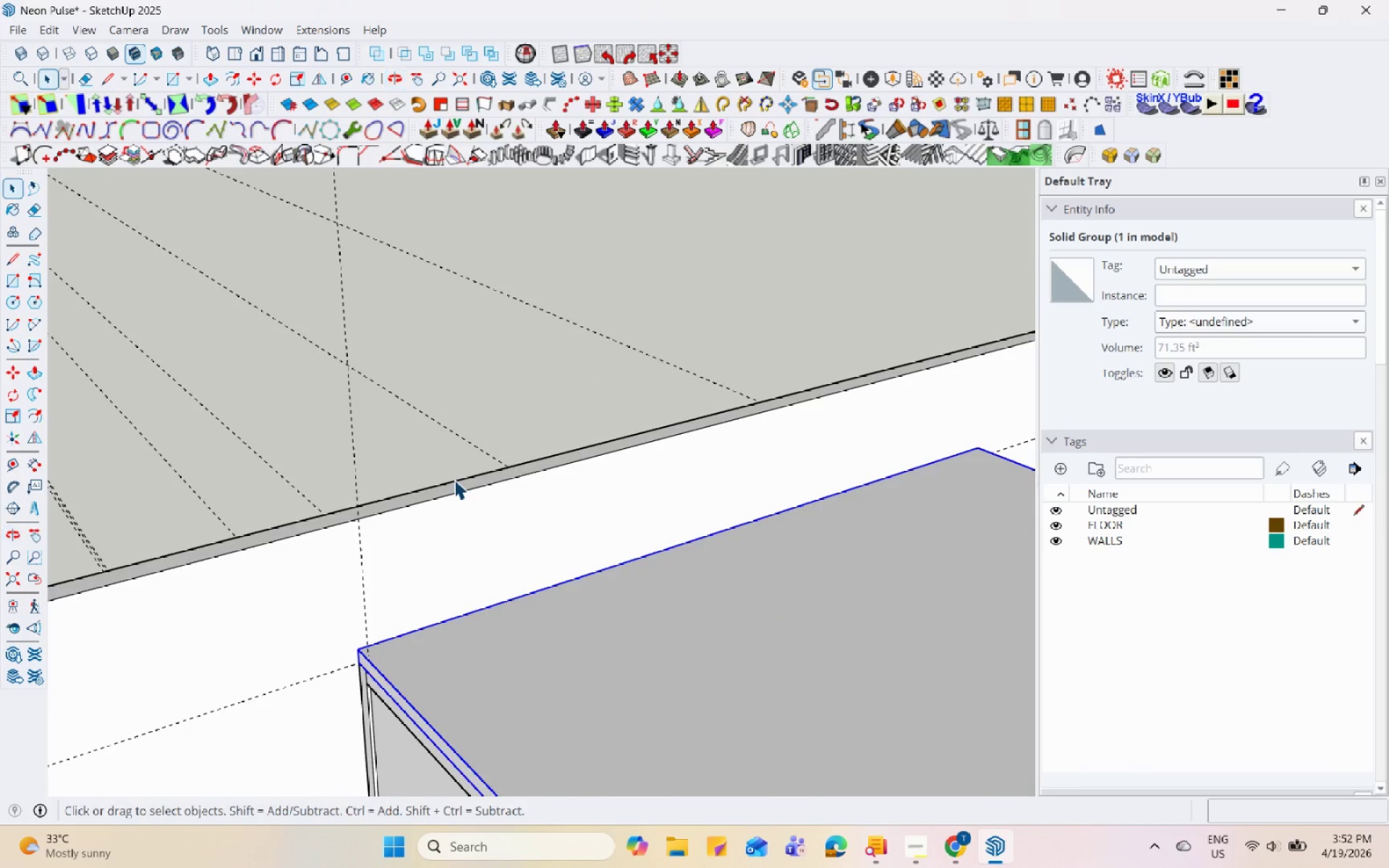 
left_click([462, 485])
 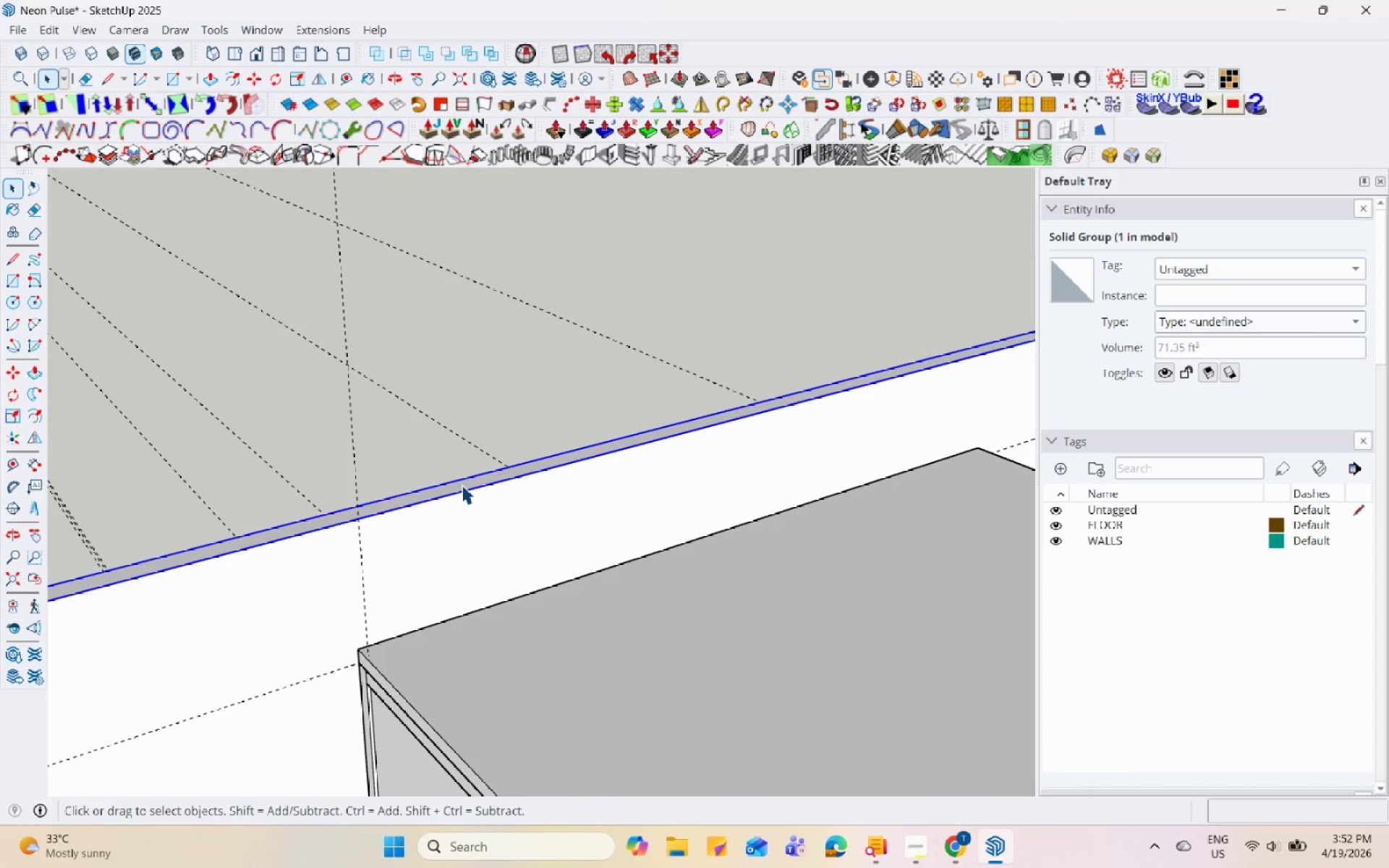 
double_click([462, 485])
 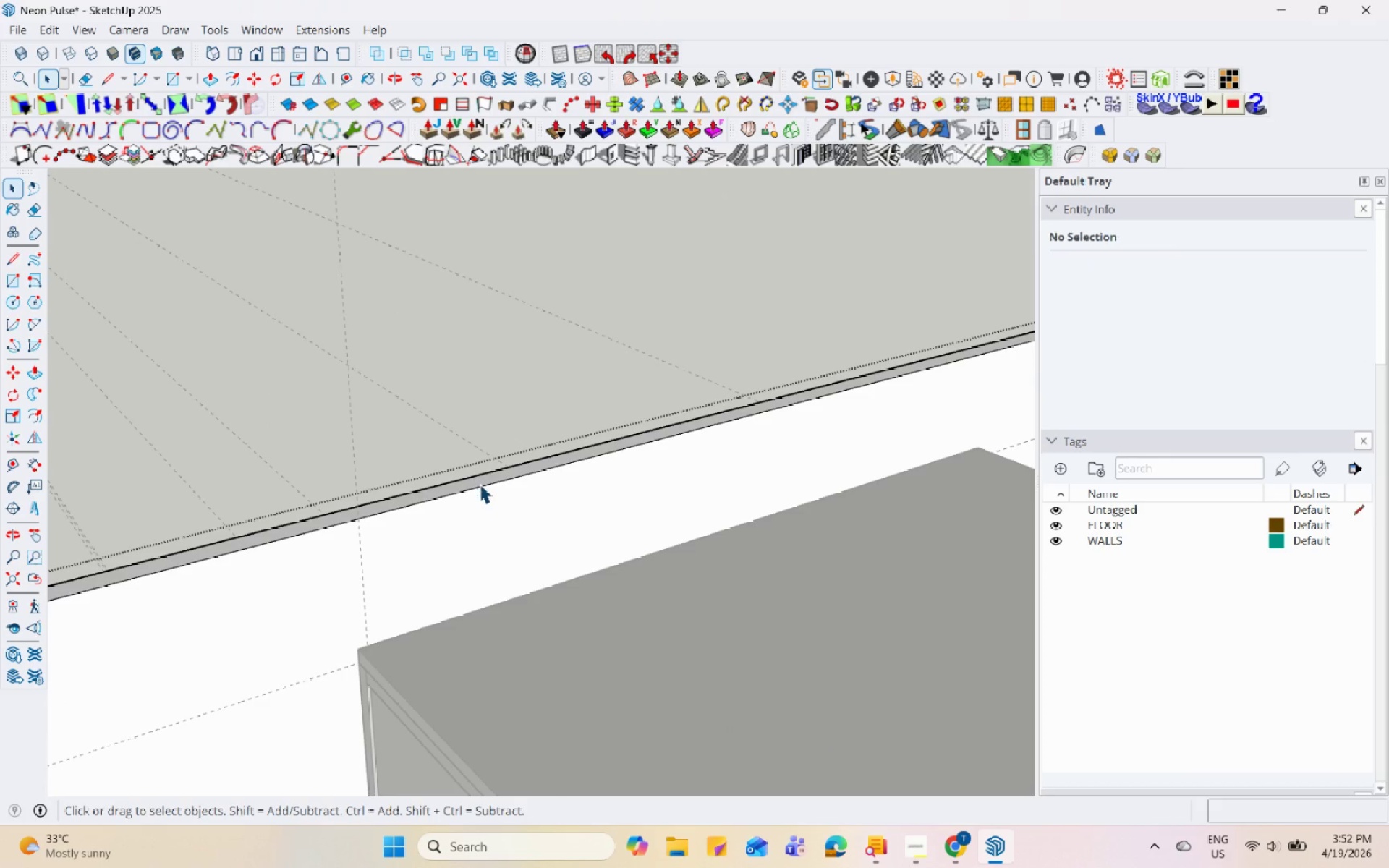 
triple_click([481, 484])
 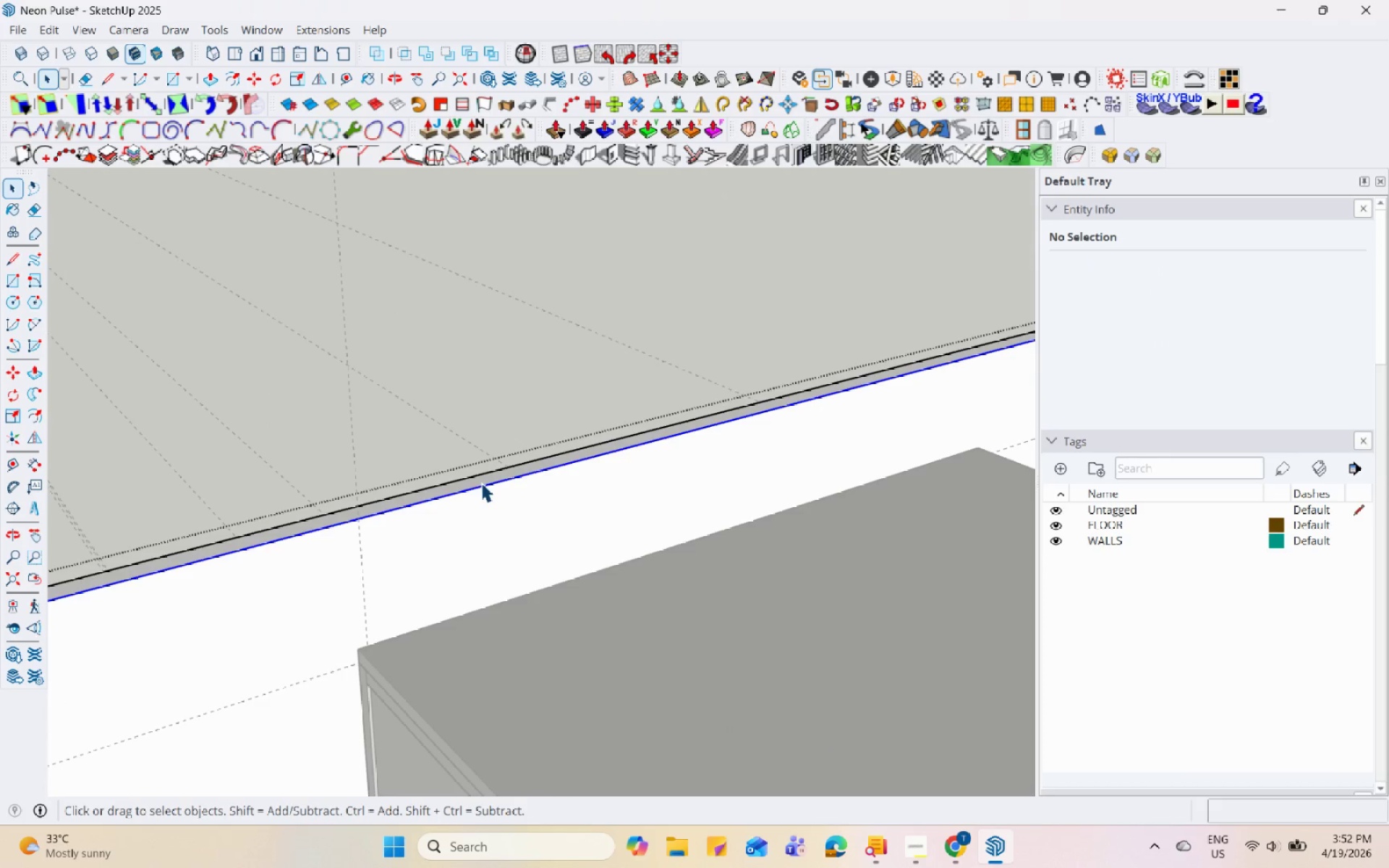 
triple_click([482, 480])
 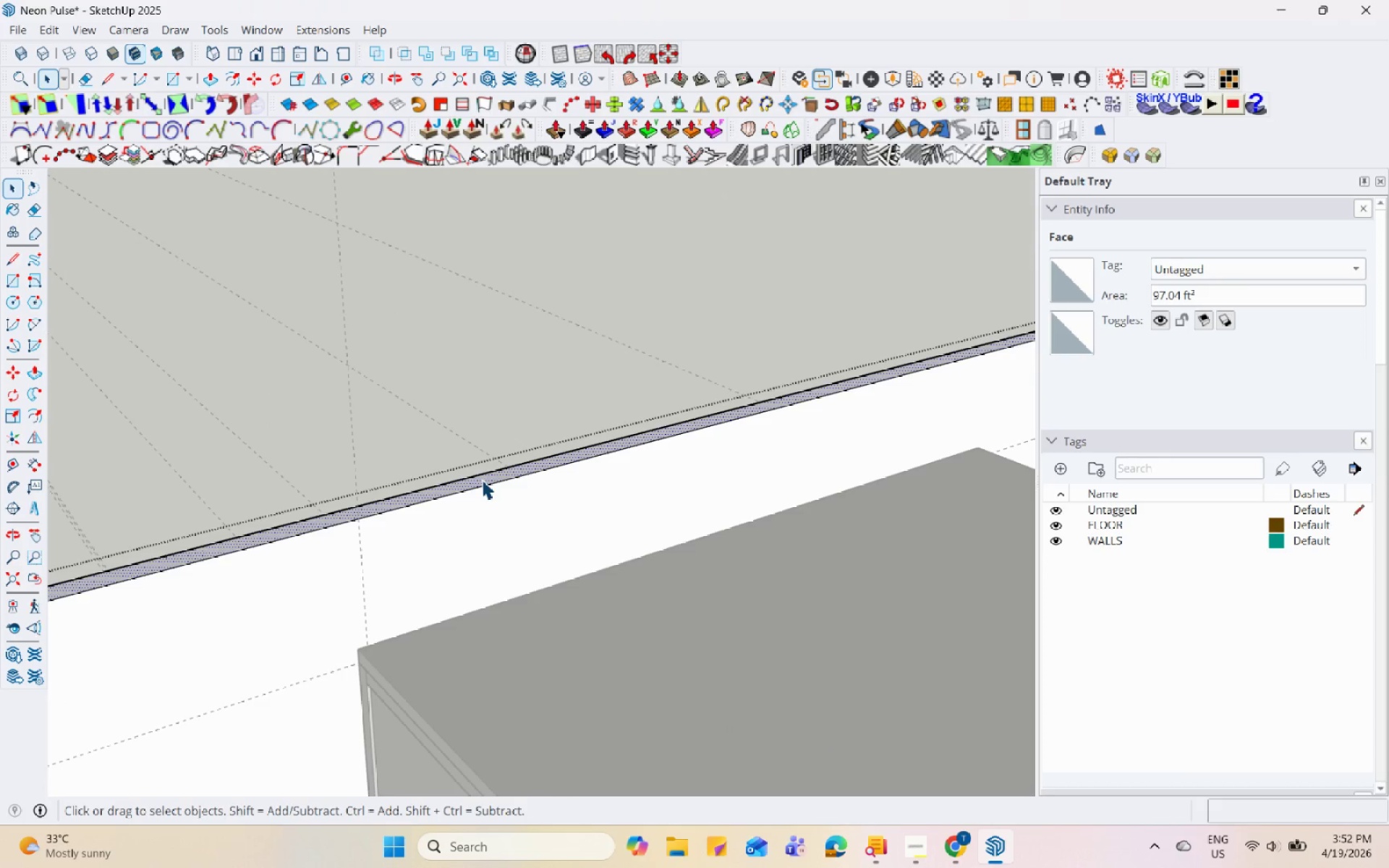 
key(P)
 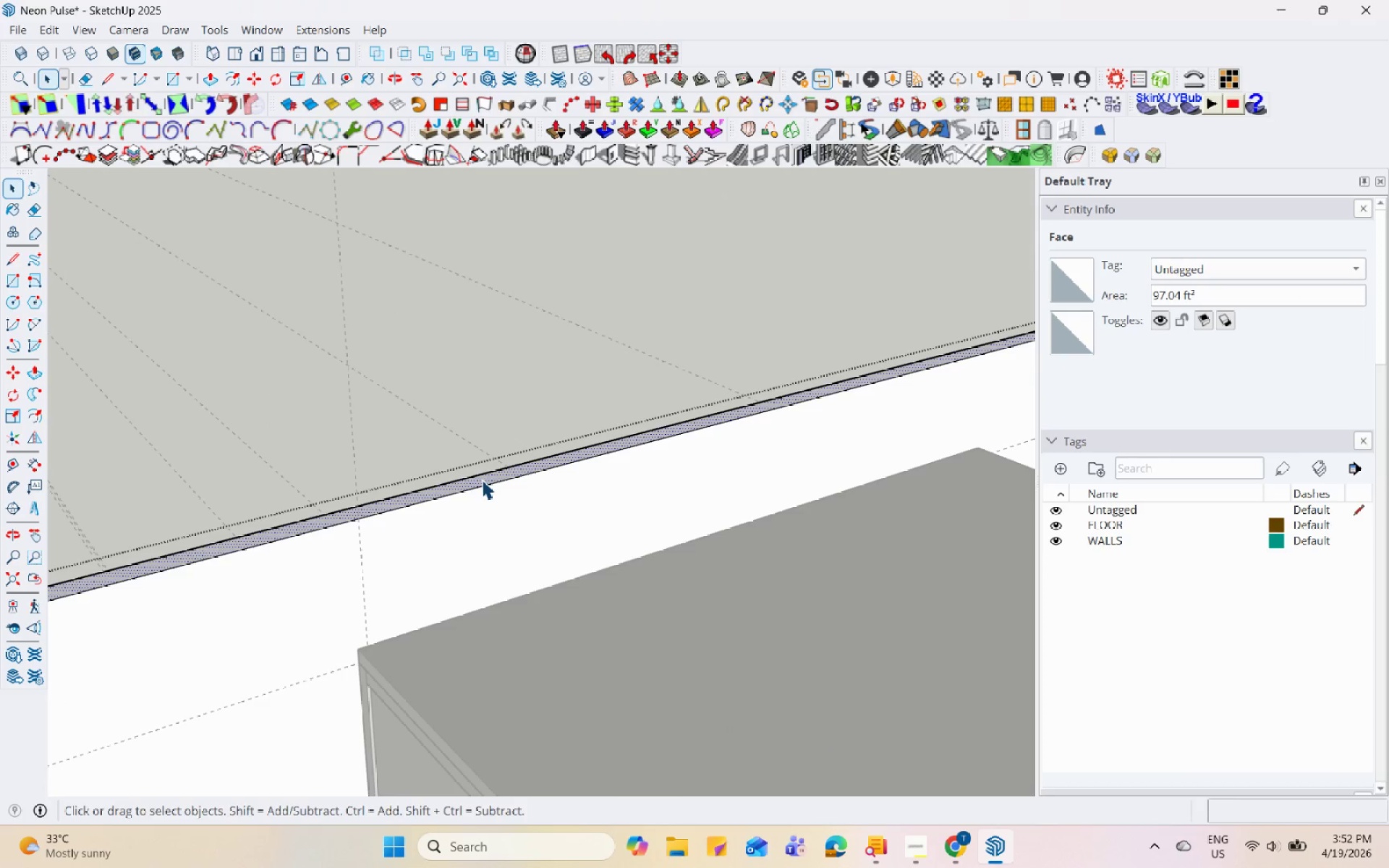 
left_click([482, 480])
 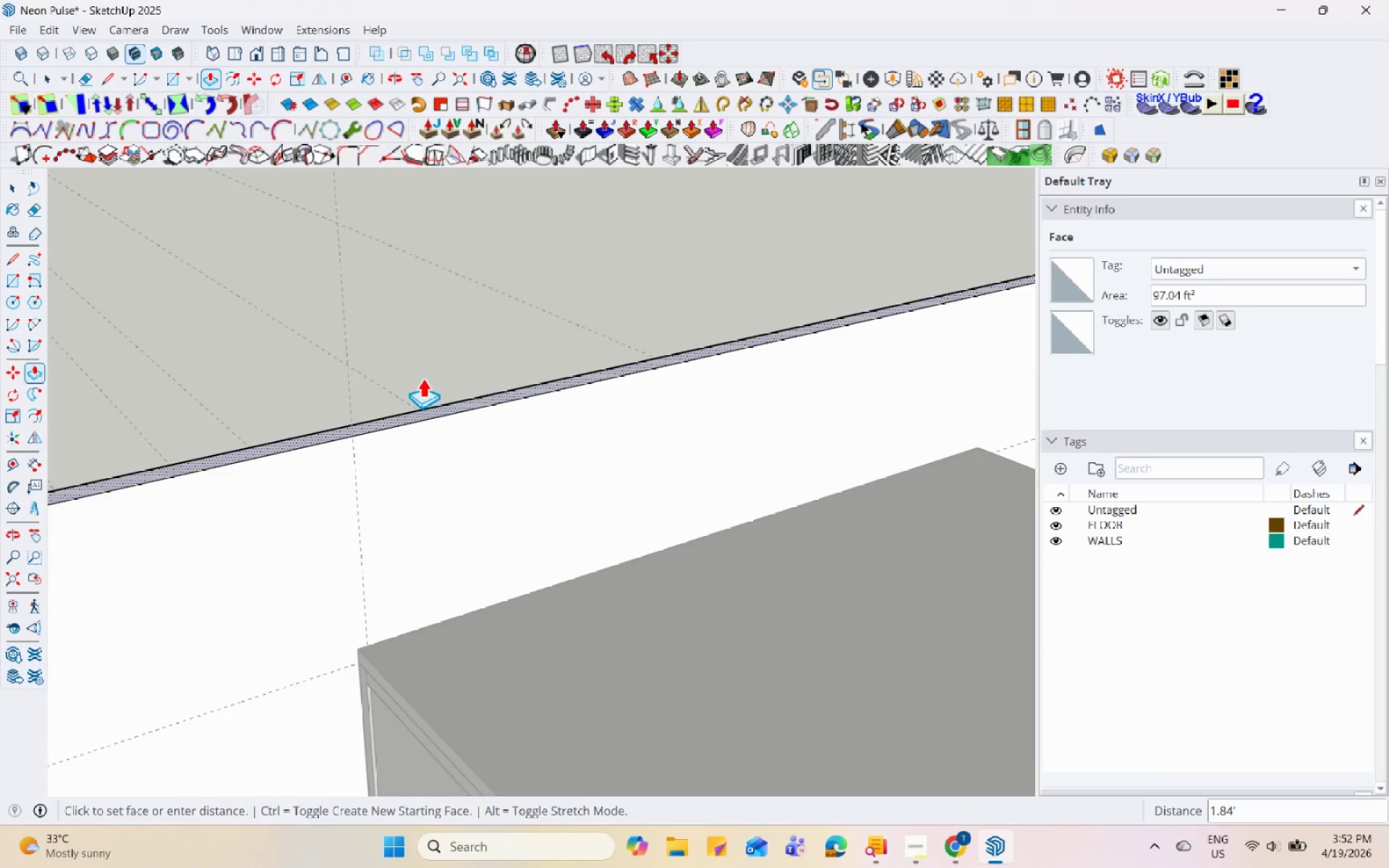 
scroll: coordinate [433, 365], scroll_direction: down, amount: 12.0
 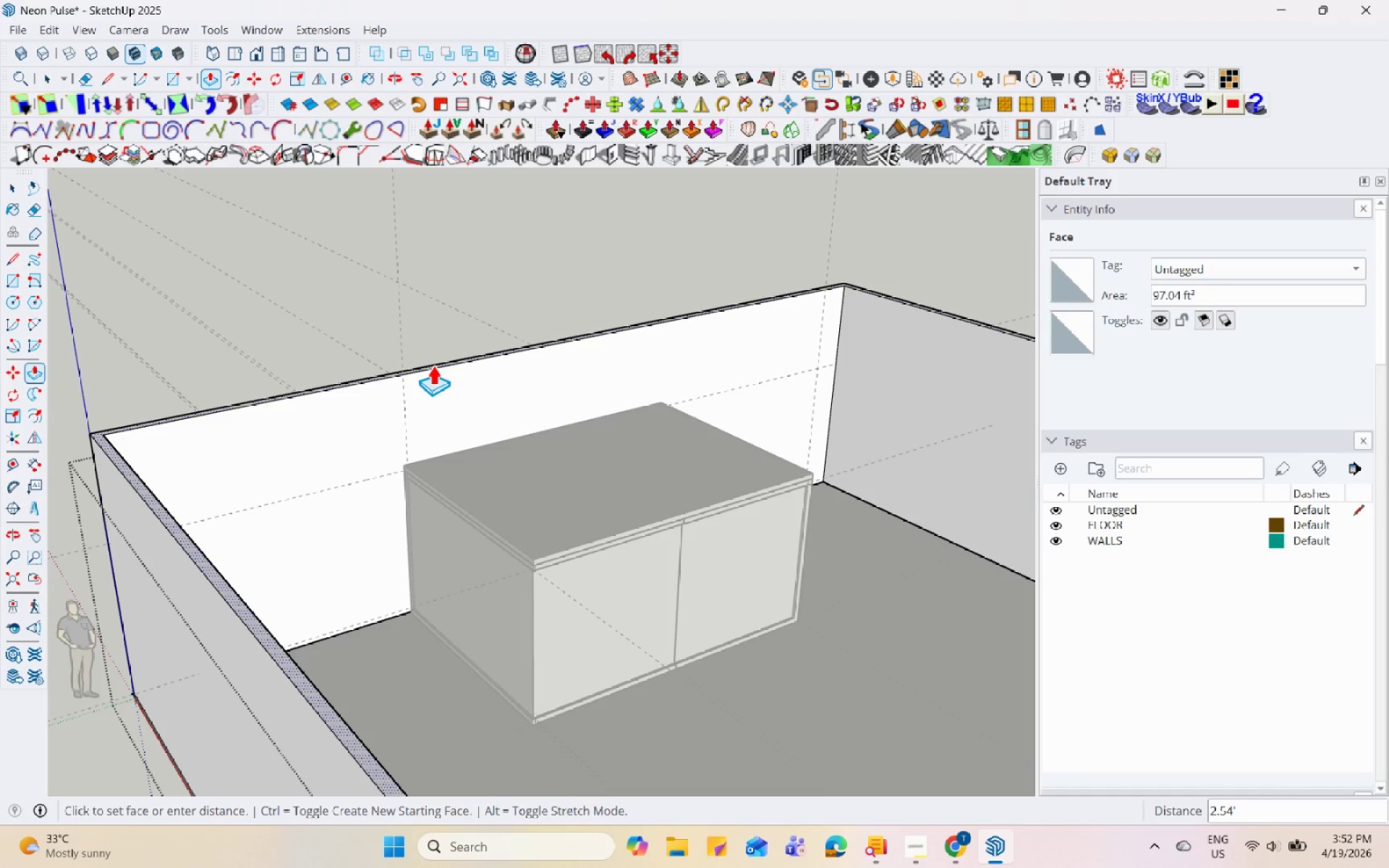 
key(Numpad3)
 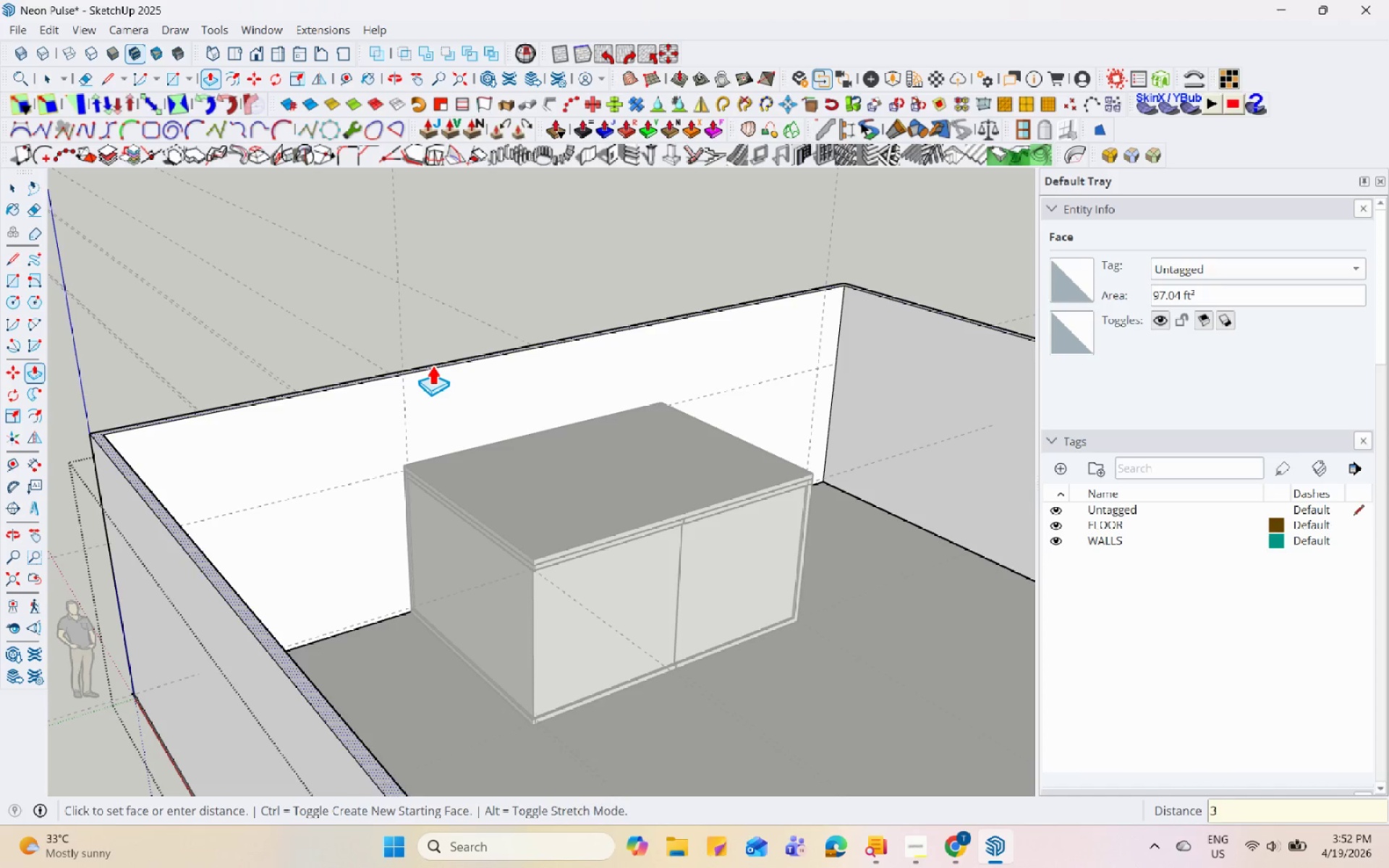 
key(Enter)
 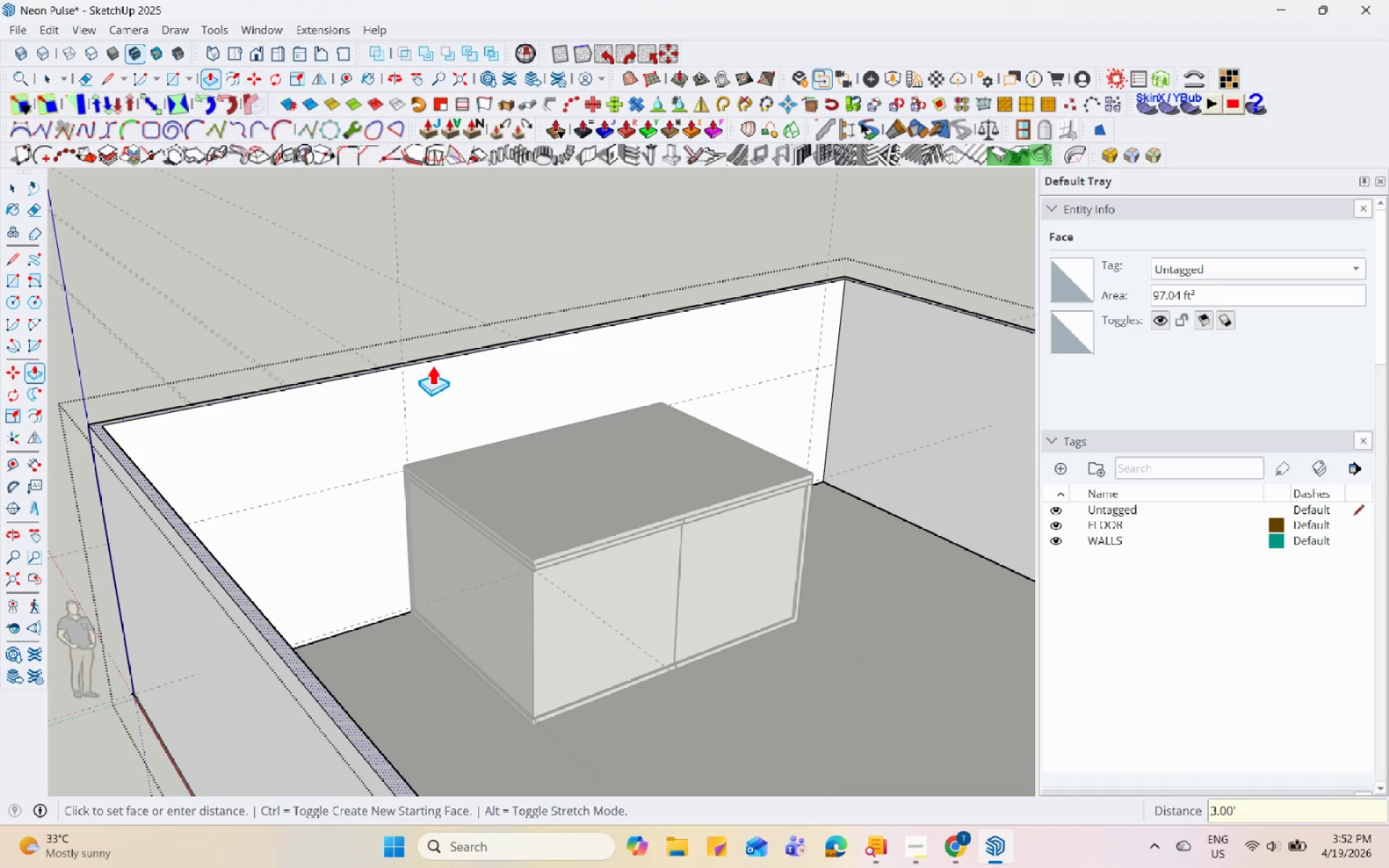 
key(Space)
 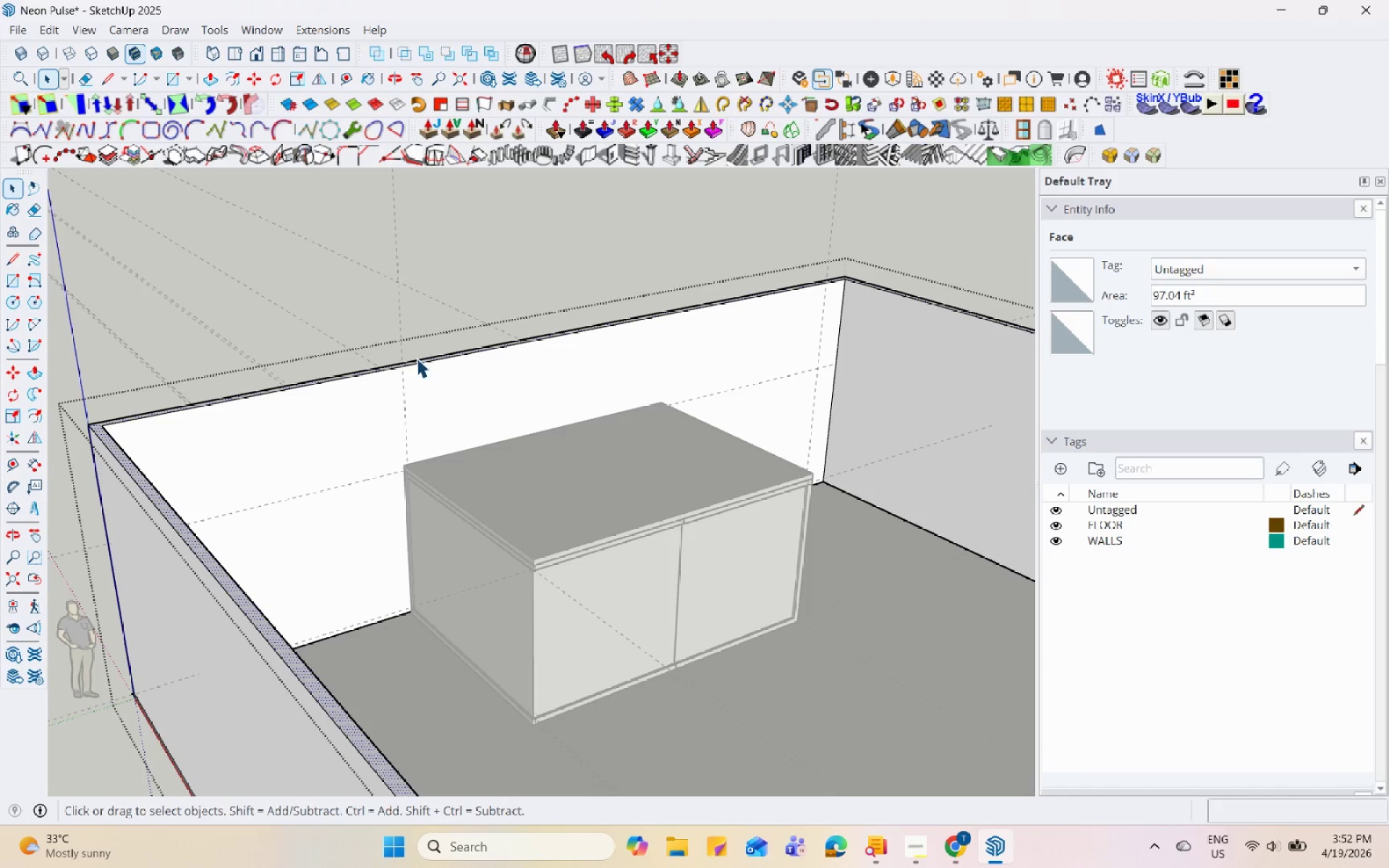 
key(Escape)
 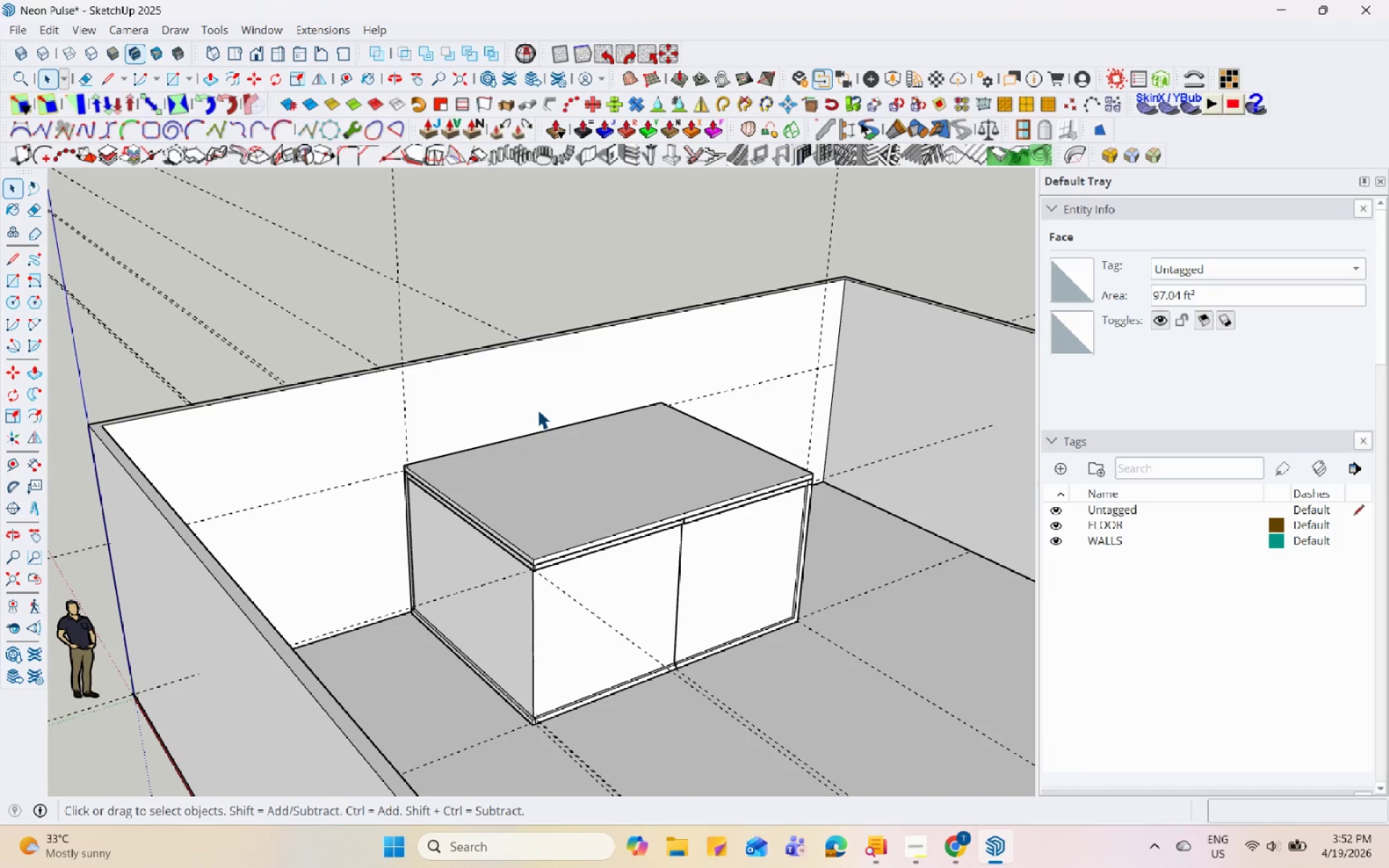 
key(Escape)
 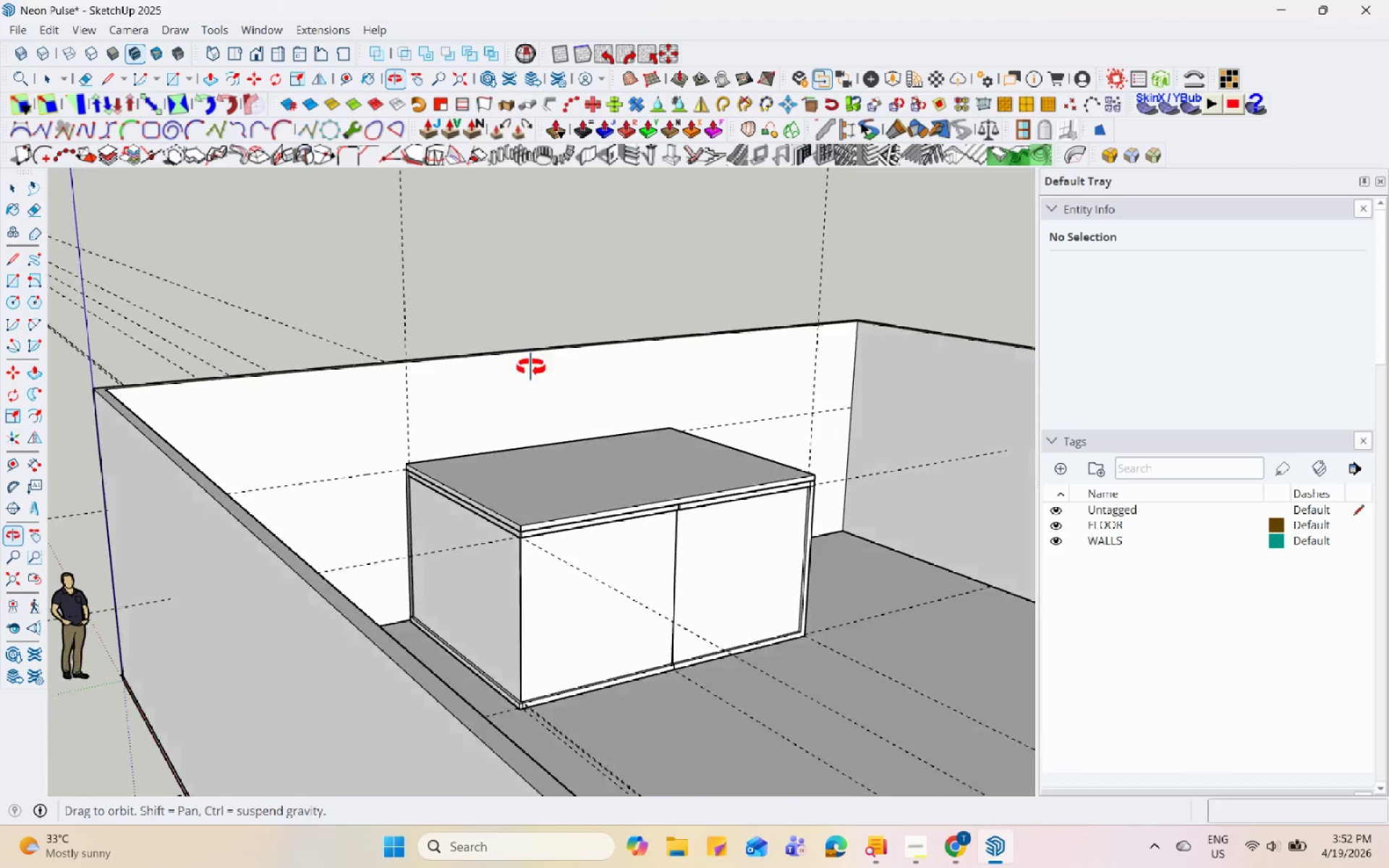 
middle_click([516, 353])
 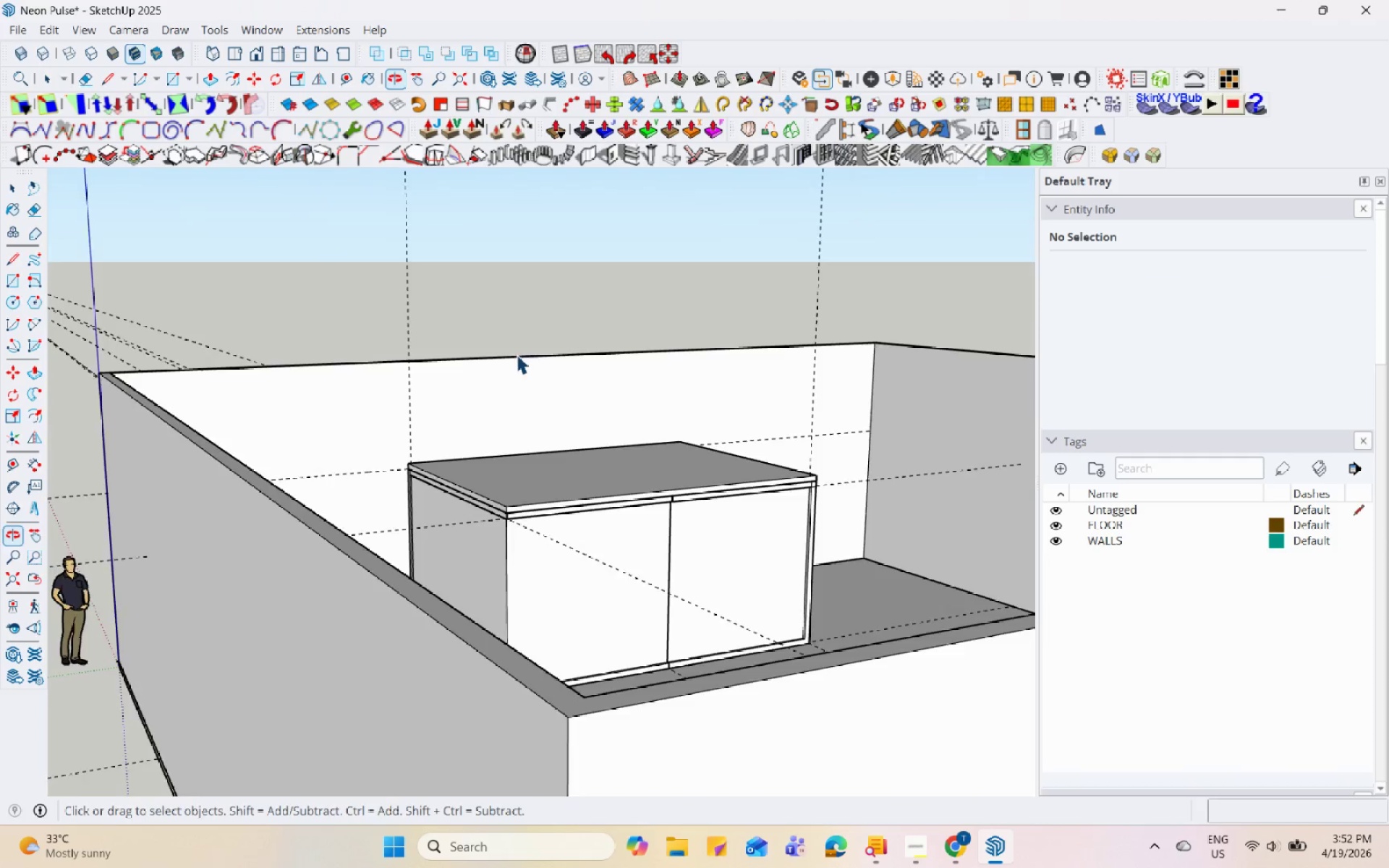 
scroll: coordinate [389, 408], scroll_direction: up, amount: 7.0
 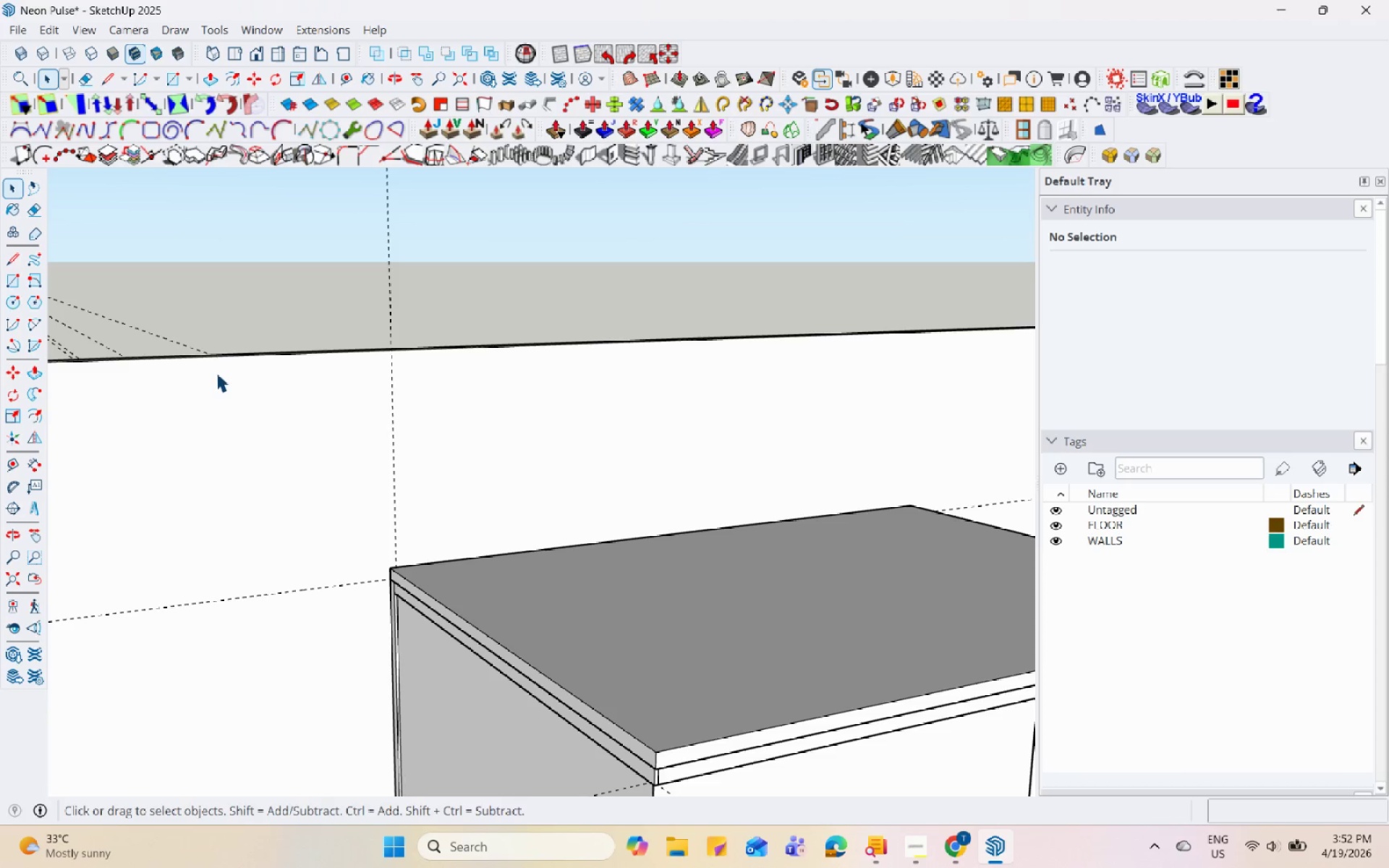 
wait(11.99)
 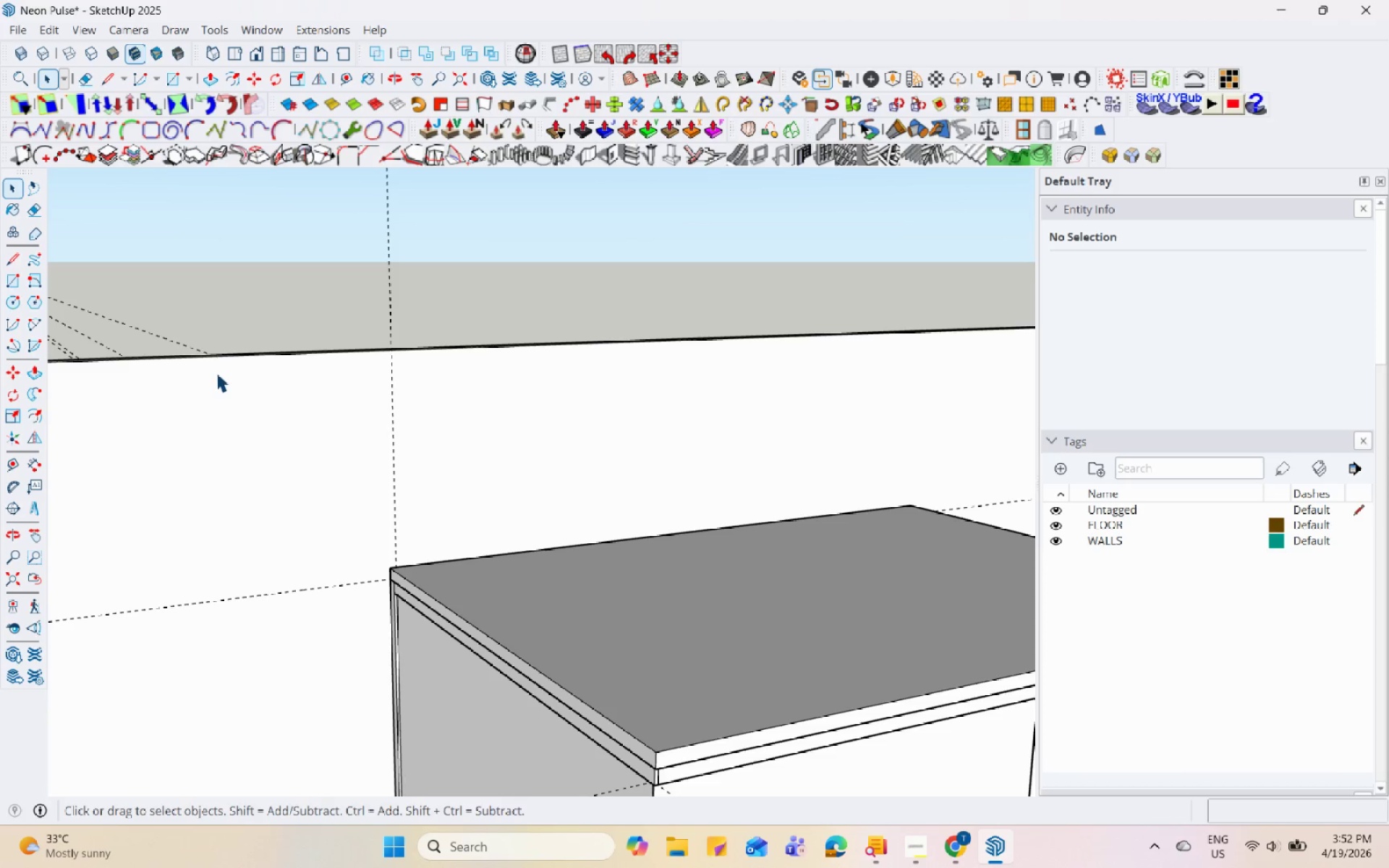 
left_click([18, 281])
 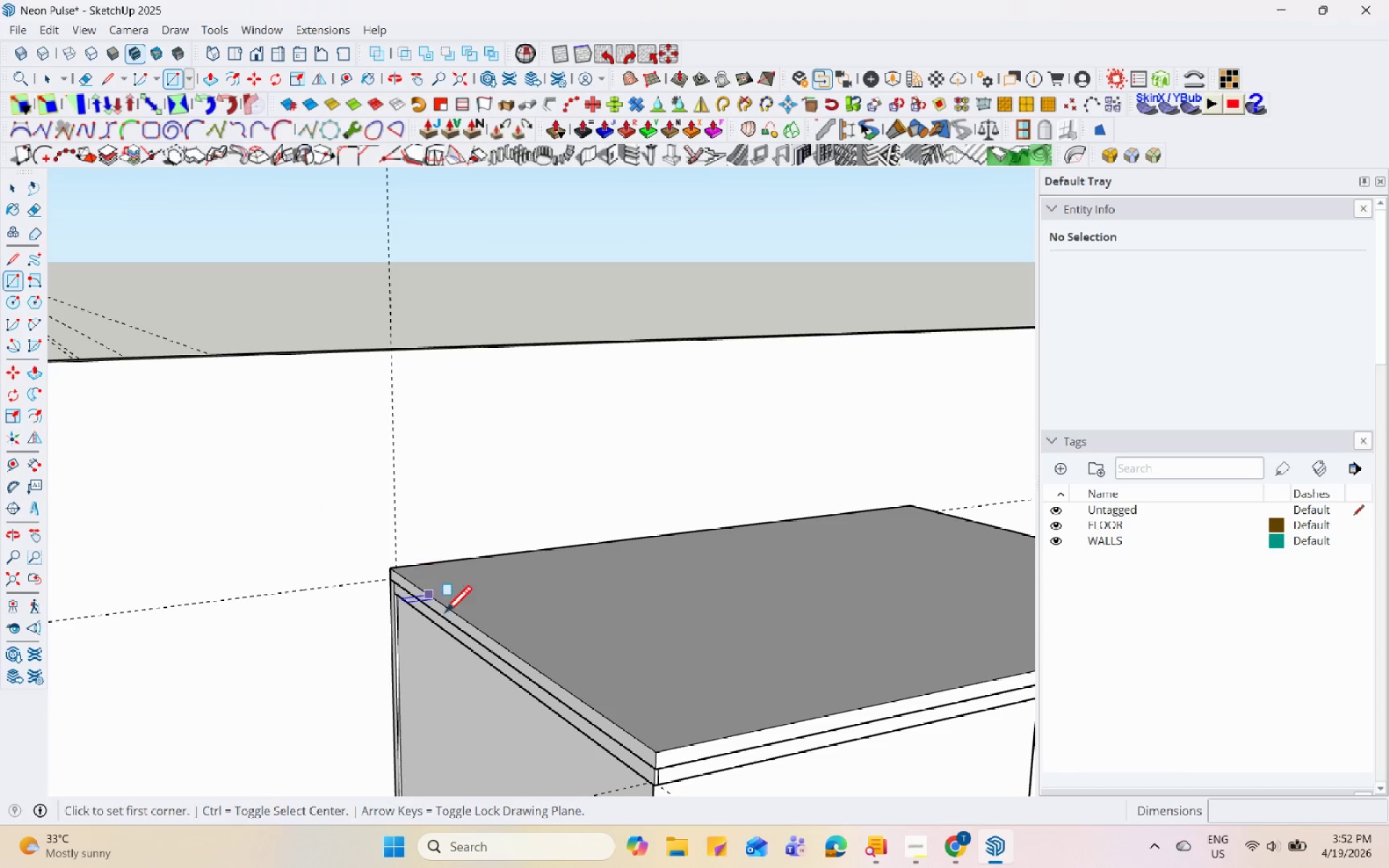 
scroll: coordinate [366, 569], scroll_direction: up, amount: 10.0
 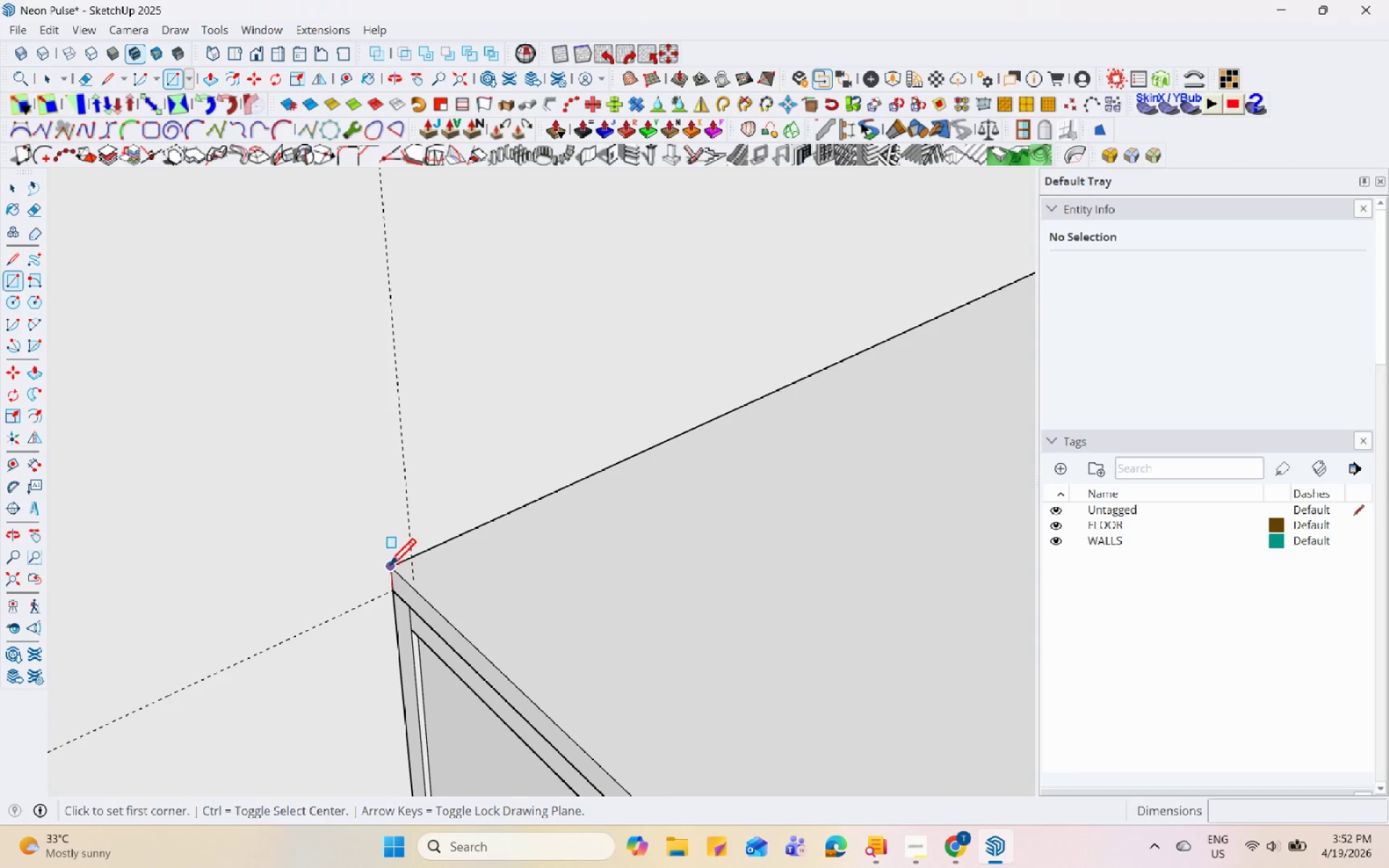 
left_click([392, 569])
 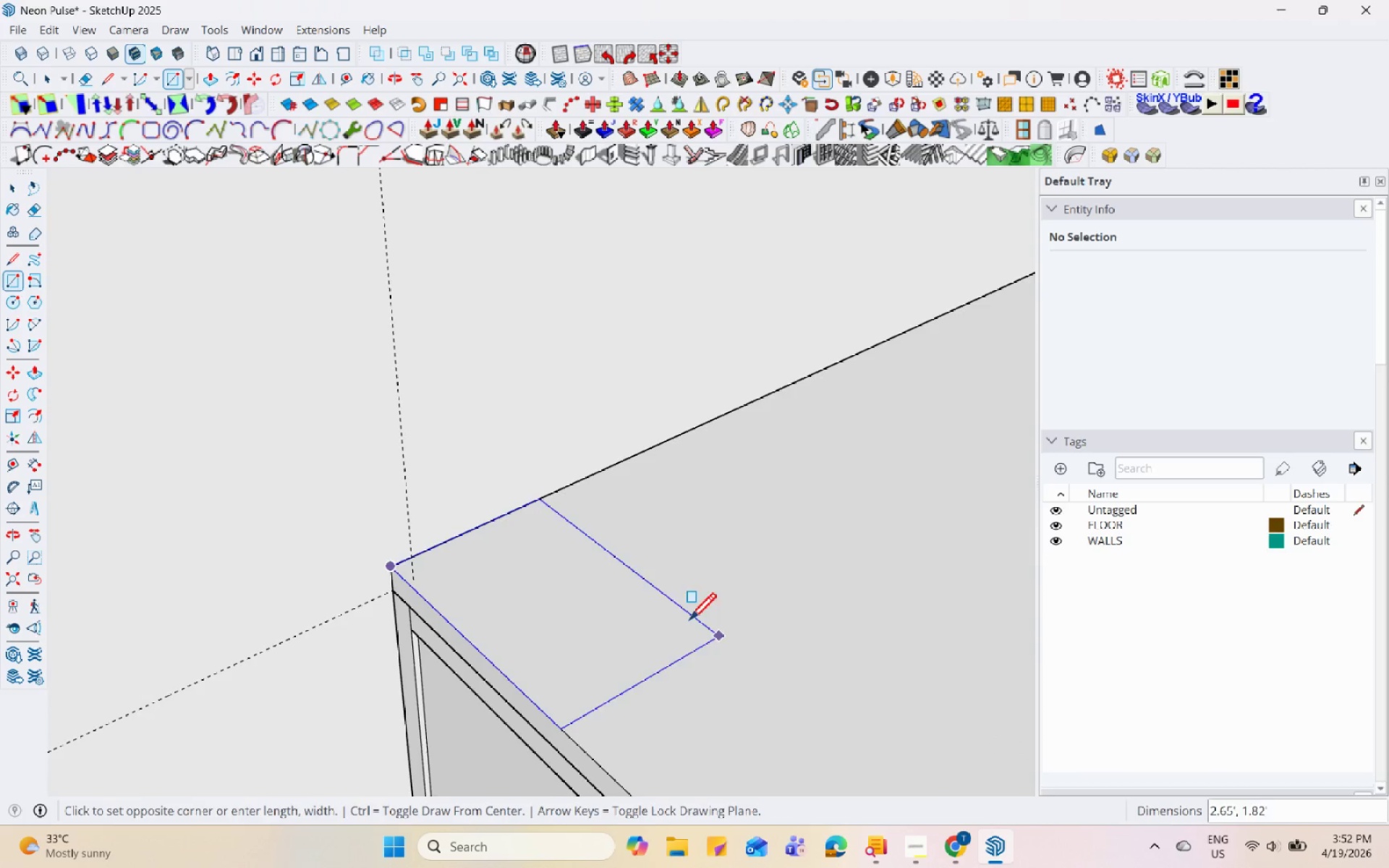 
scroll: coordinate [820, 515], scroll_direction: down, amount: 9.0
 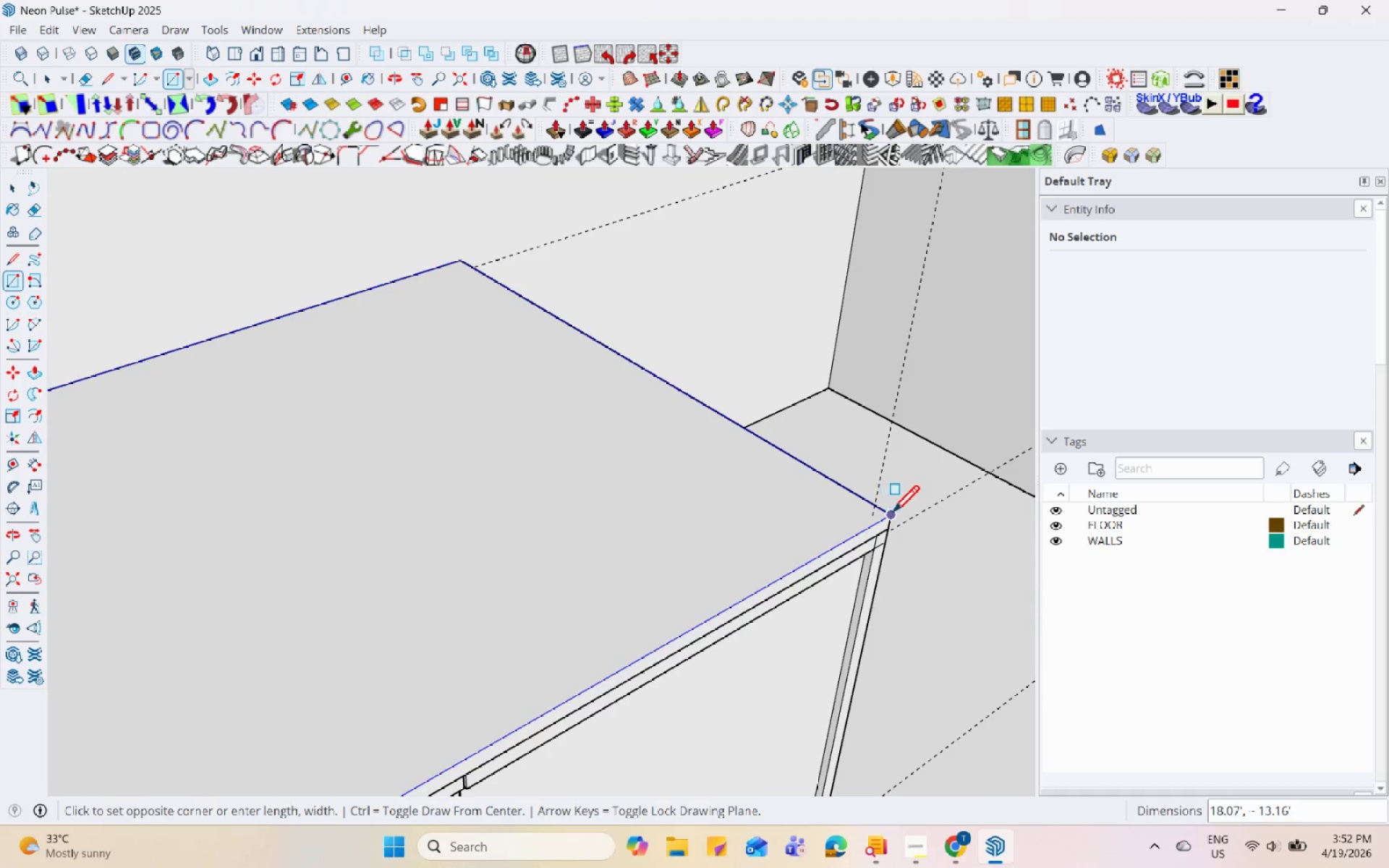 
left_click([893, 515])
 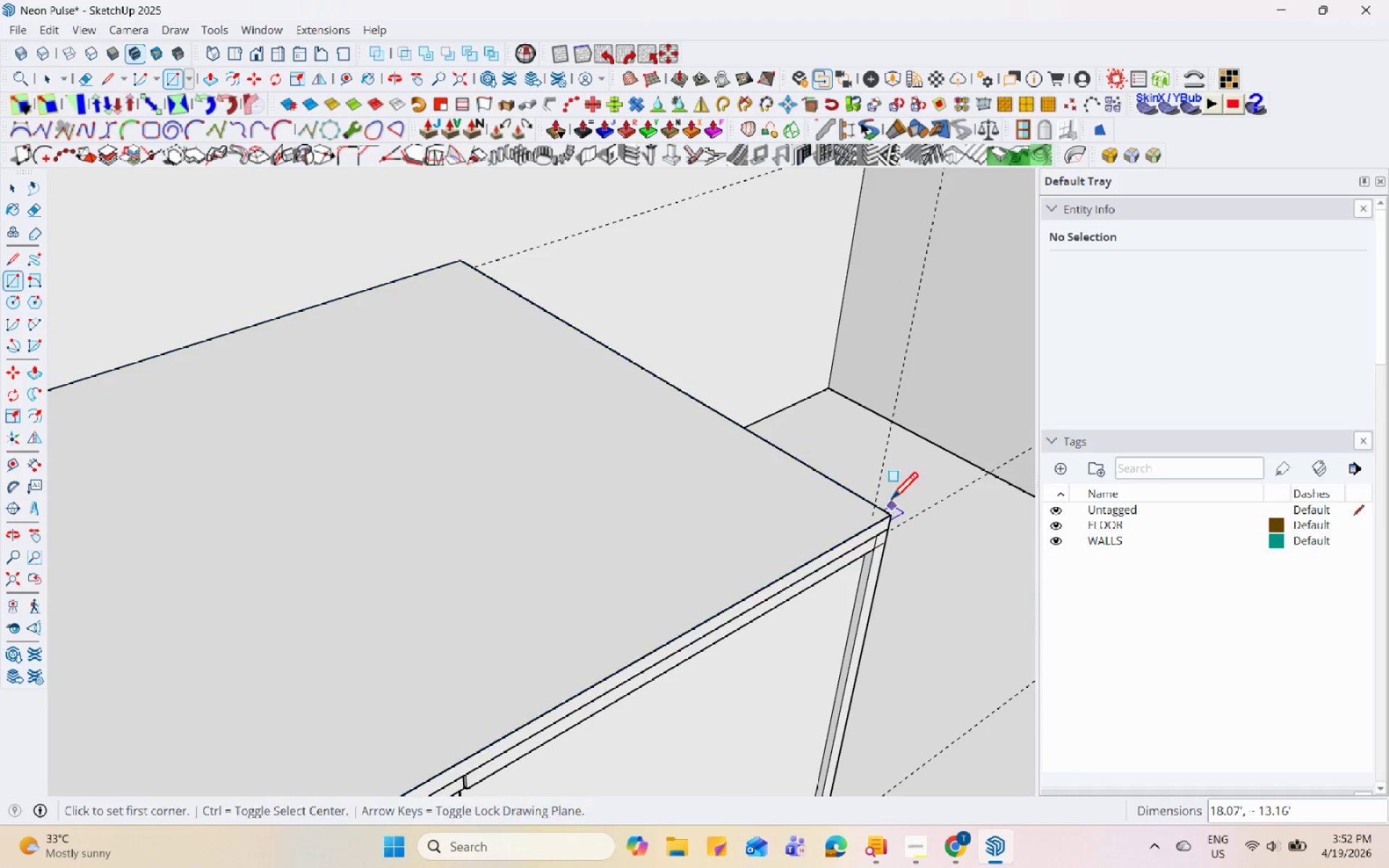 
key(Space)
 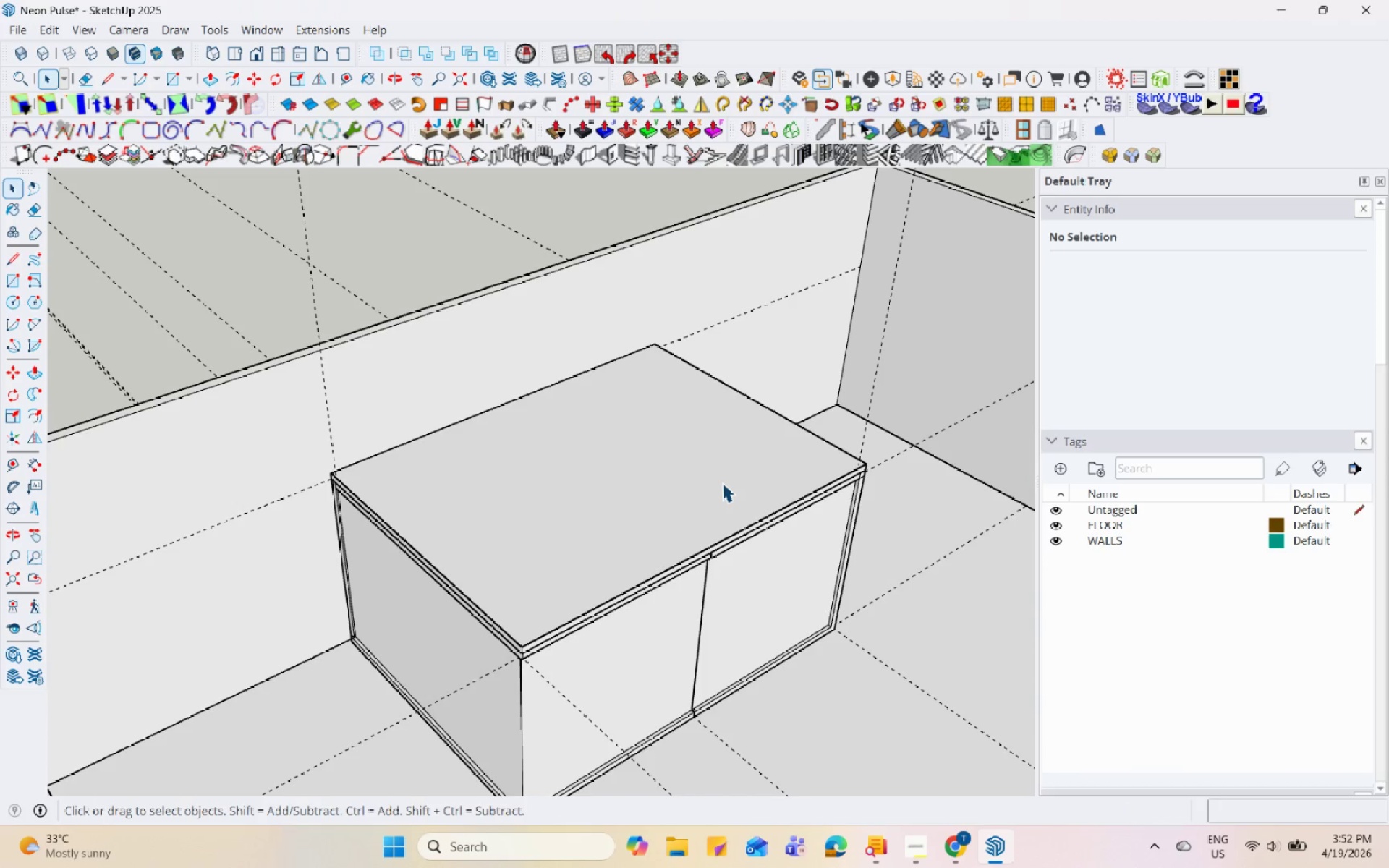 
scroll: coordinate [849, 428], scroll_direction: down, amount: 6.0
 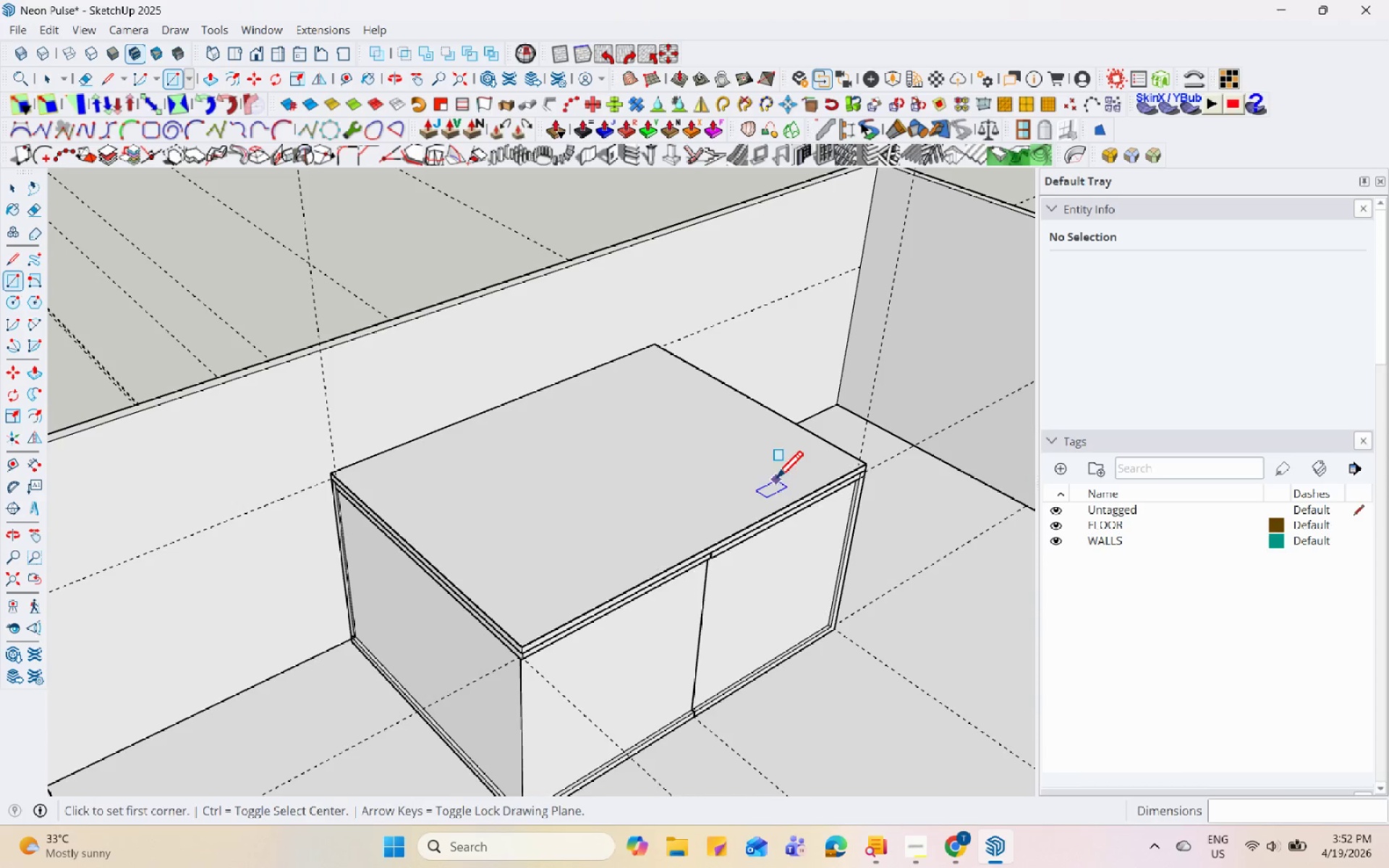 
left_click([722, 482])
 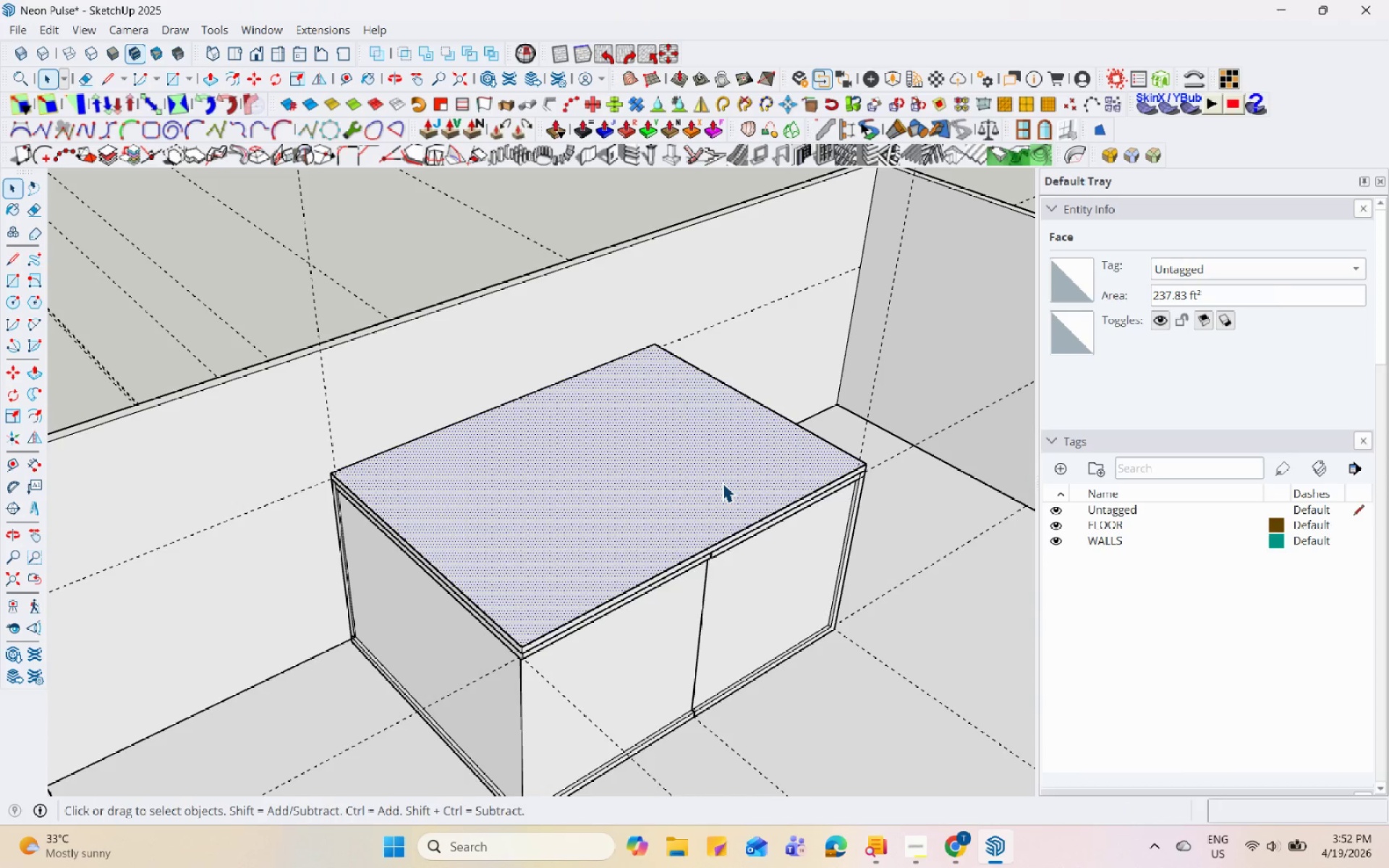 
wait(9.02)
 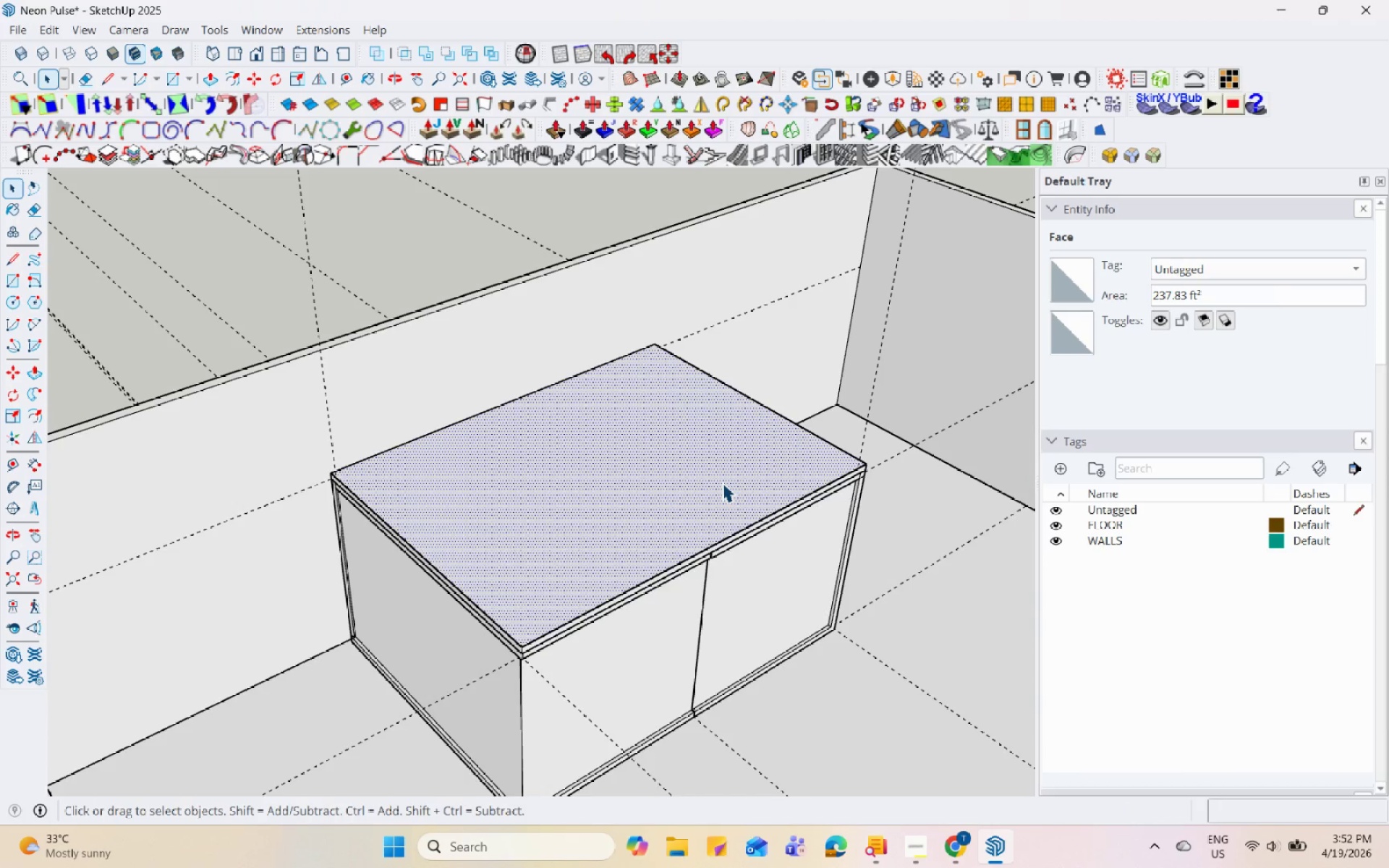 
left_click([38, 417])
 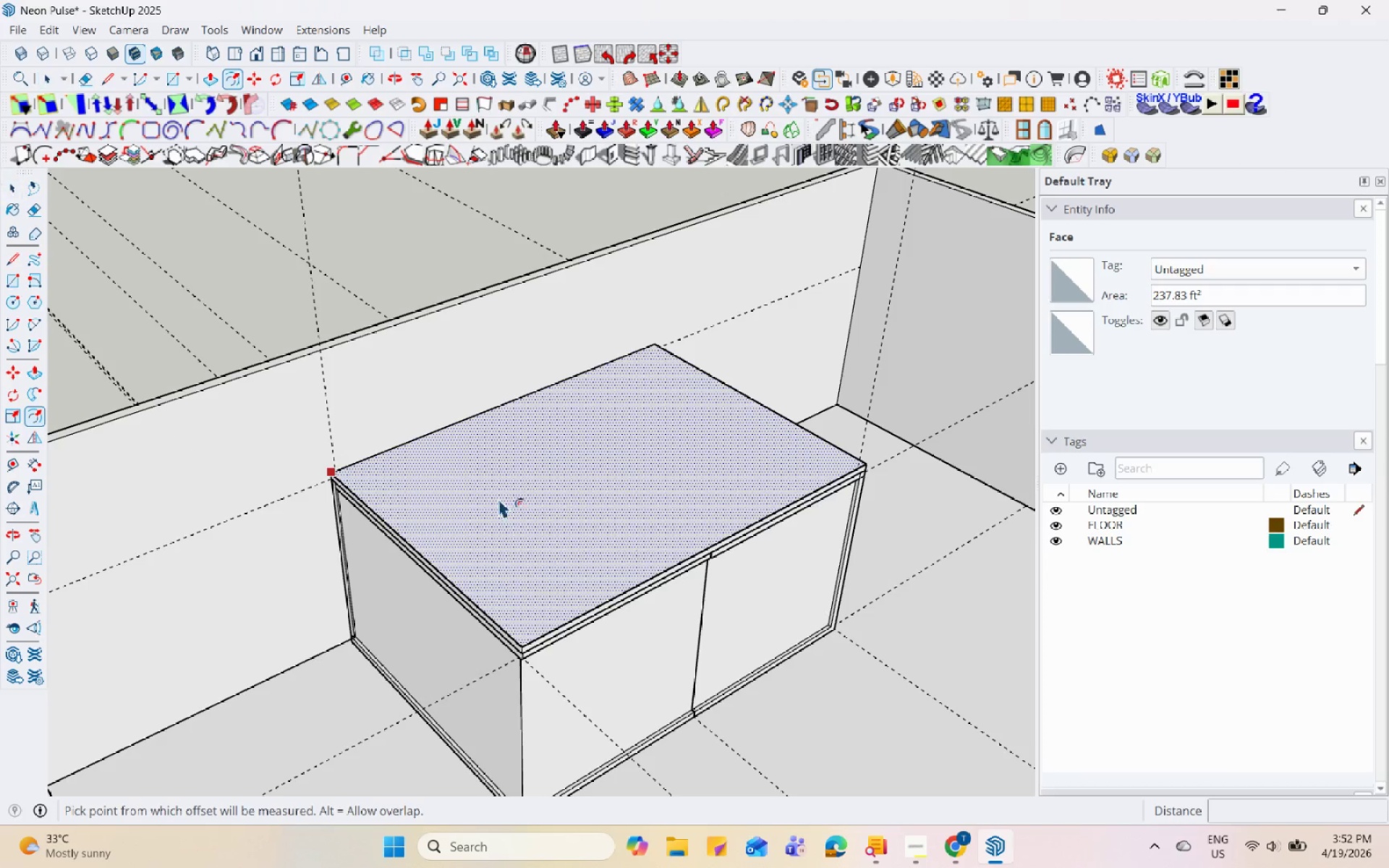 
scroll: coordinate [360, 528], scroll_direction: up, amount: 9.0
 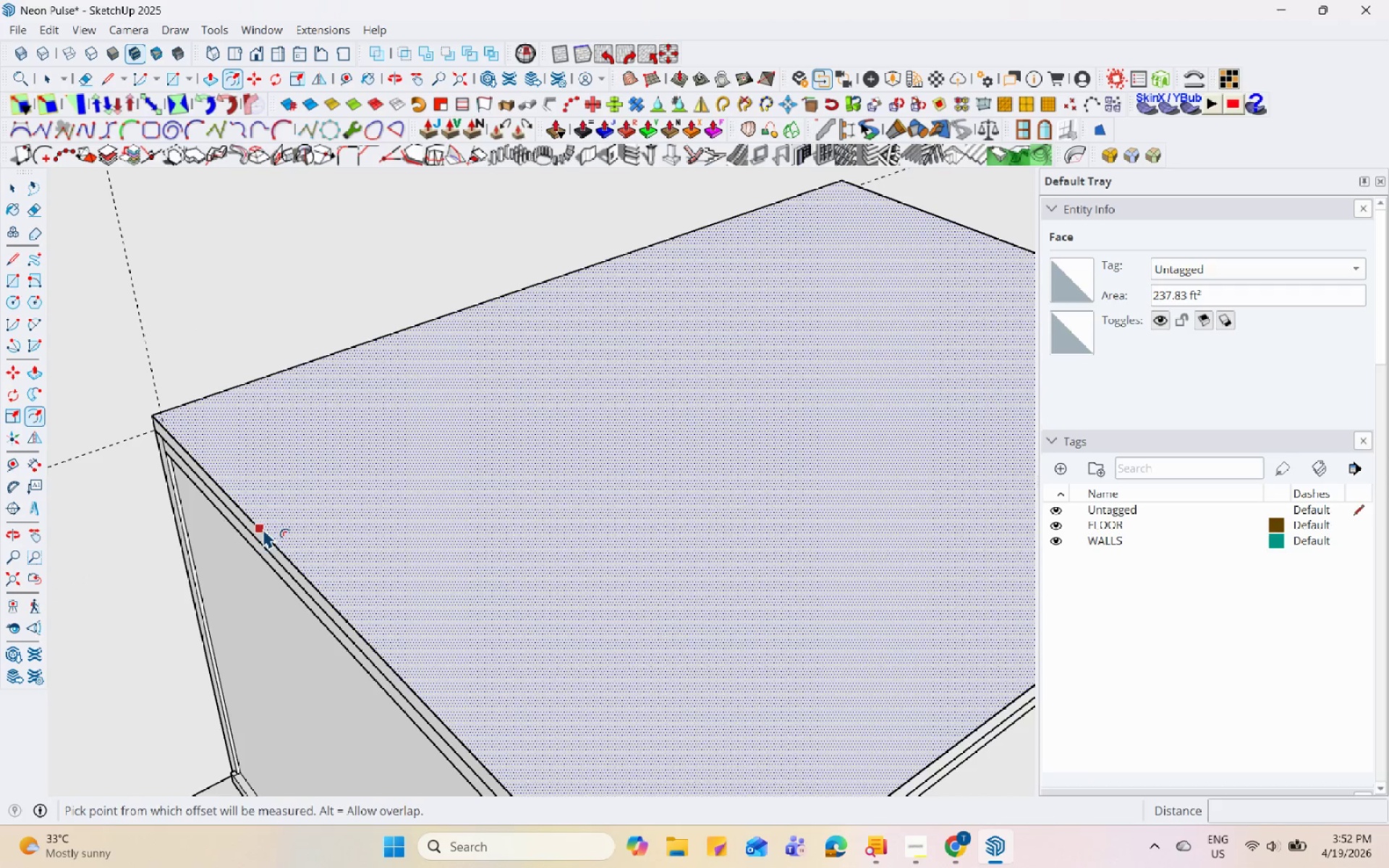 
left_click([268, 523])
 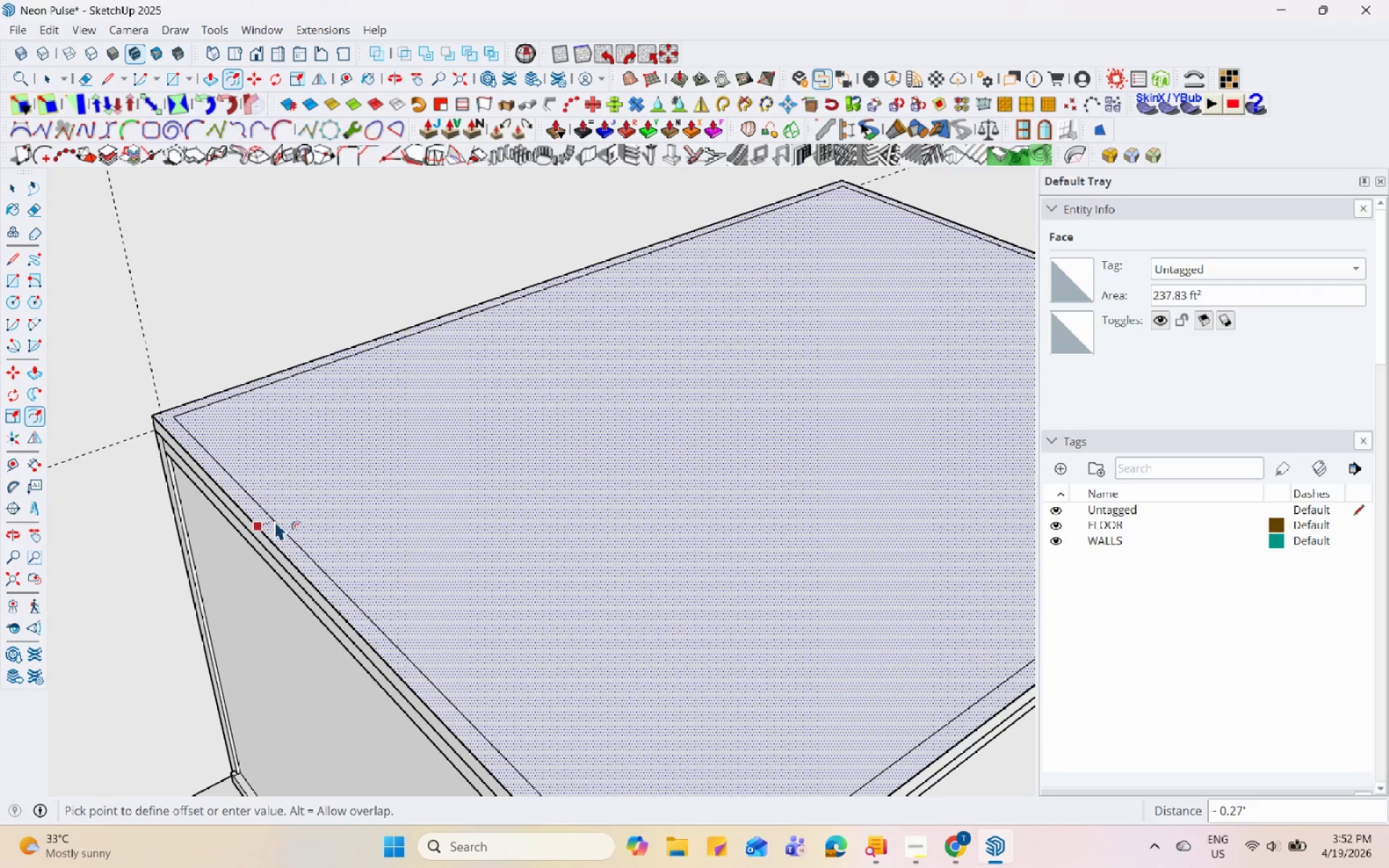 
key(Numpad0)
 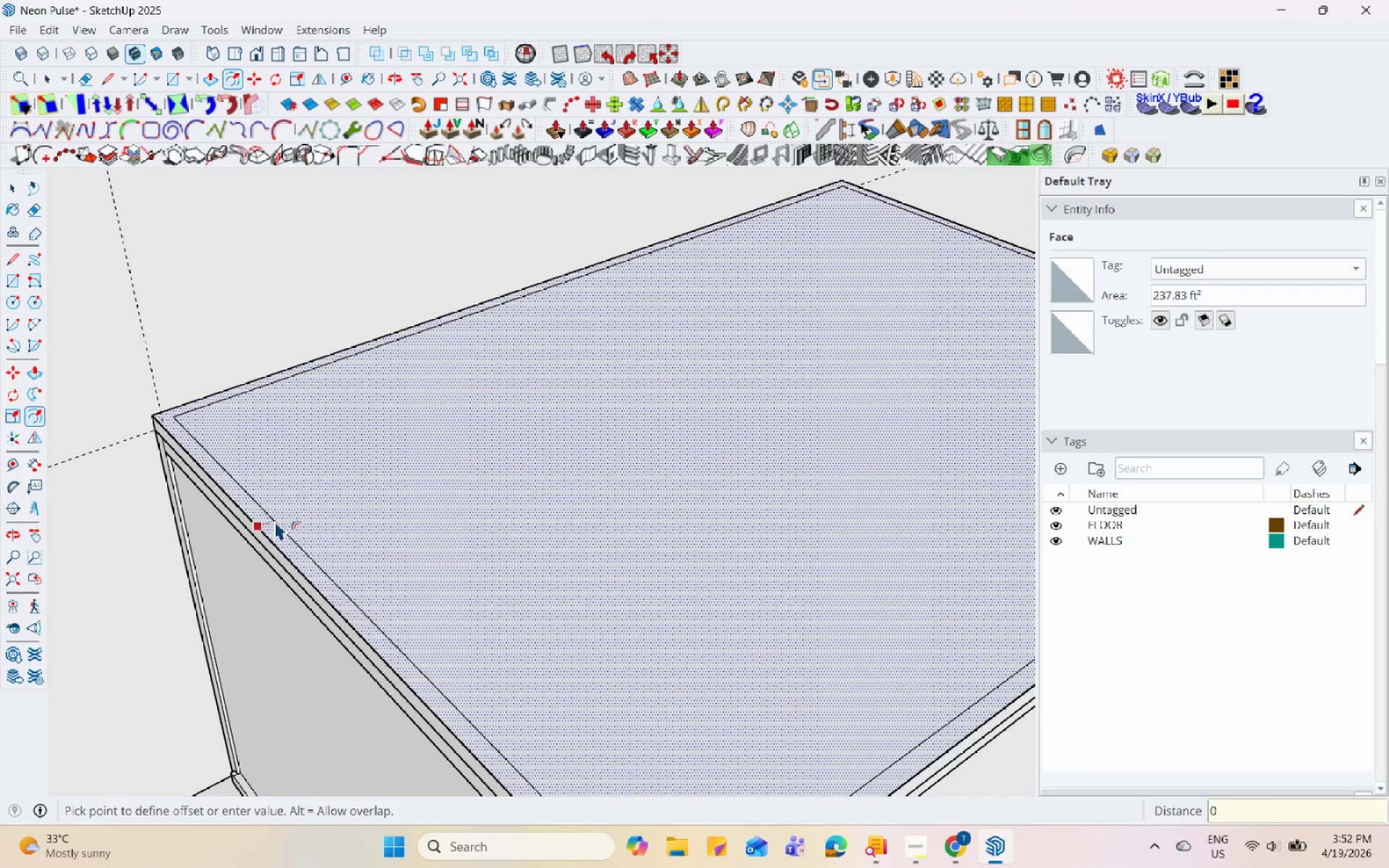 
key(NumpadDecimal)
 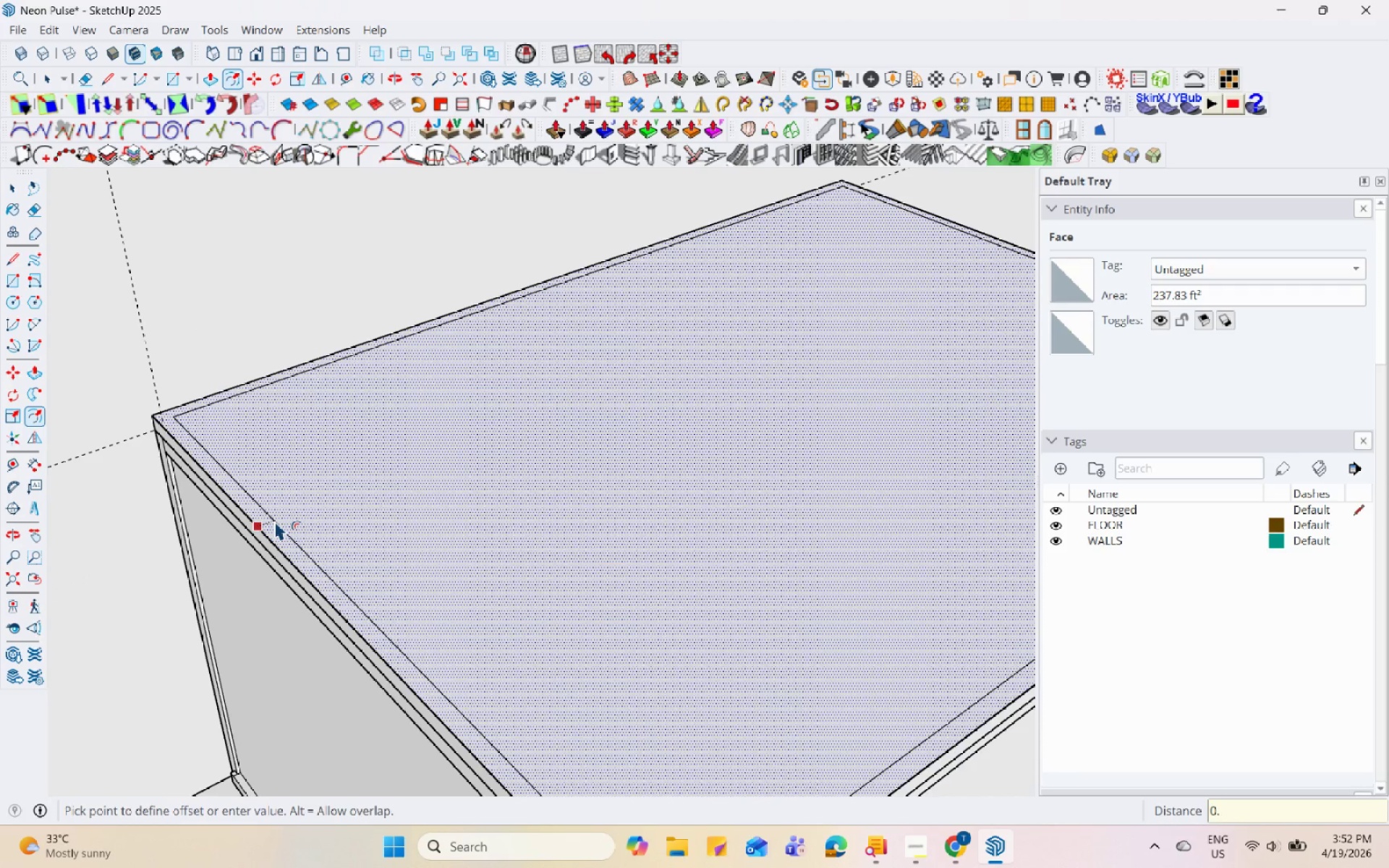 
key(Numpad3)
 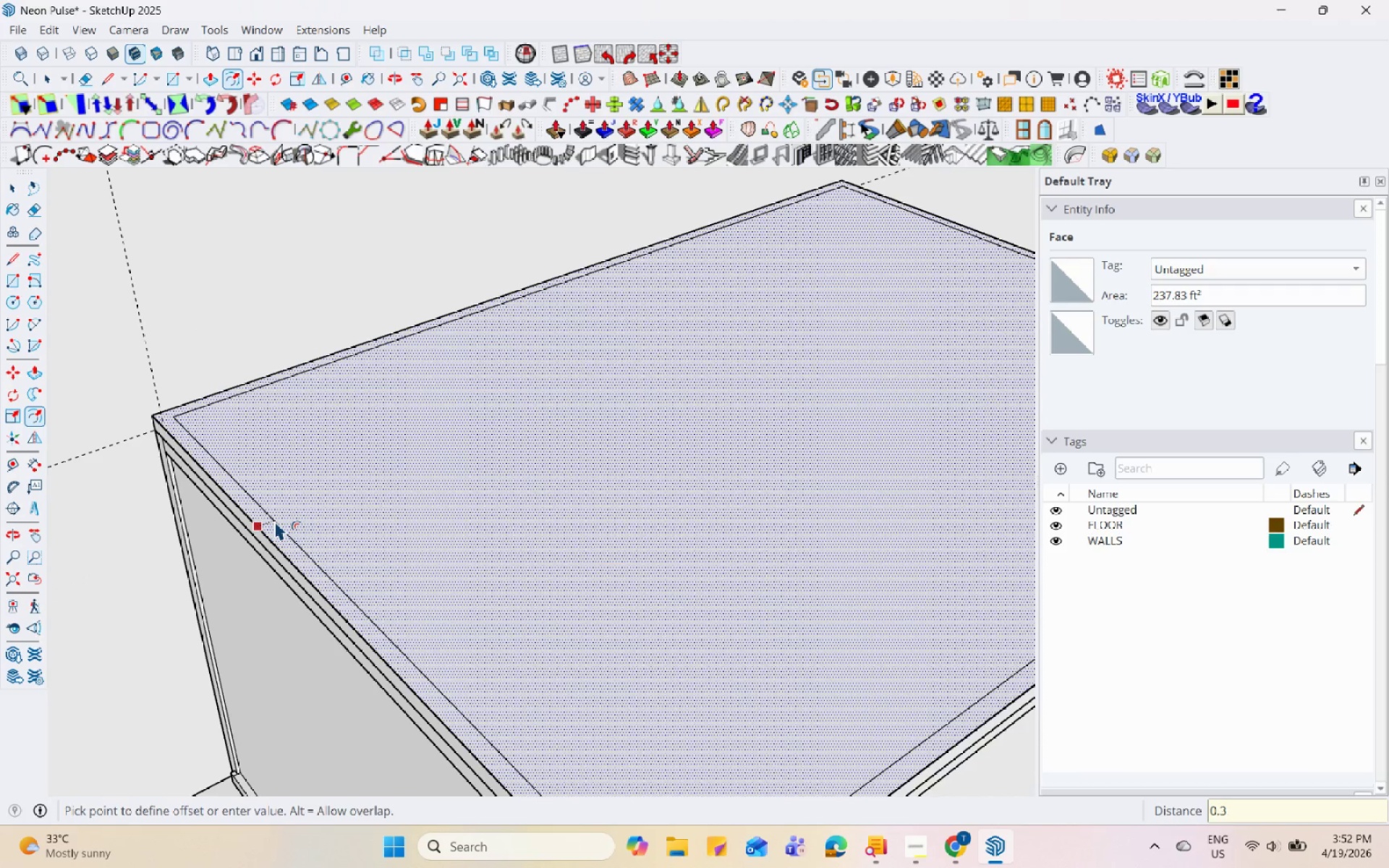 
key(Numpad1)
 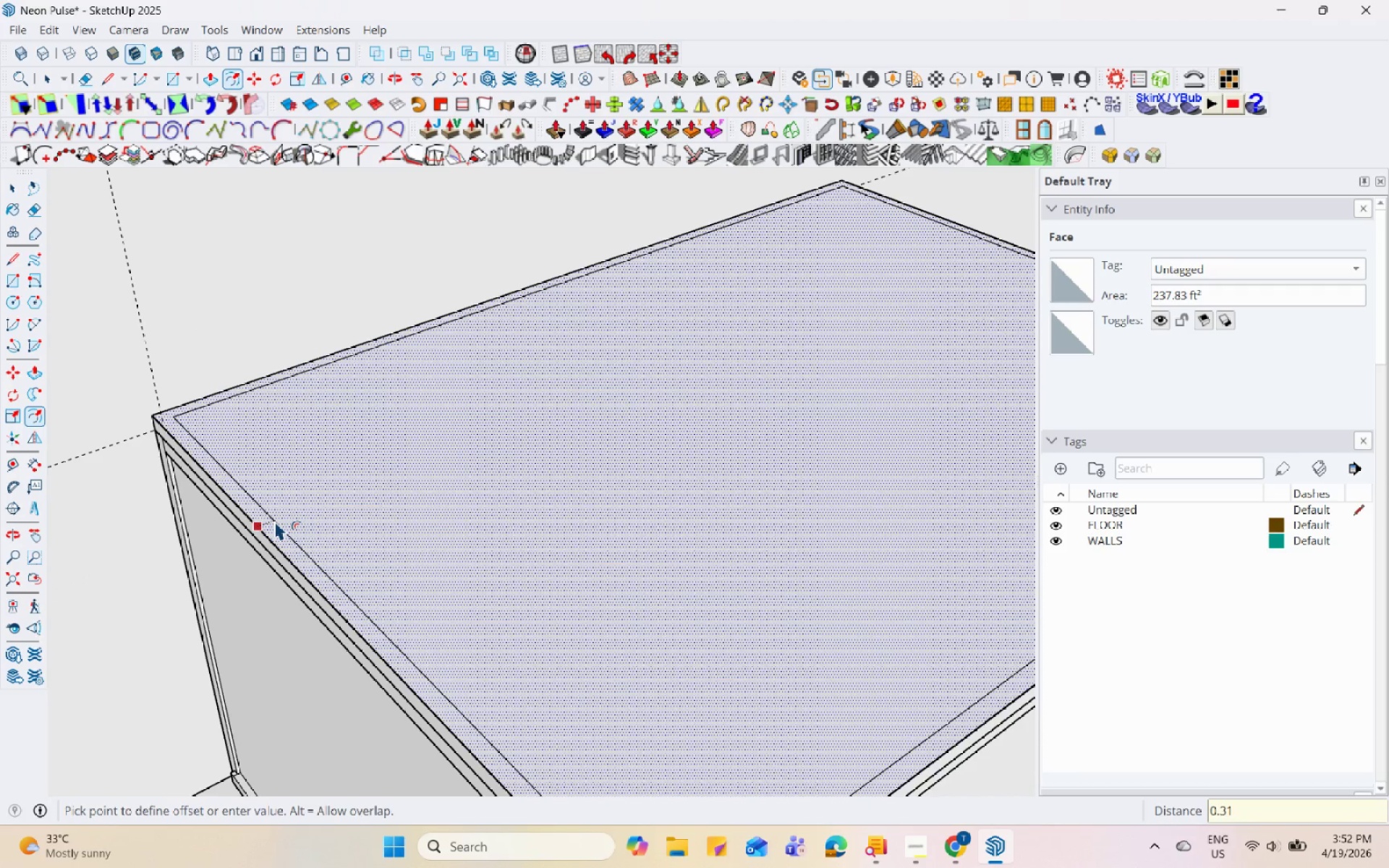 
key(Backspace)
 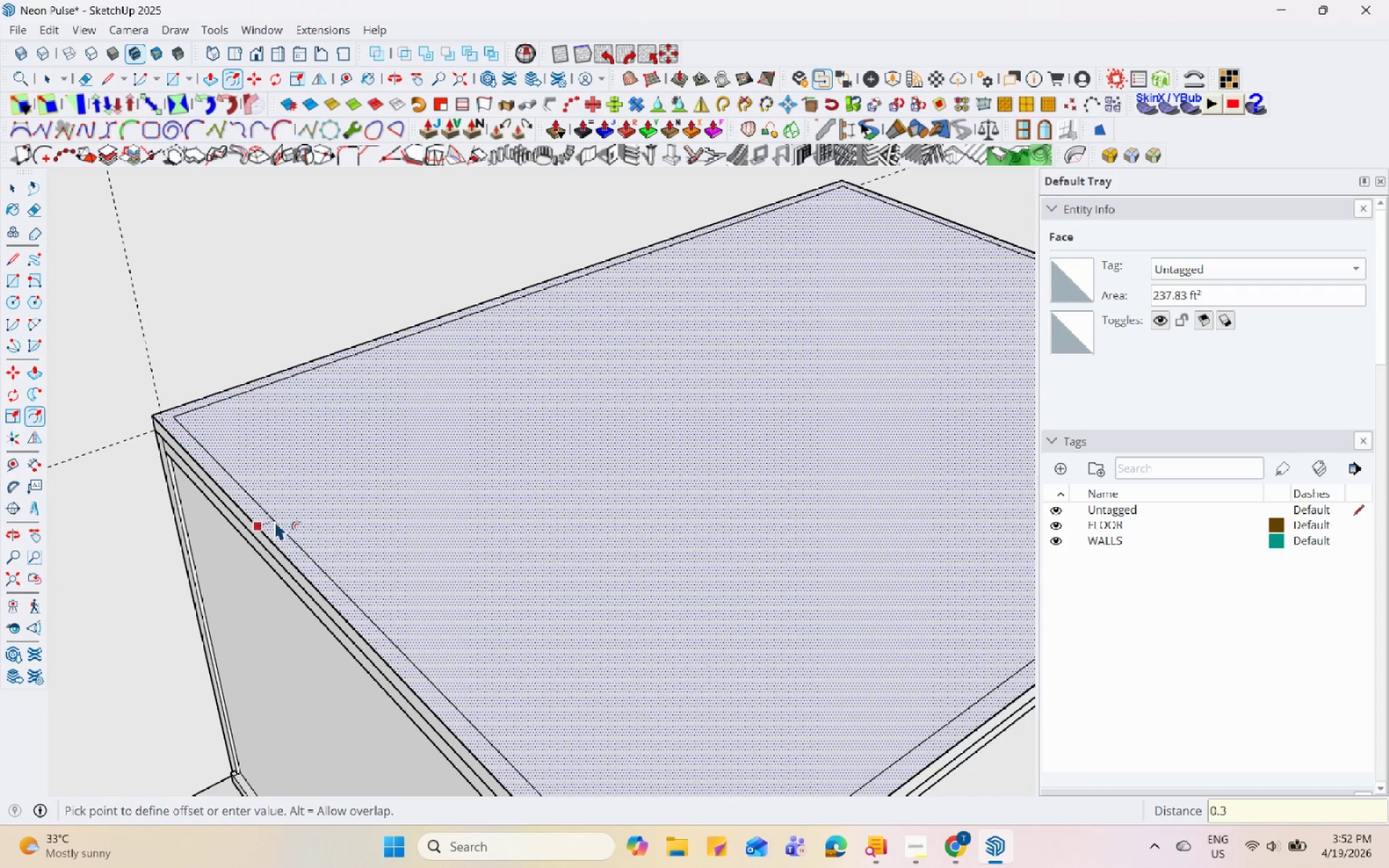 
key(Enter)
 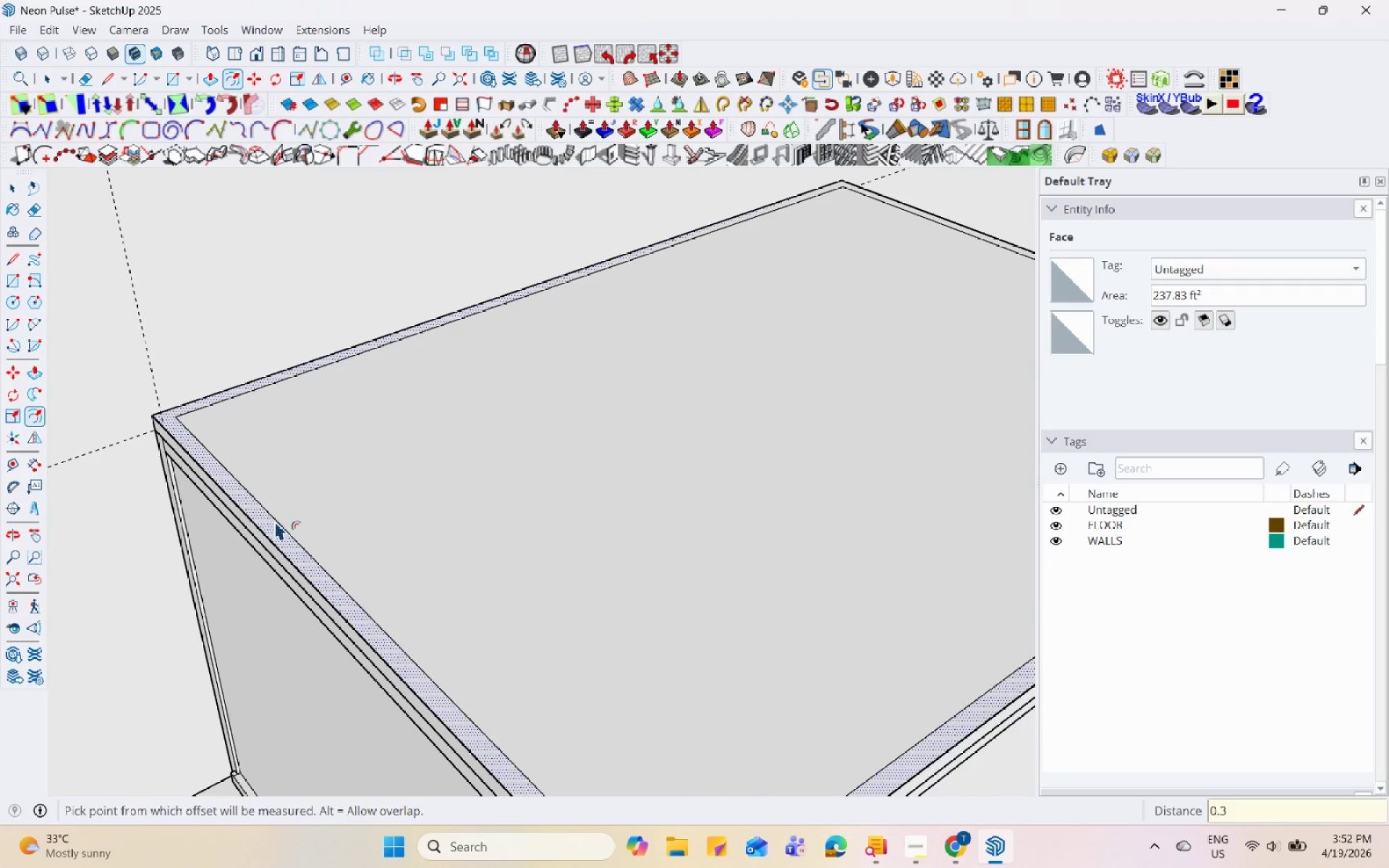 
key(Space)
 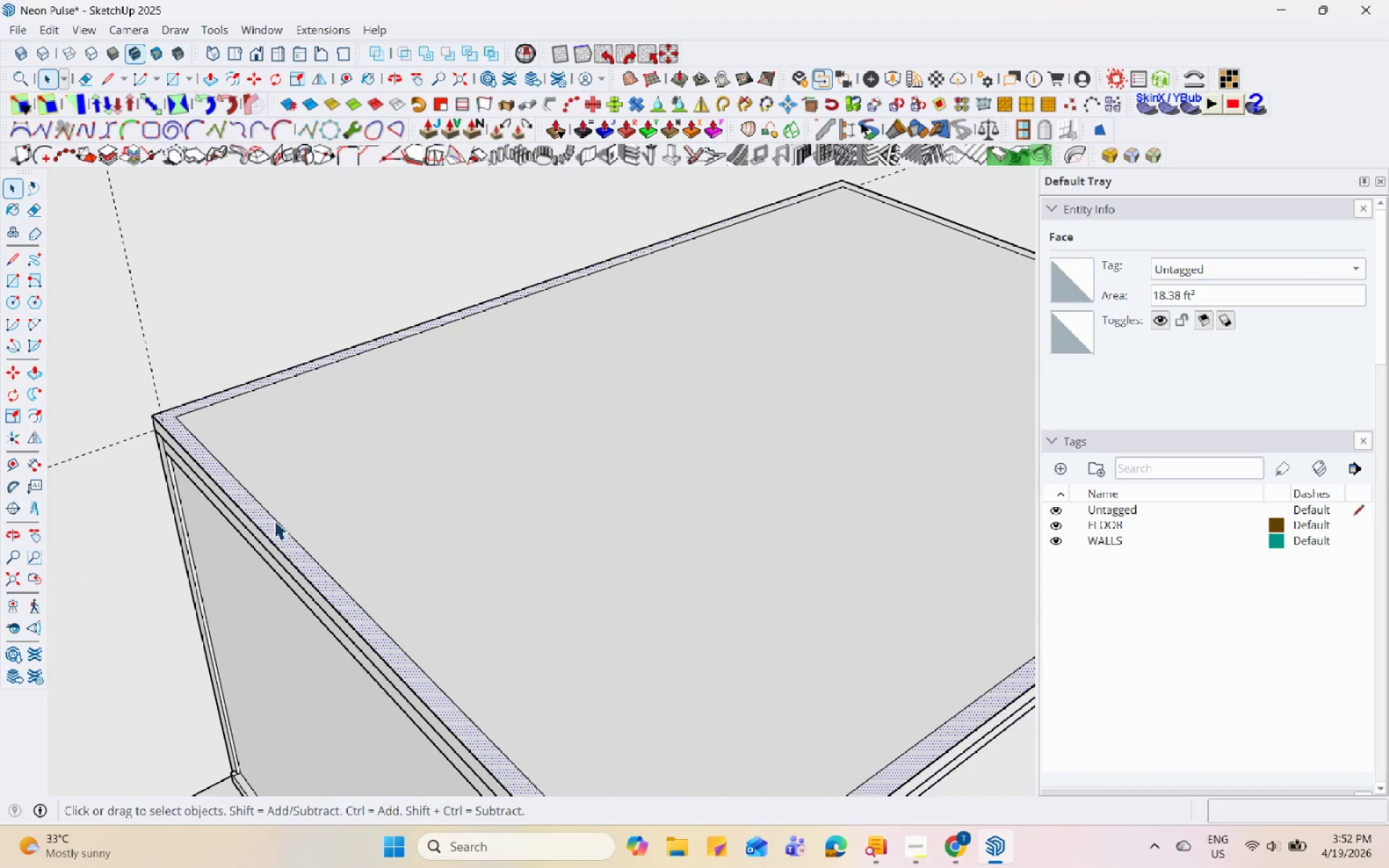 
key(L)
 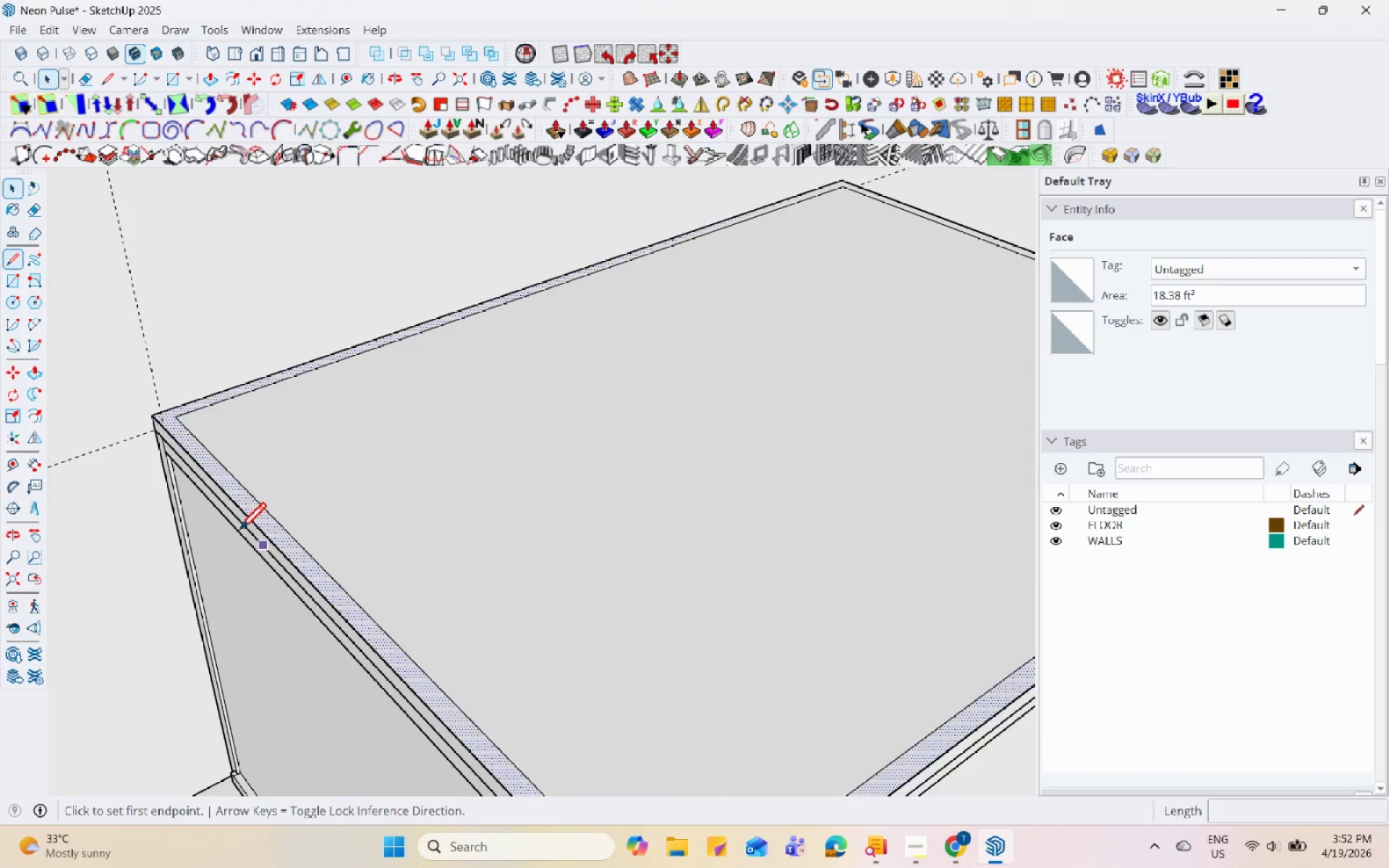 
left_click([201, 409])
 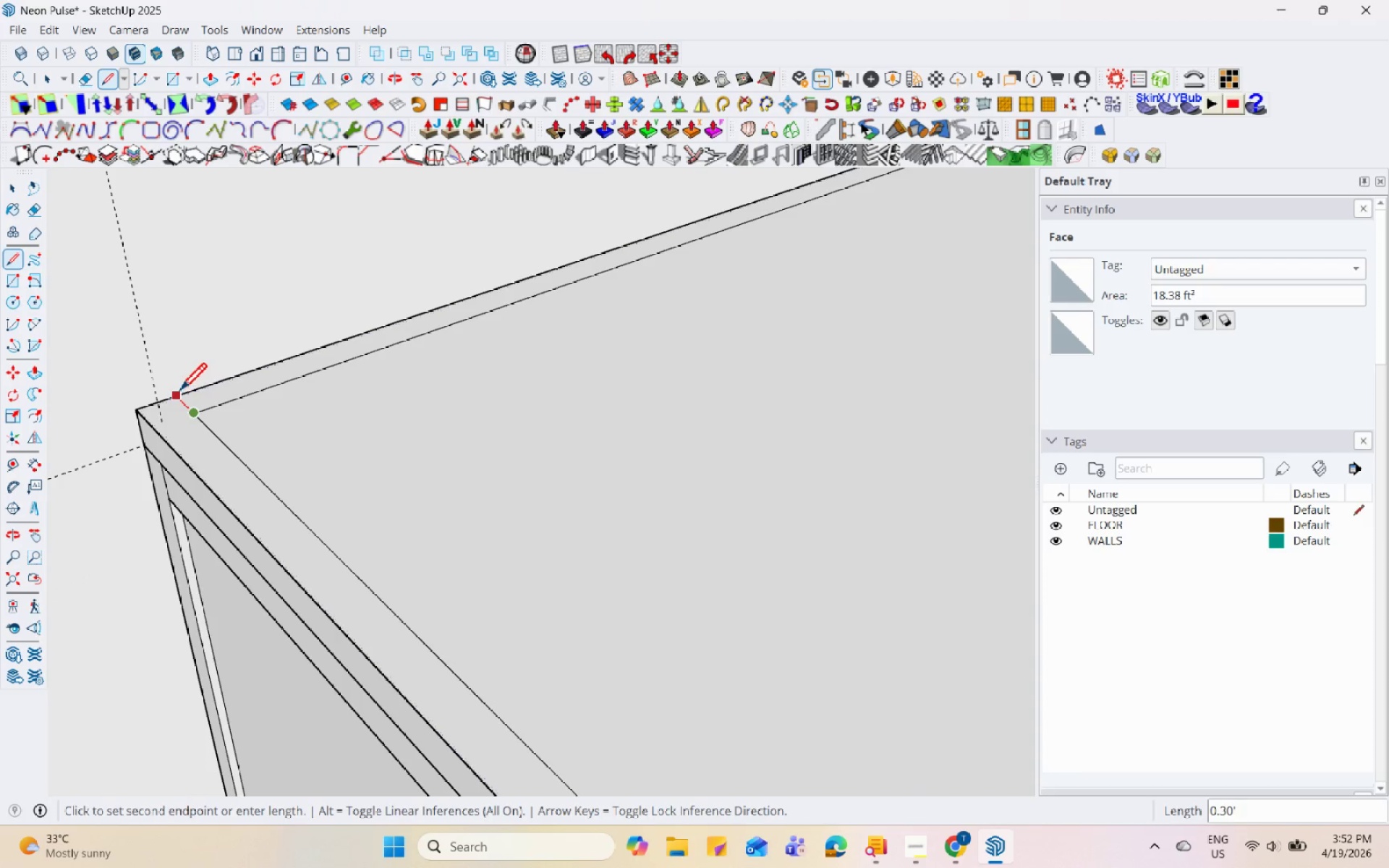 
scroll: coordinate [203, 407], scroll_direction: up, amount: 9.0
 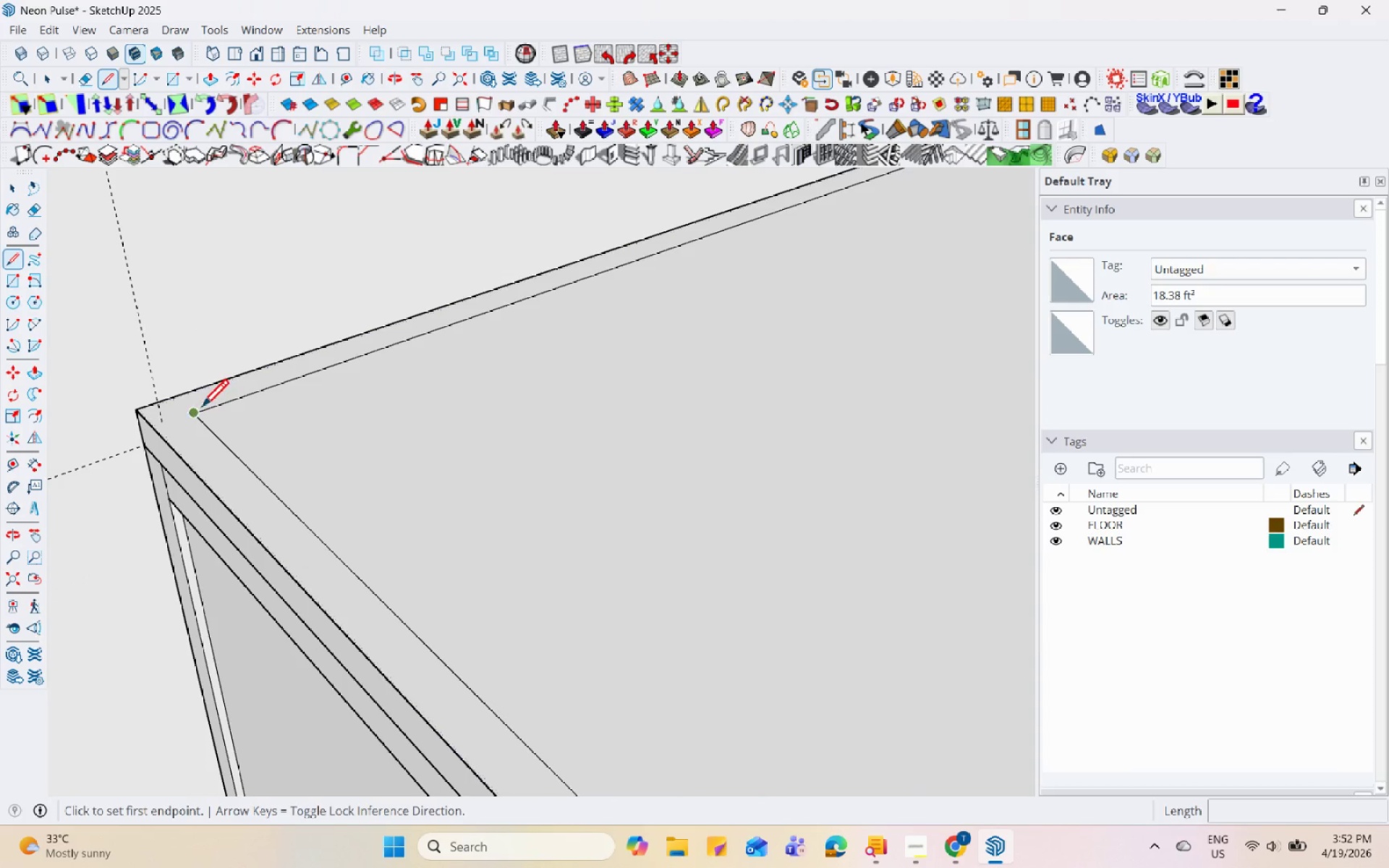 
left_click([179, 392])
 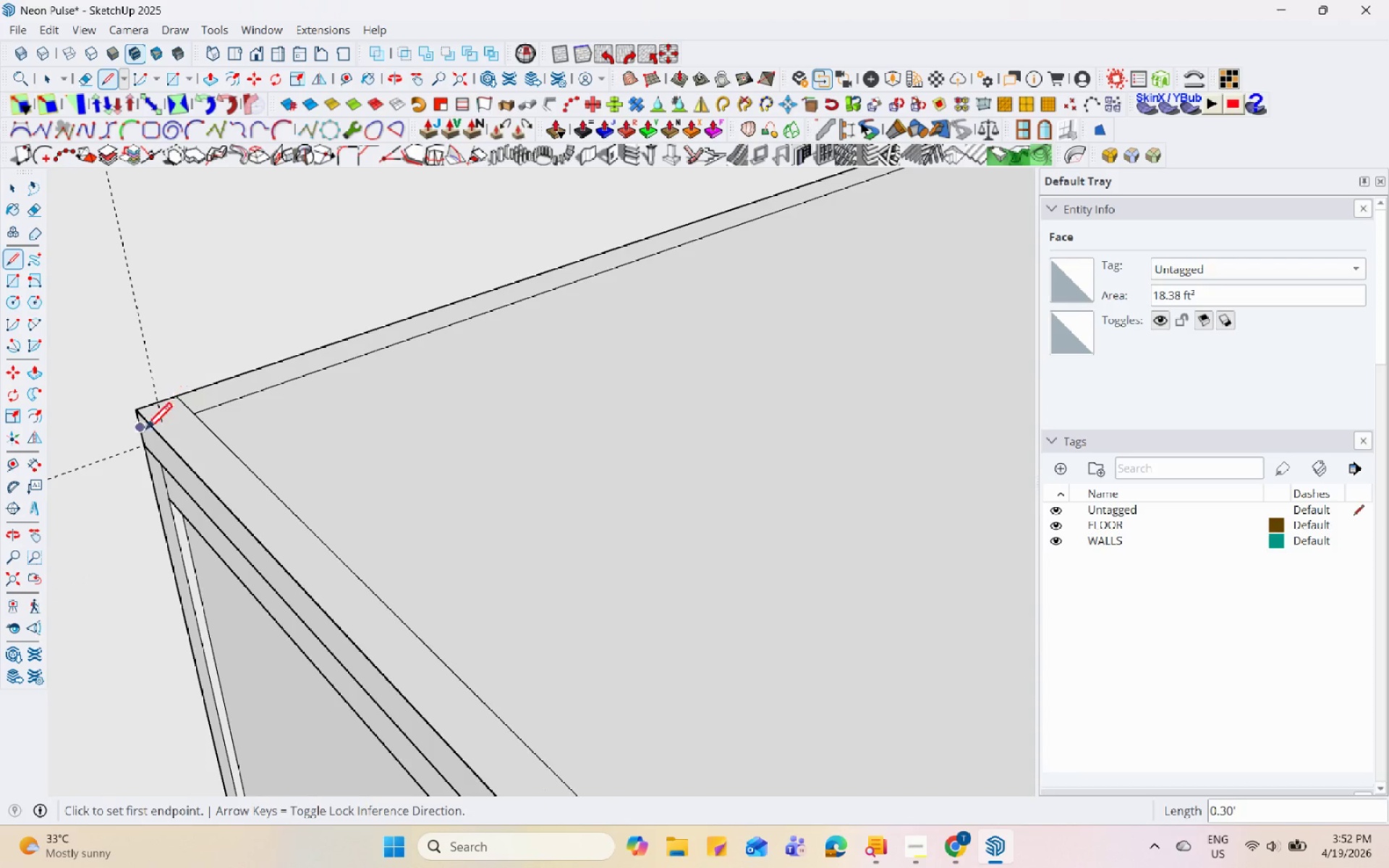 
scroll: coordinate [646, 309], scroll_direction: down, amount: 6.0
 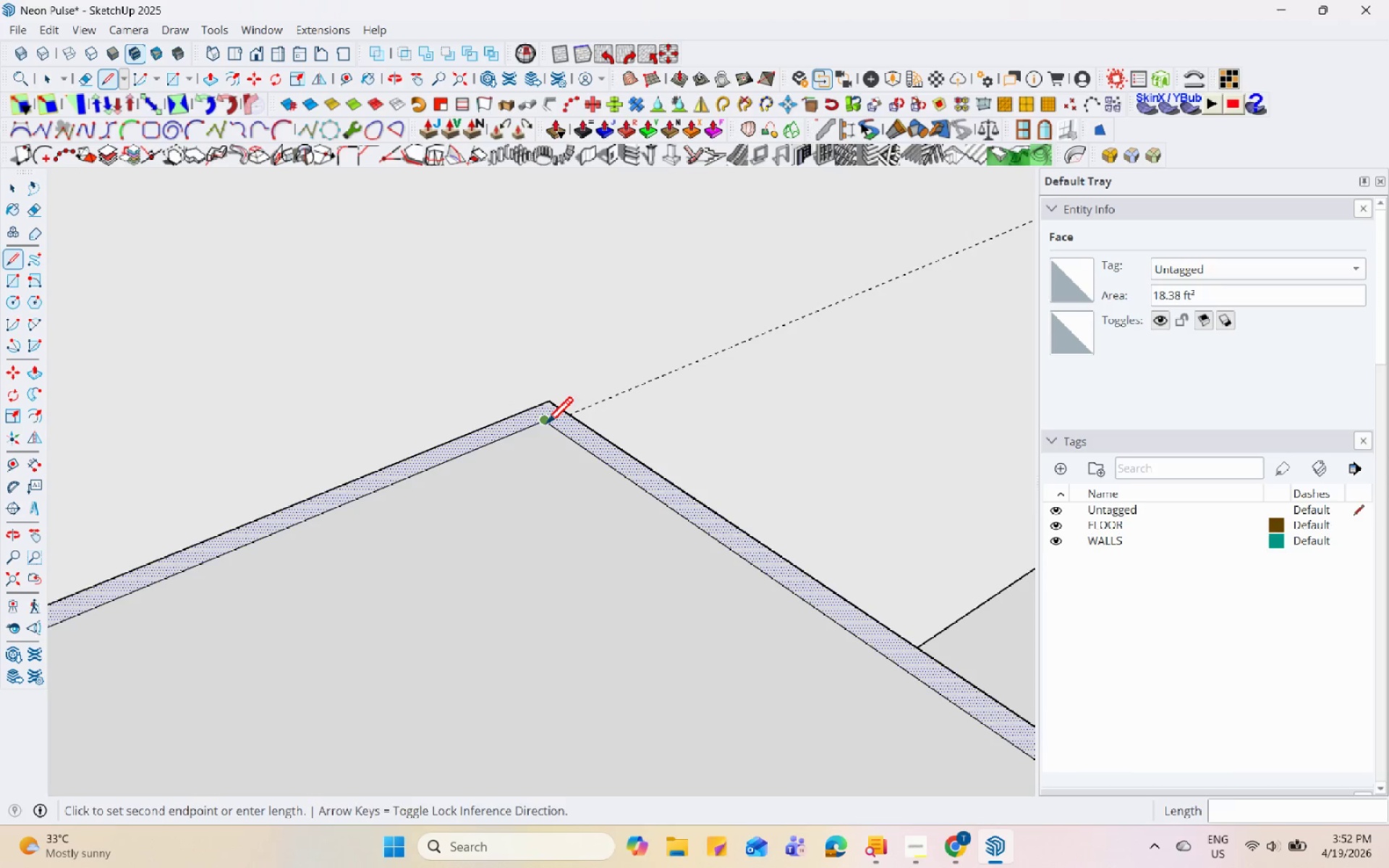 
double_click([526, 414])
 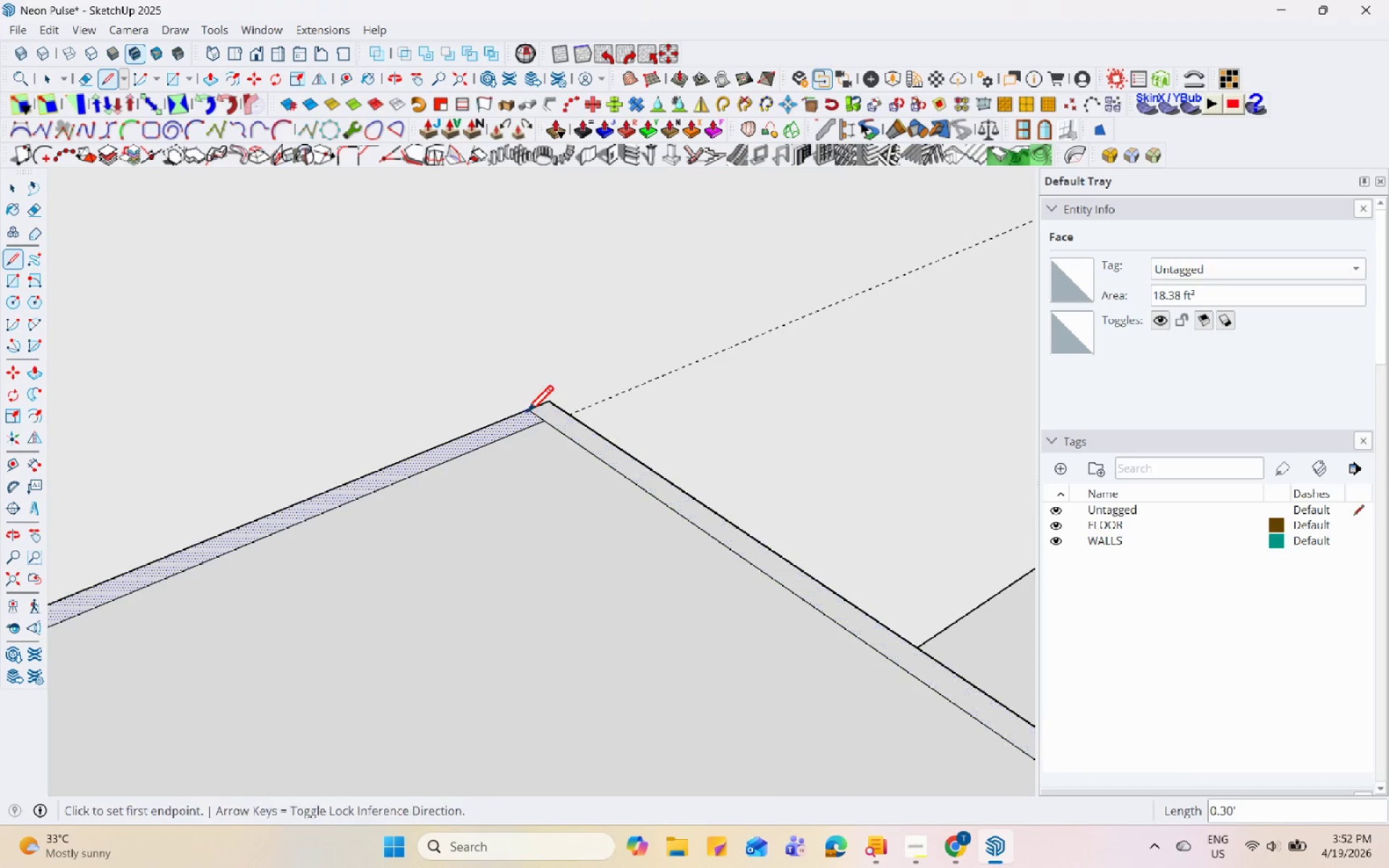 
key(Space)
 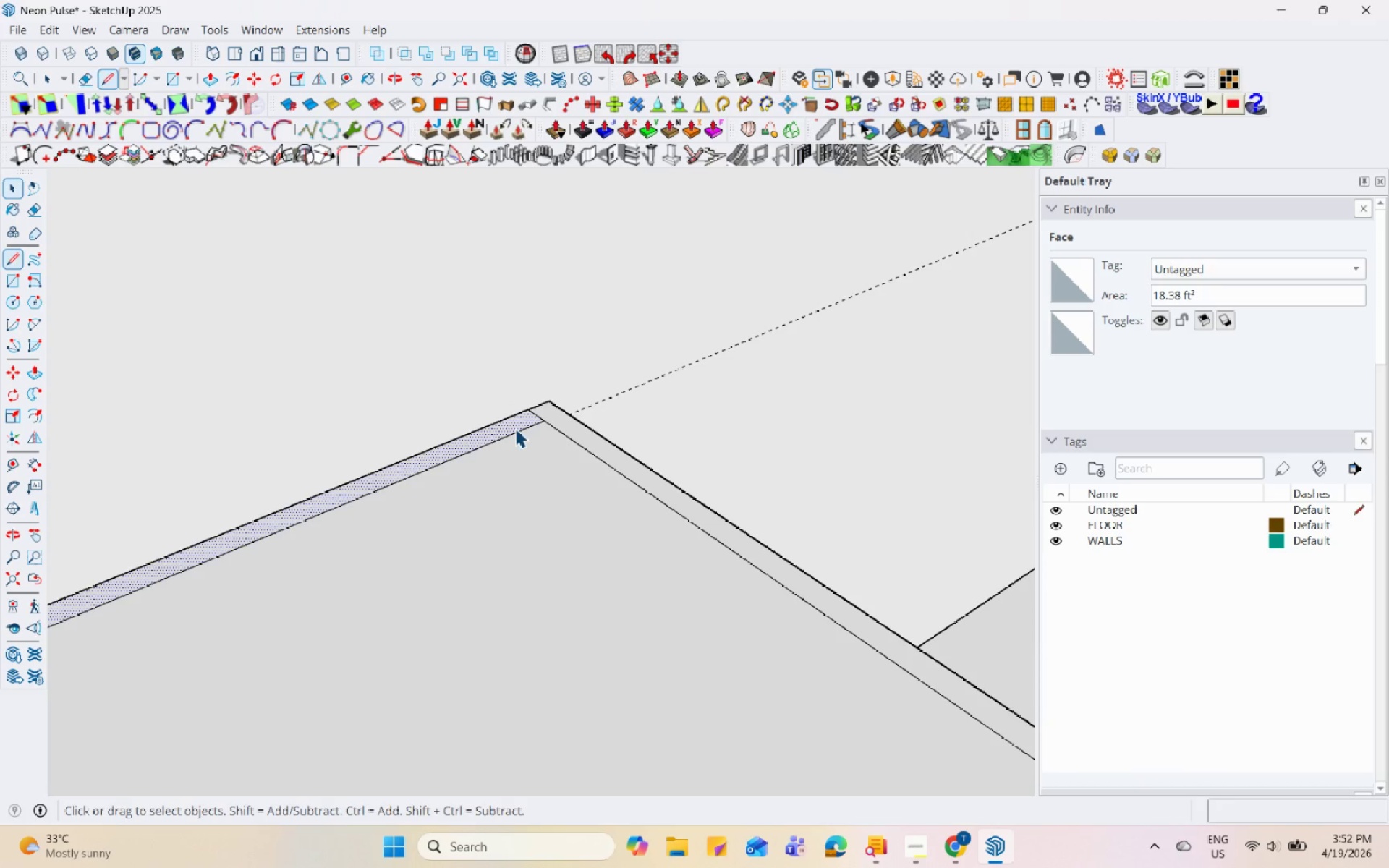 
triple_click([515, 428])
 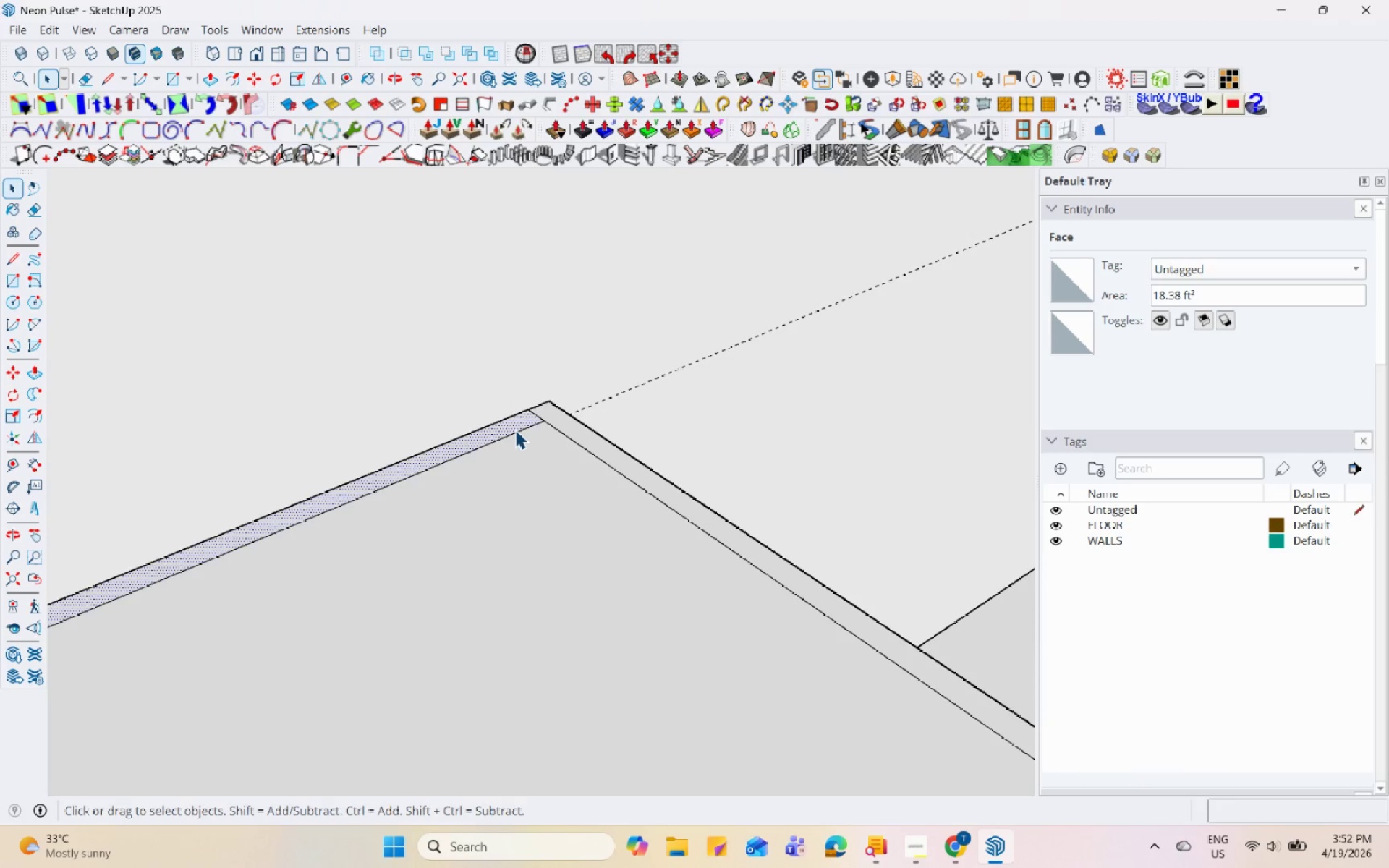 
triple_click([519, 433])
 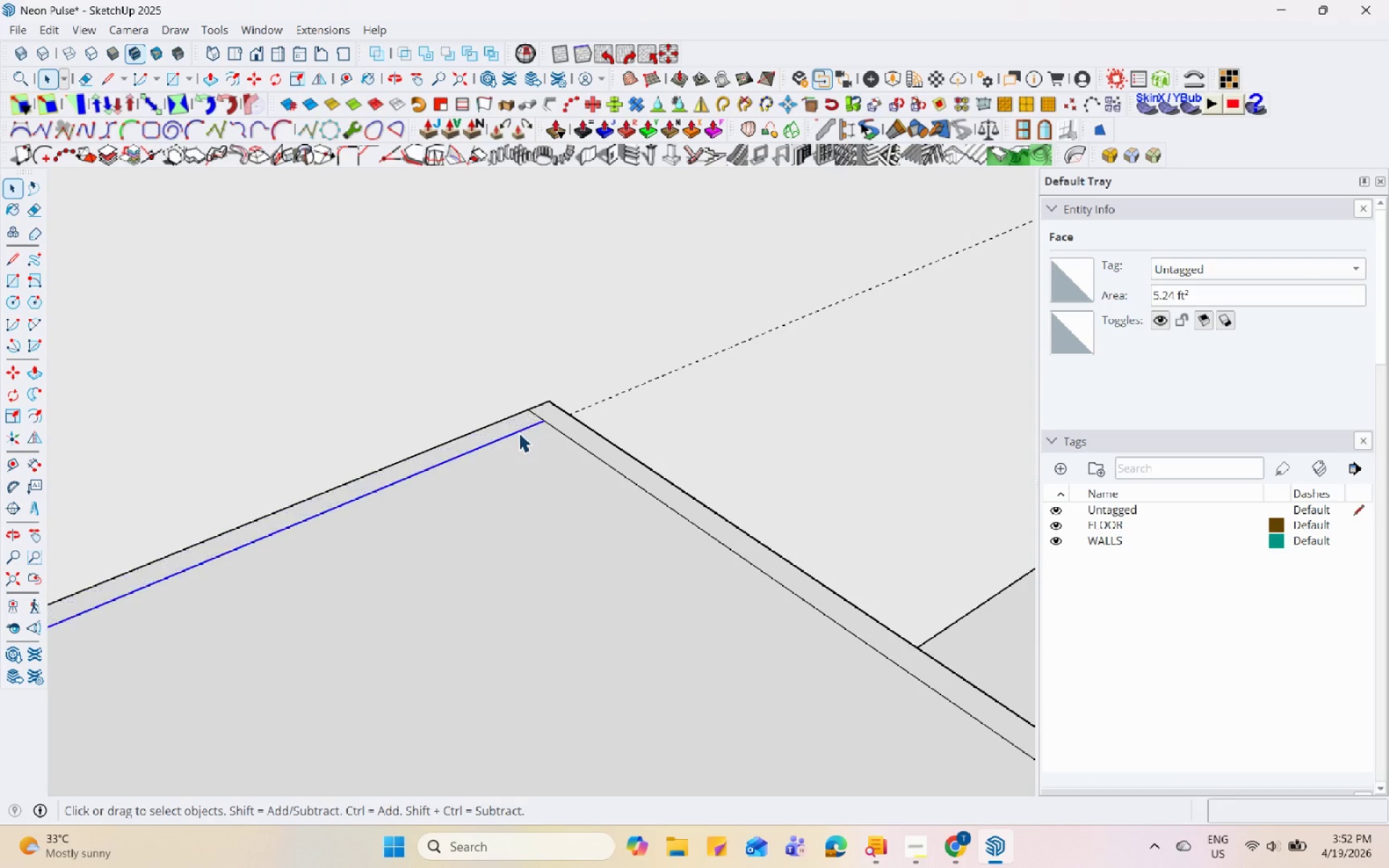 
right_click([519, 433])
 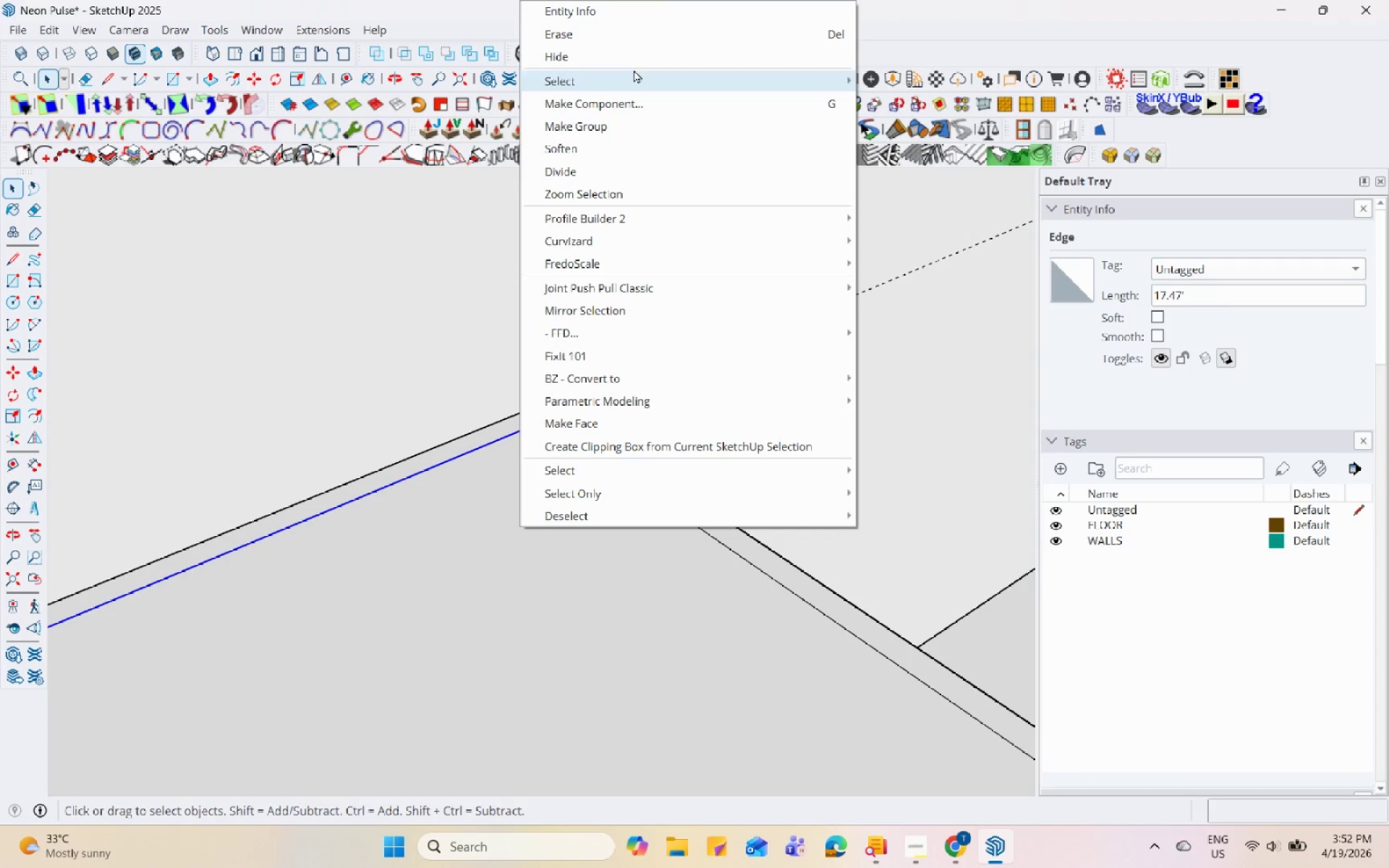 
left_click([648, 33])
 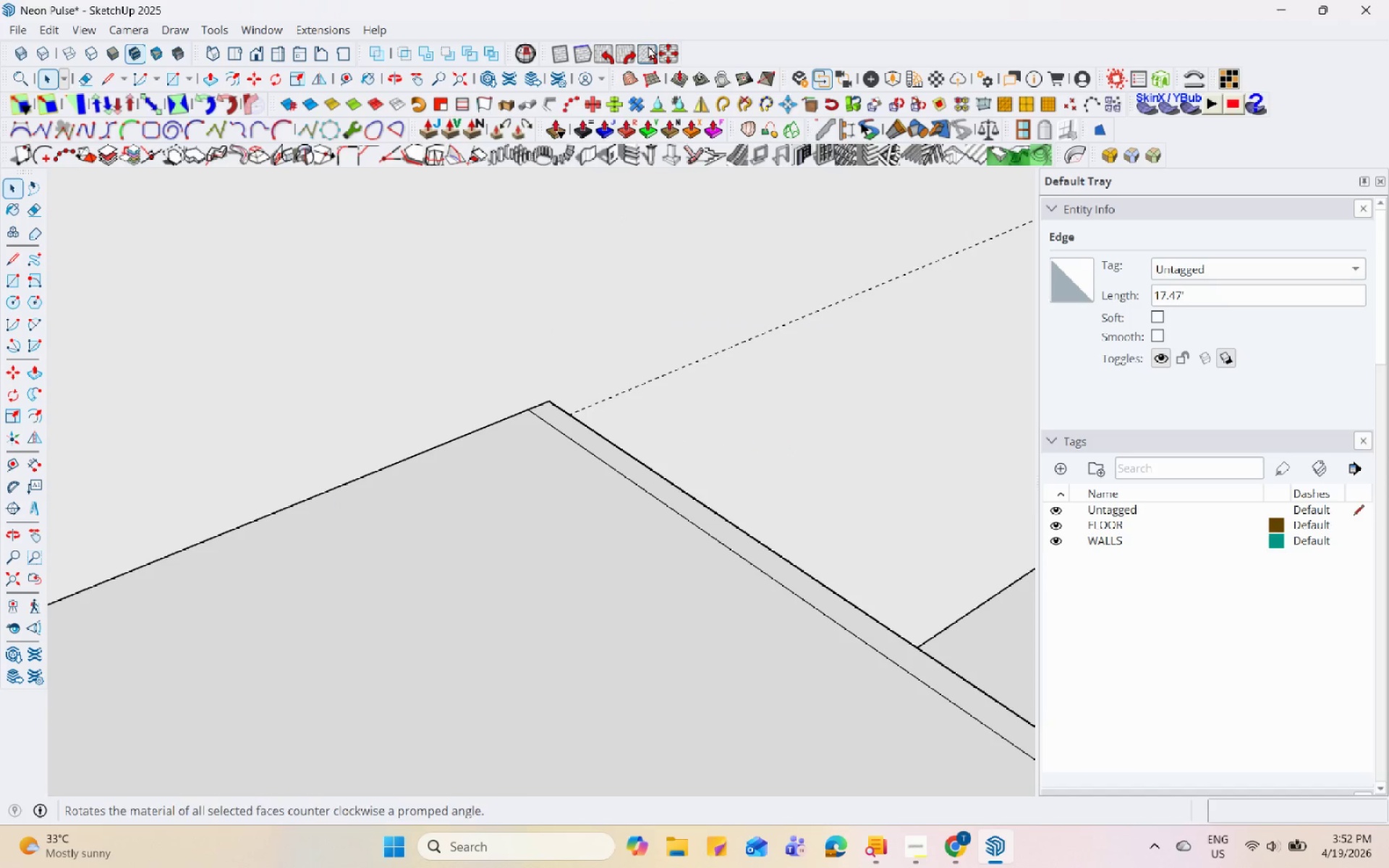 
scroll: coordinate [646, 318], scroll_direction: down, amount: 20.0
 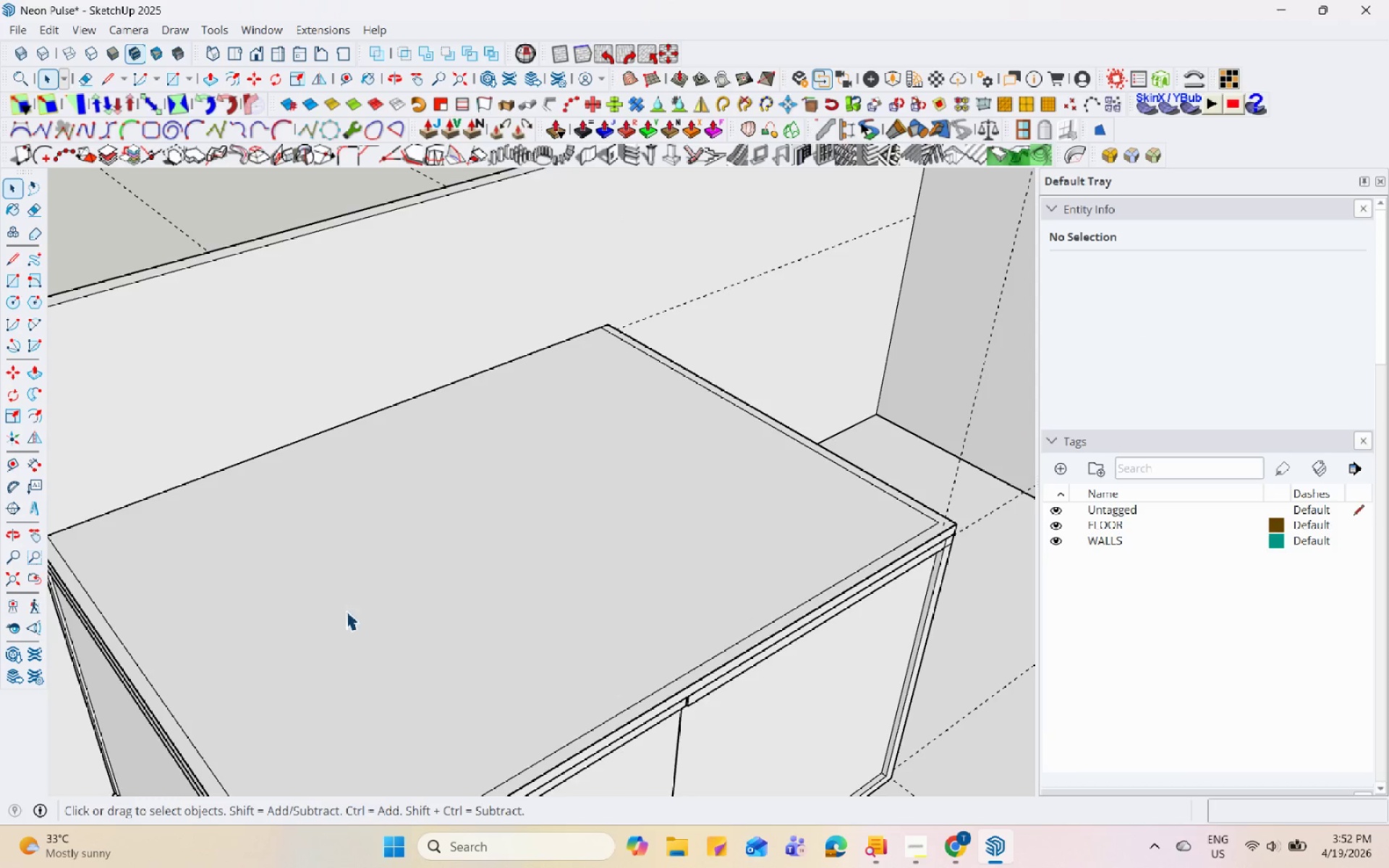 
left_click([269, 459])
 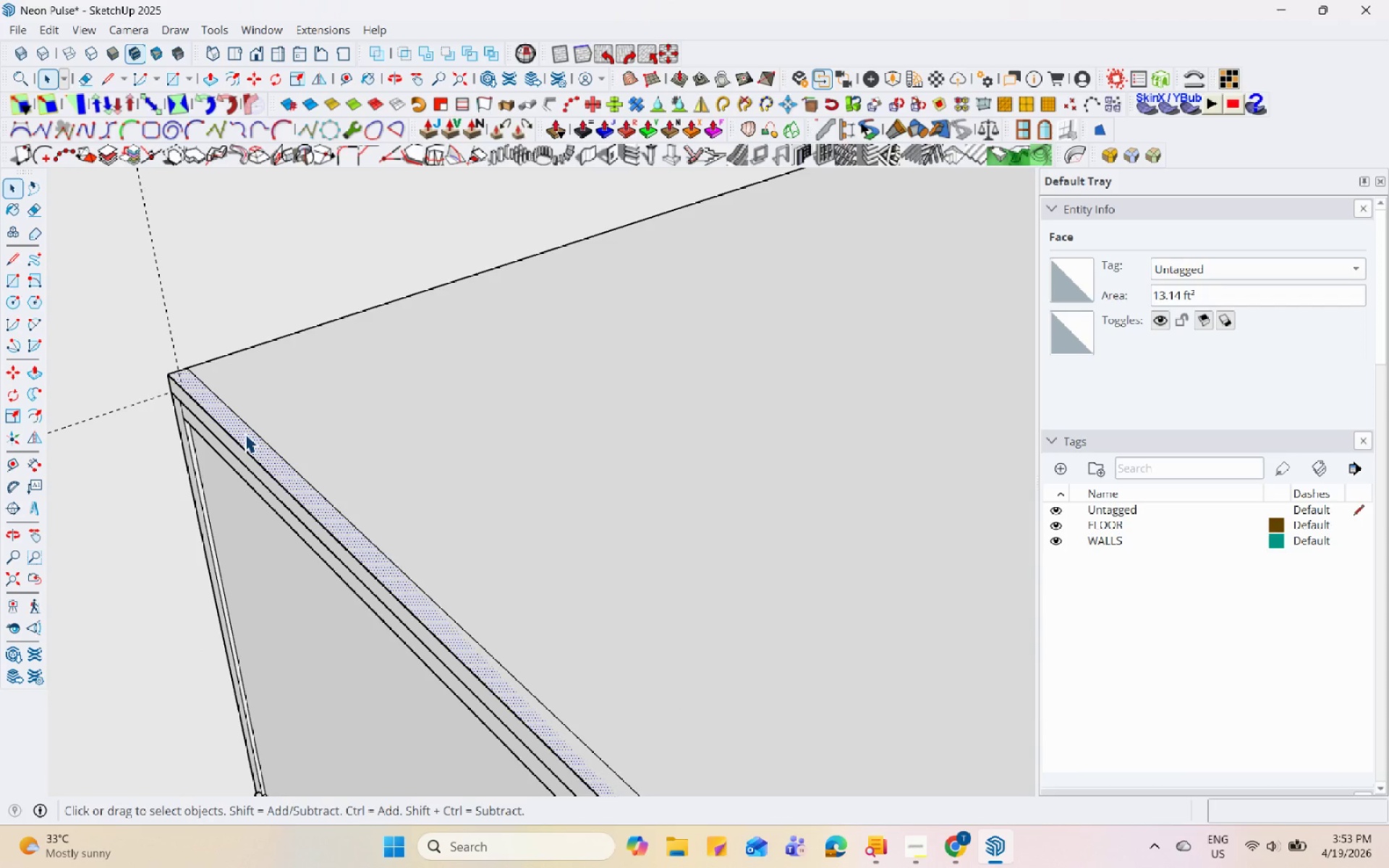 
scroll: coordinate [269, 459], scroll_direction: up, amount: 6.0
 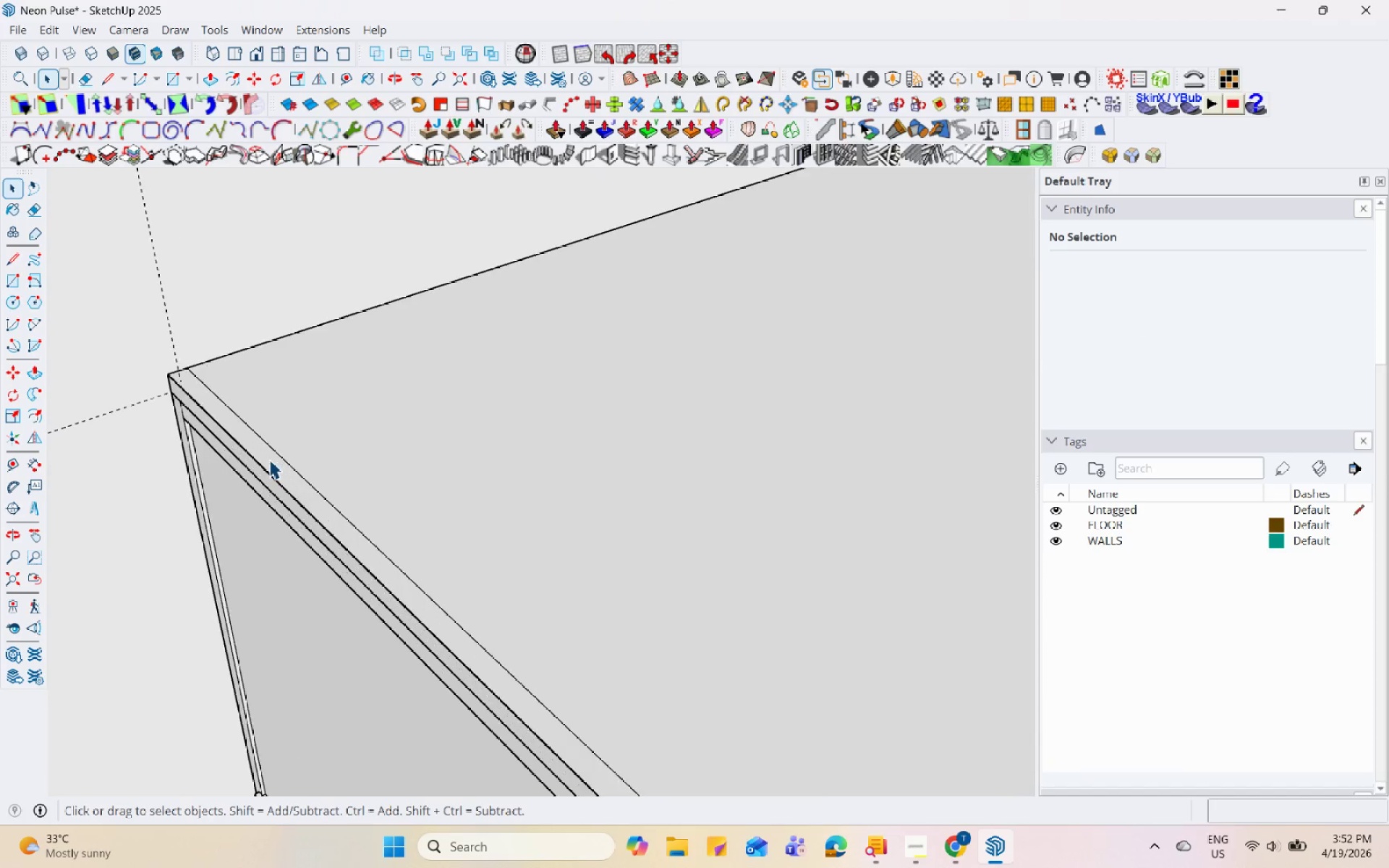 
key(P)
 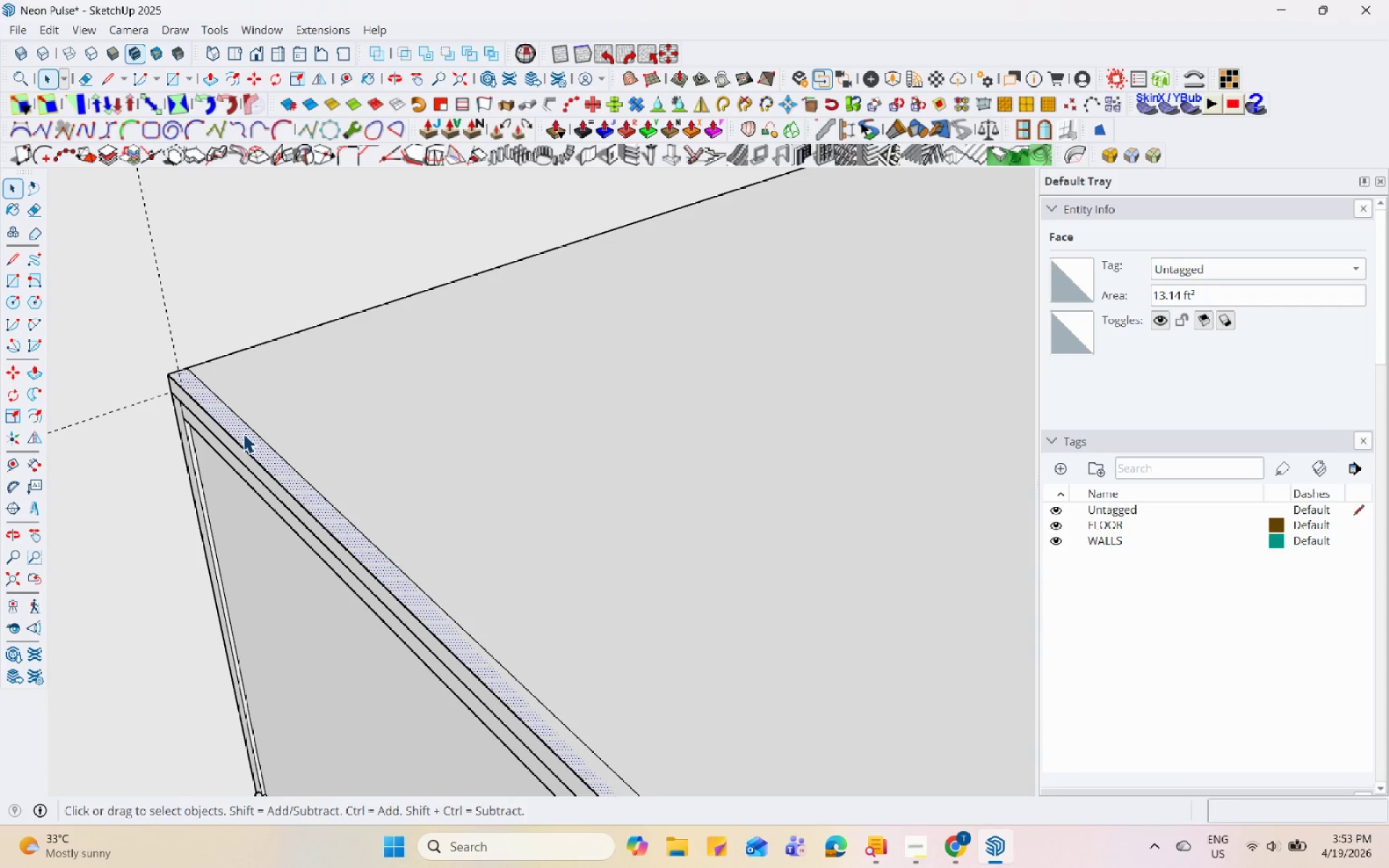 
left_click([243, 433])
 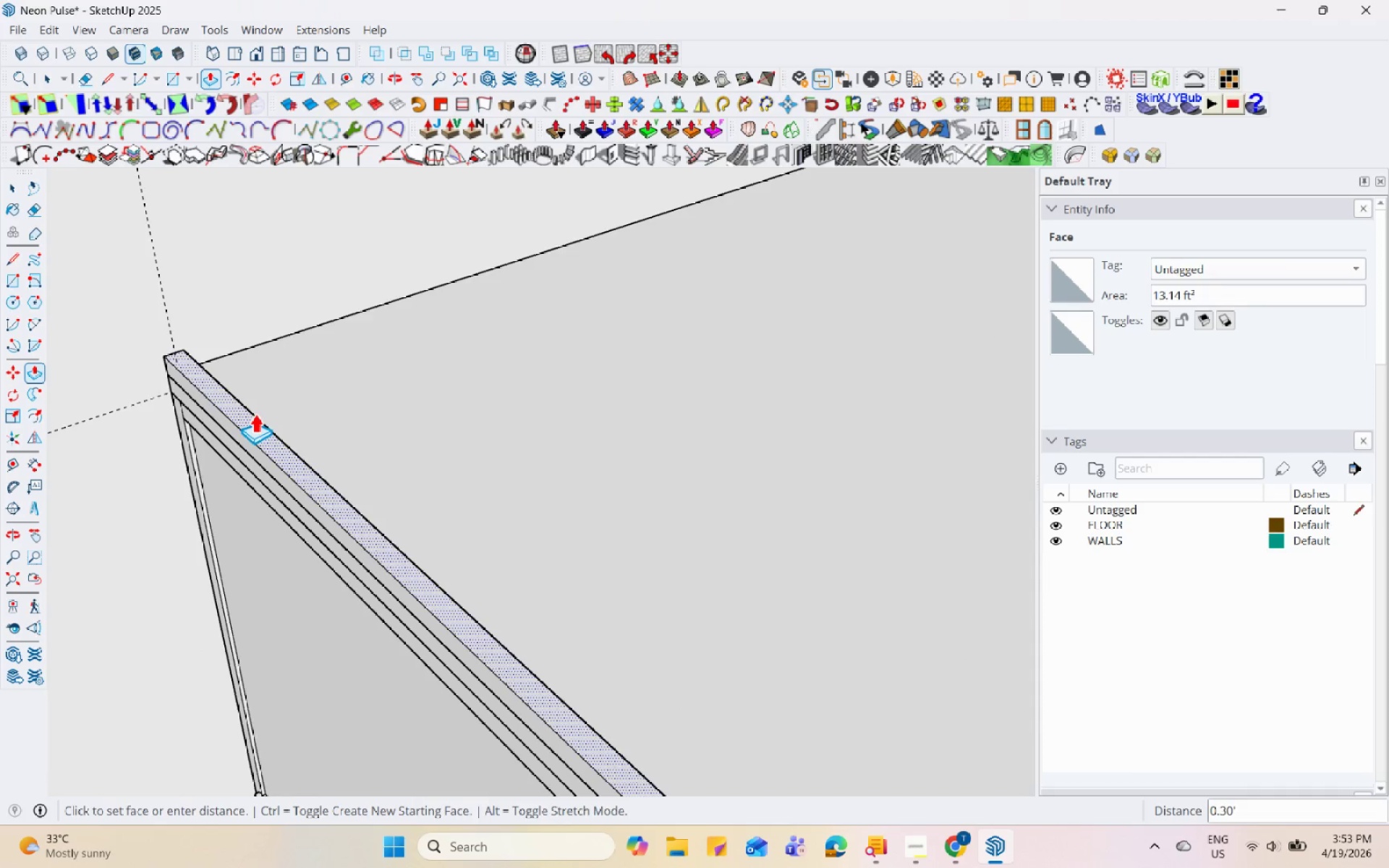 
scroll: coordinate [255, 413], scroll_direction: down, amount: 3.0
 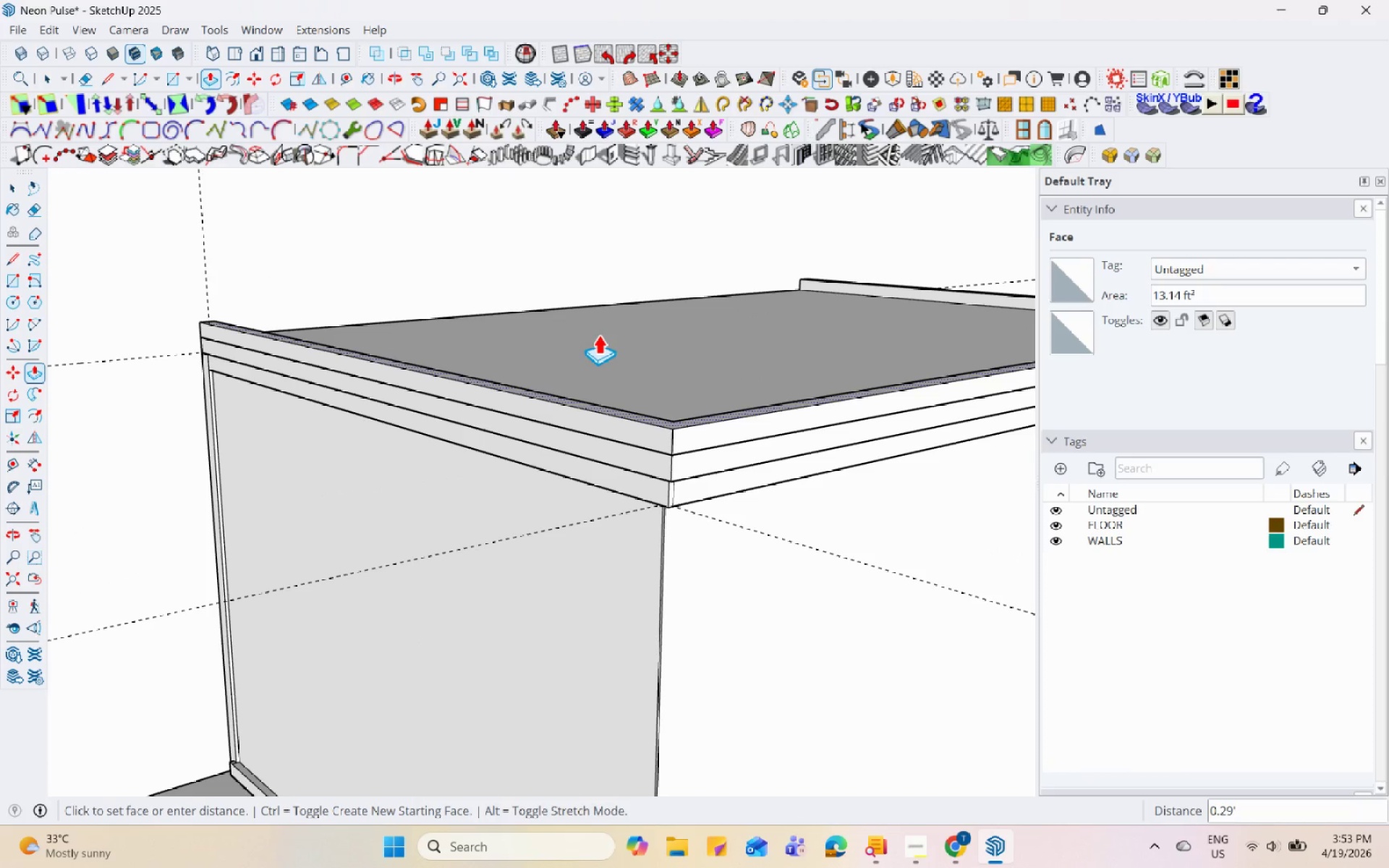 
key(Numpad0)
 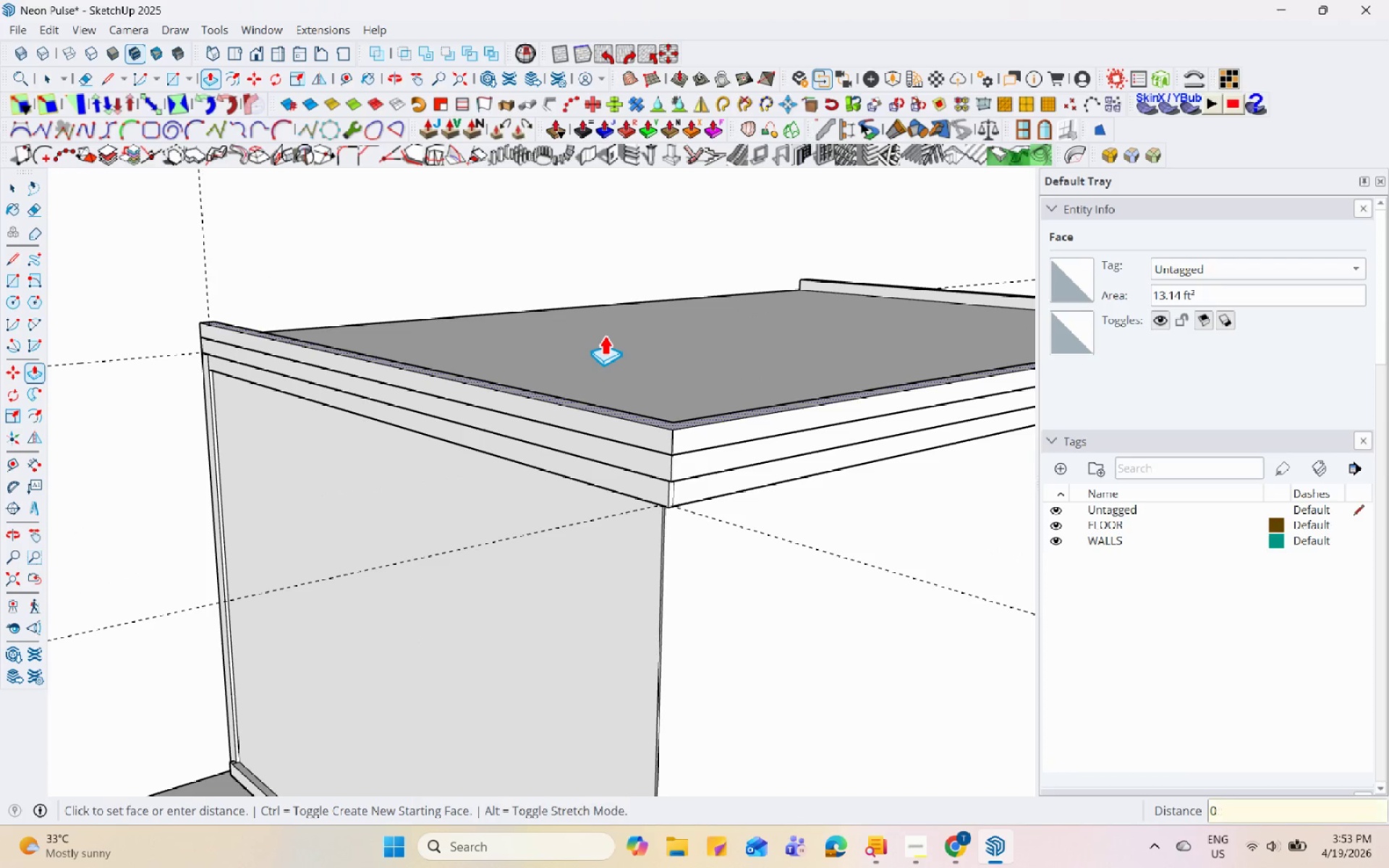 
key(NumpadDecimal)
 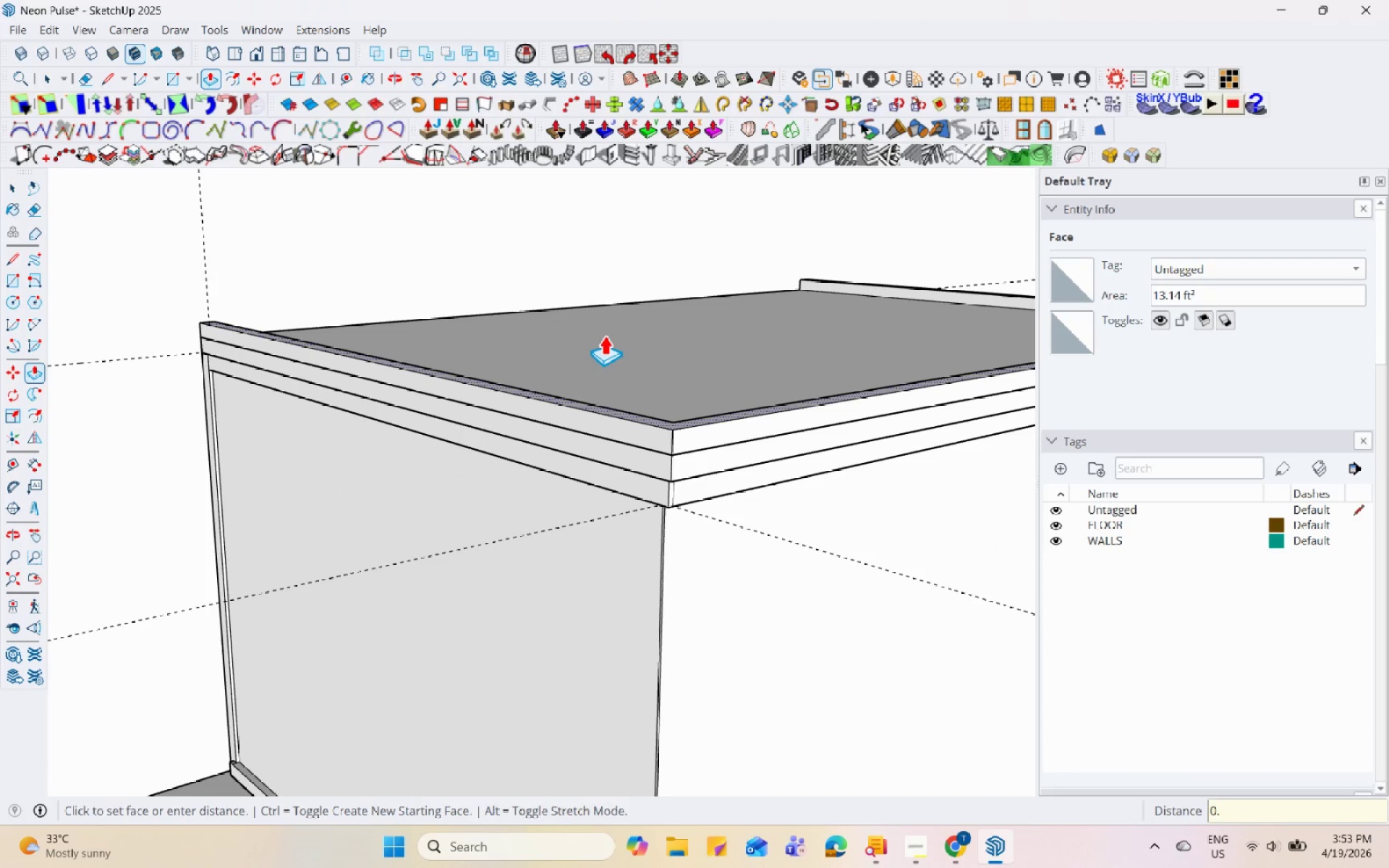 
key(Numpad3)
 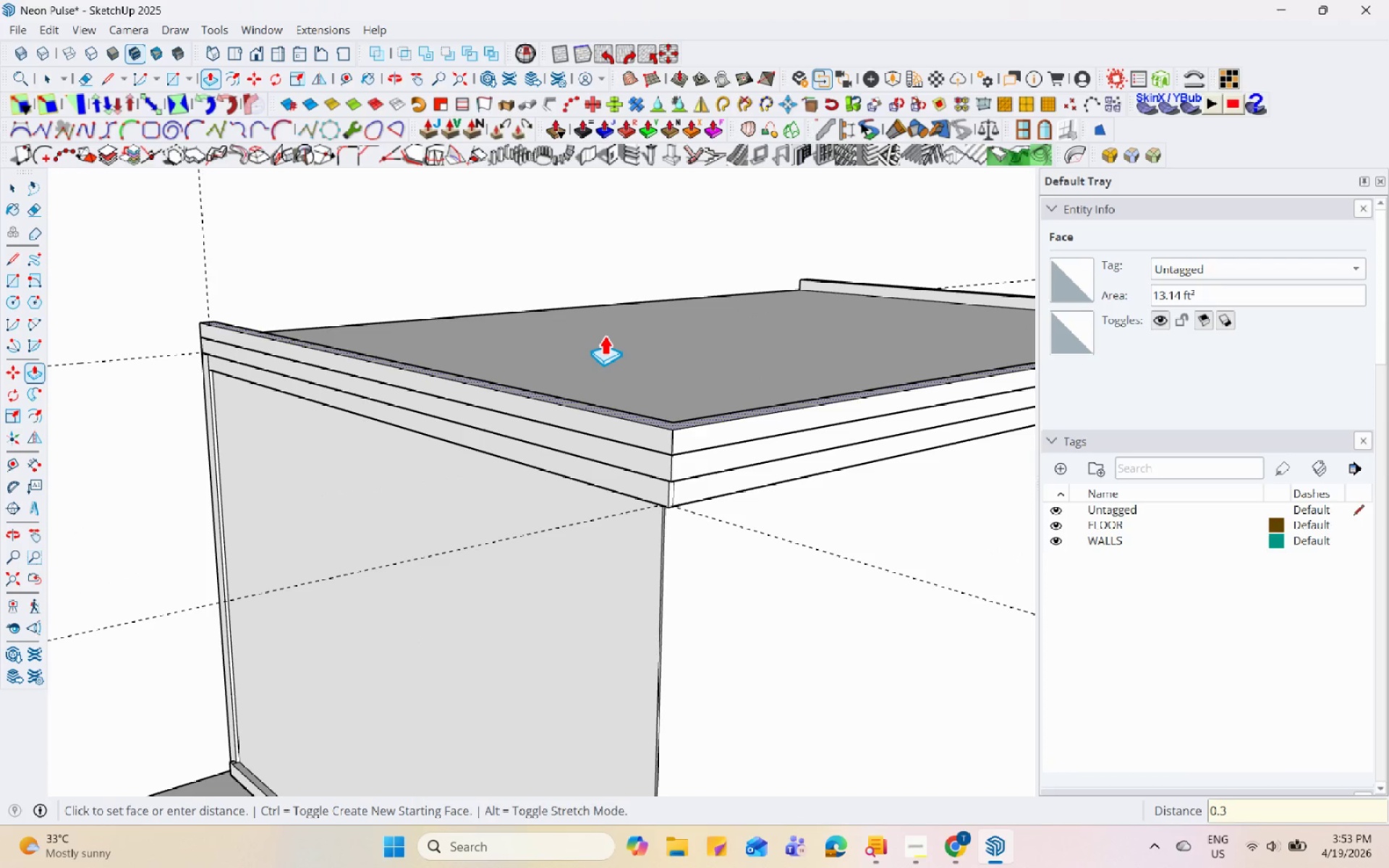 
key(Enter)
 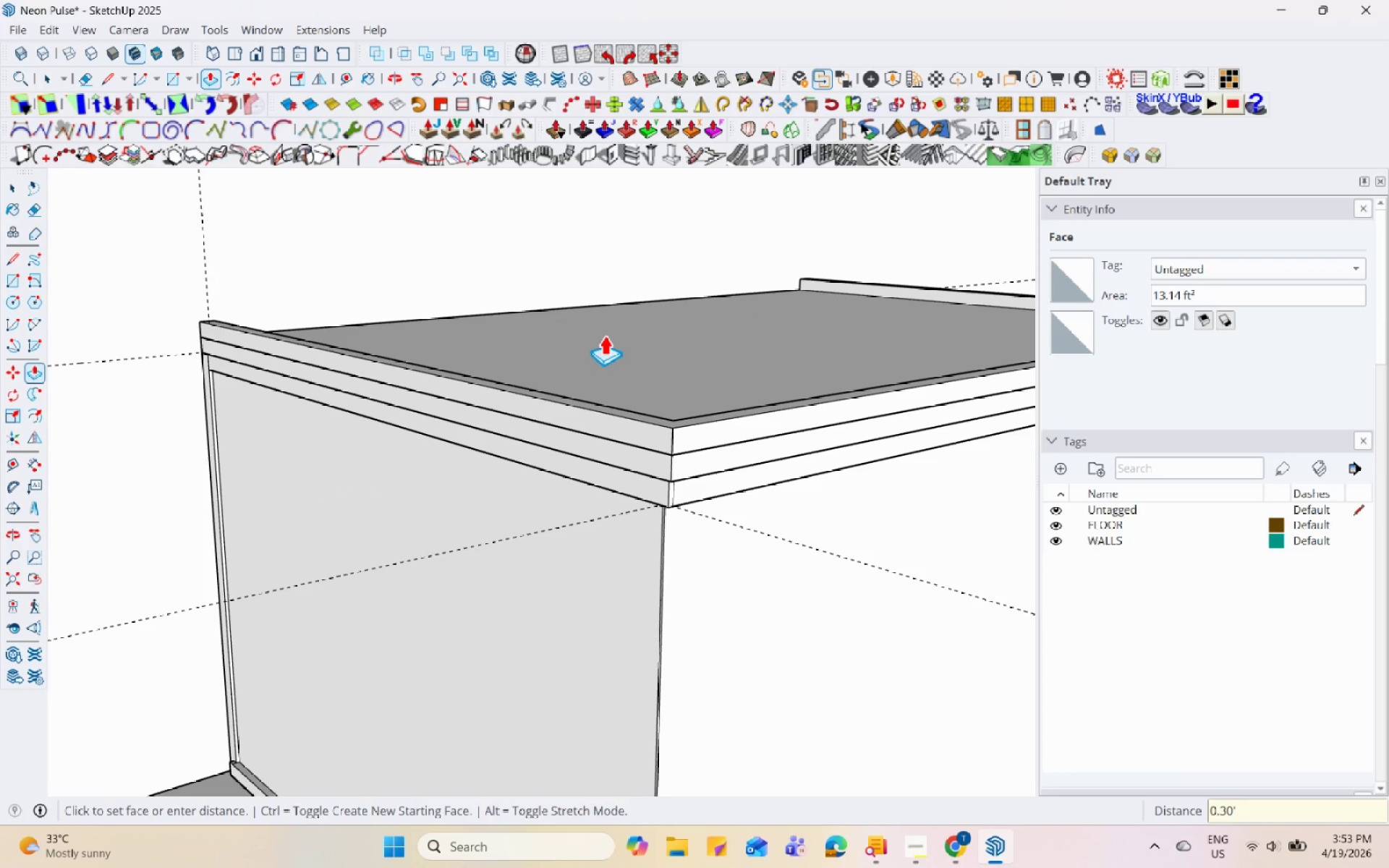 
key(Space)
 